 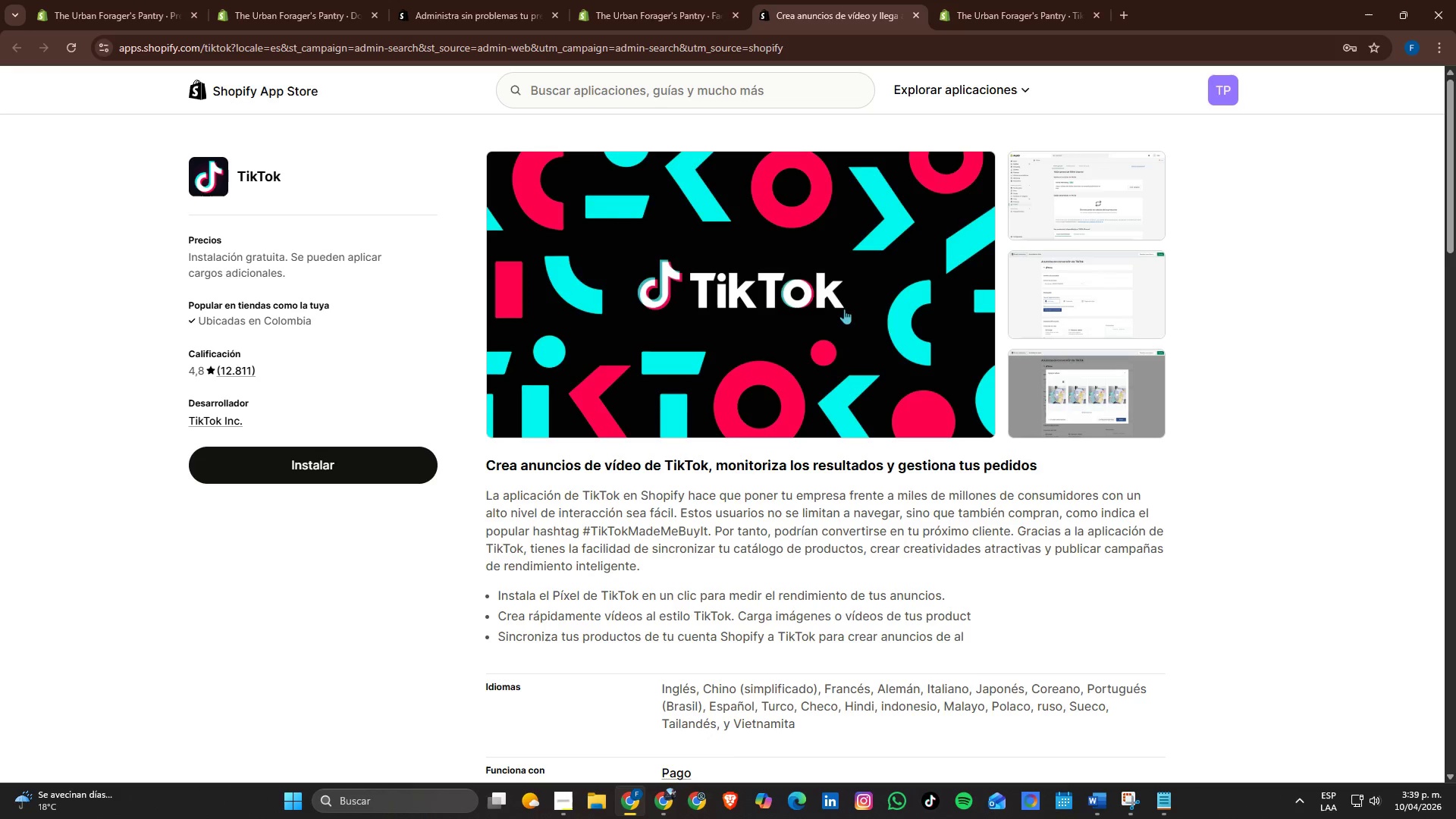 
left_click([673, 0])
 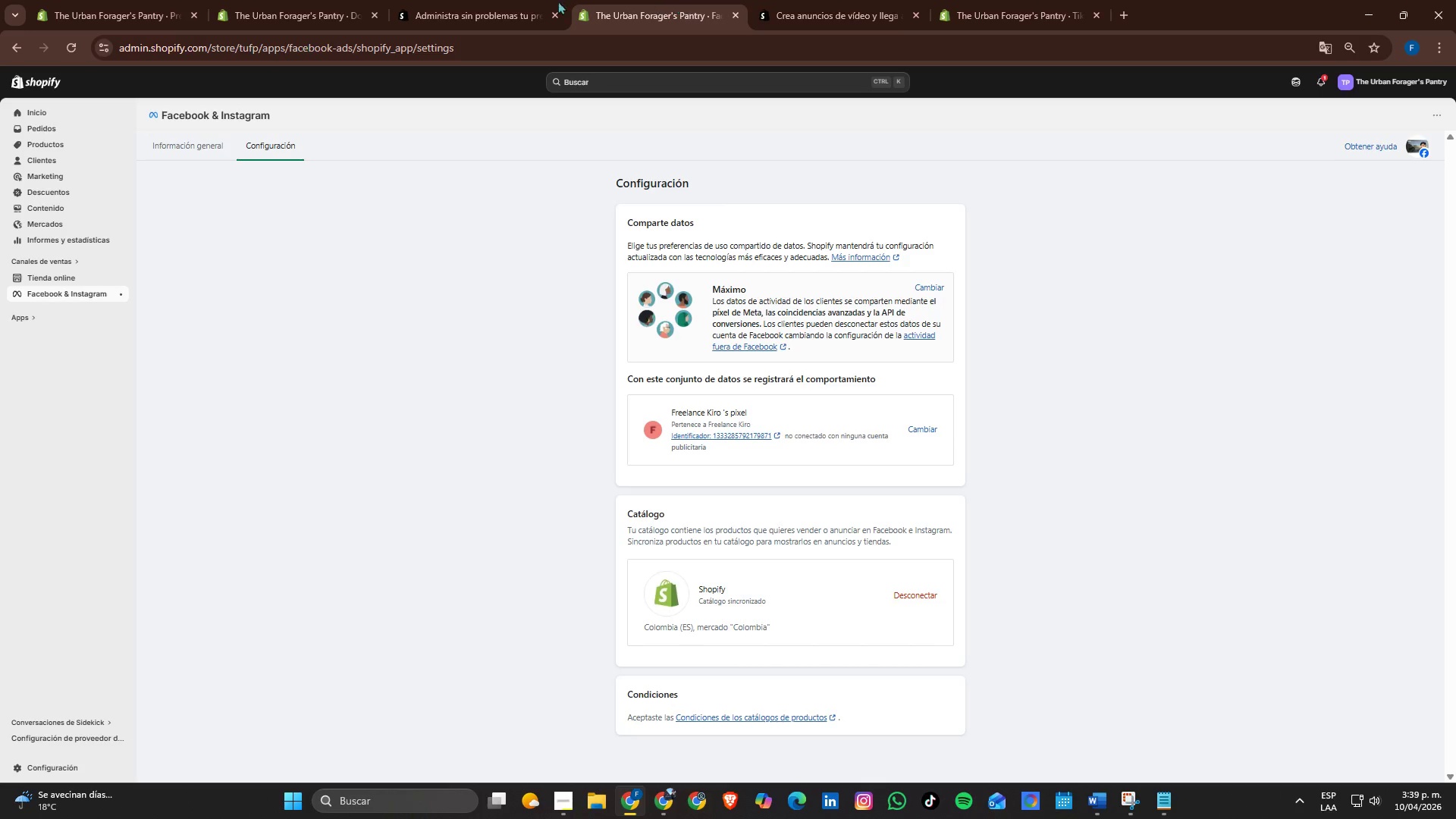 
left_click([527, 0])
 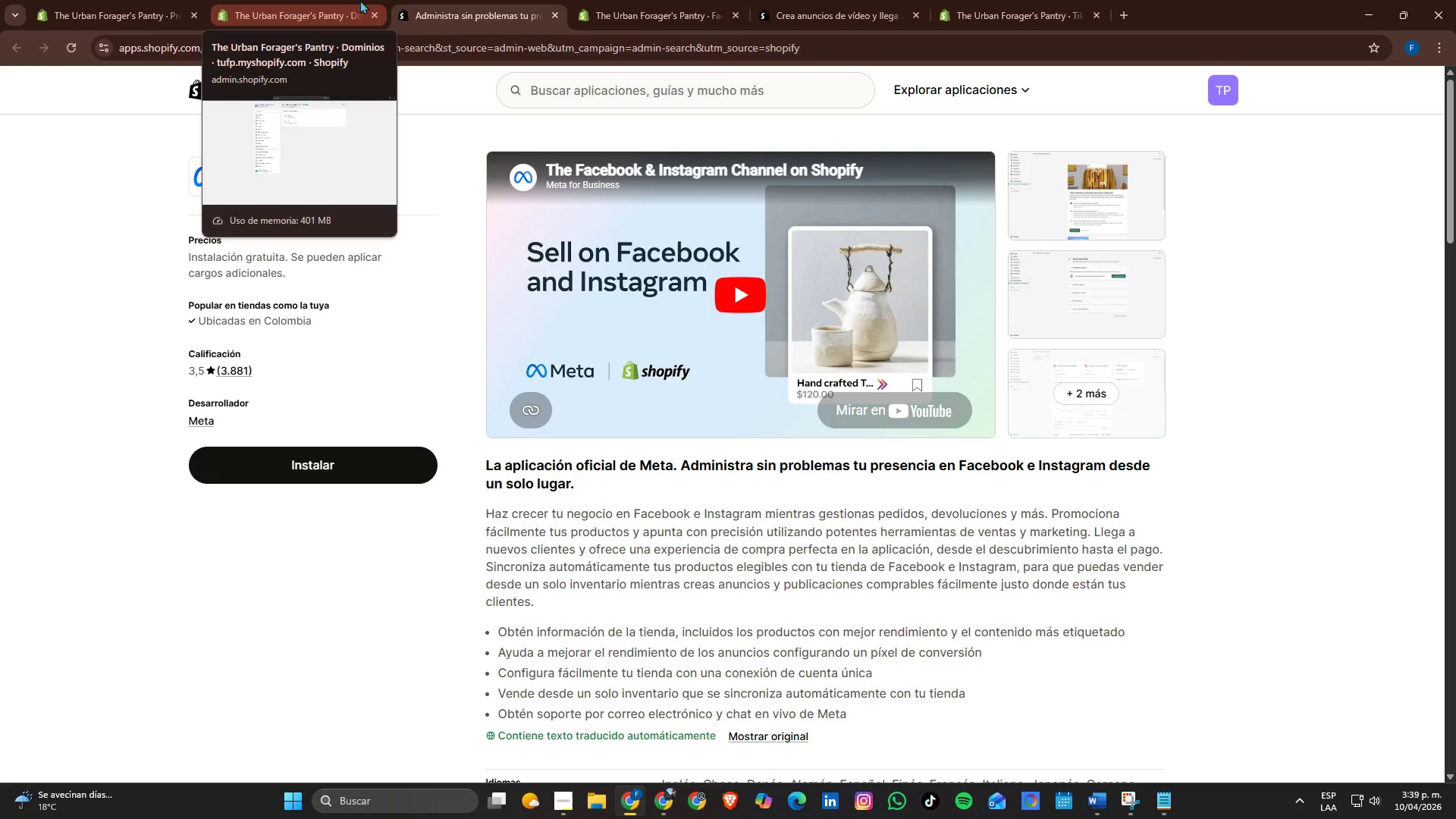 
left_click([640, 0])
 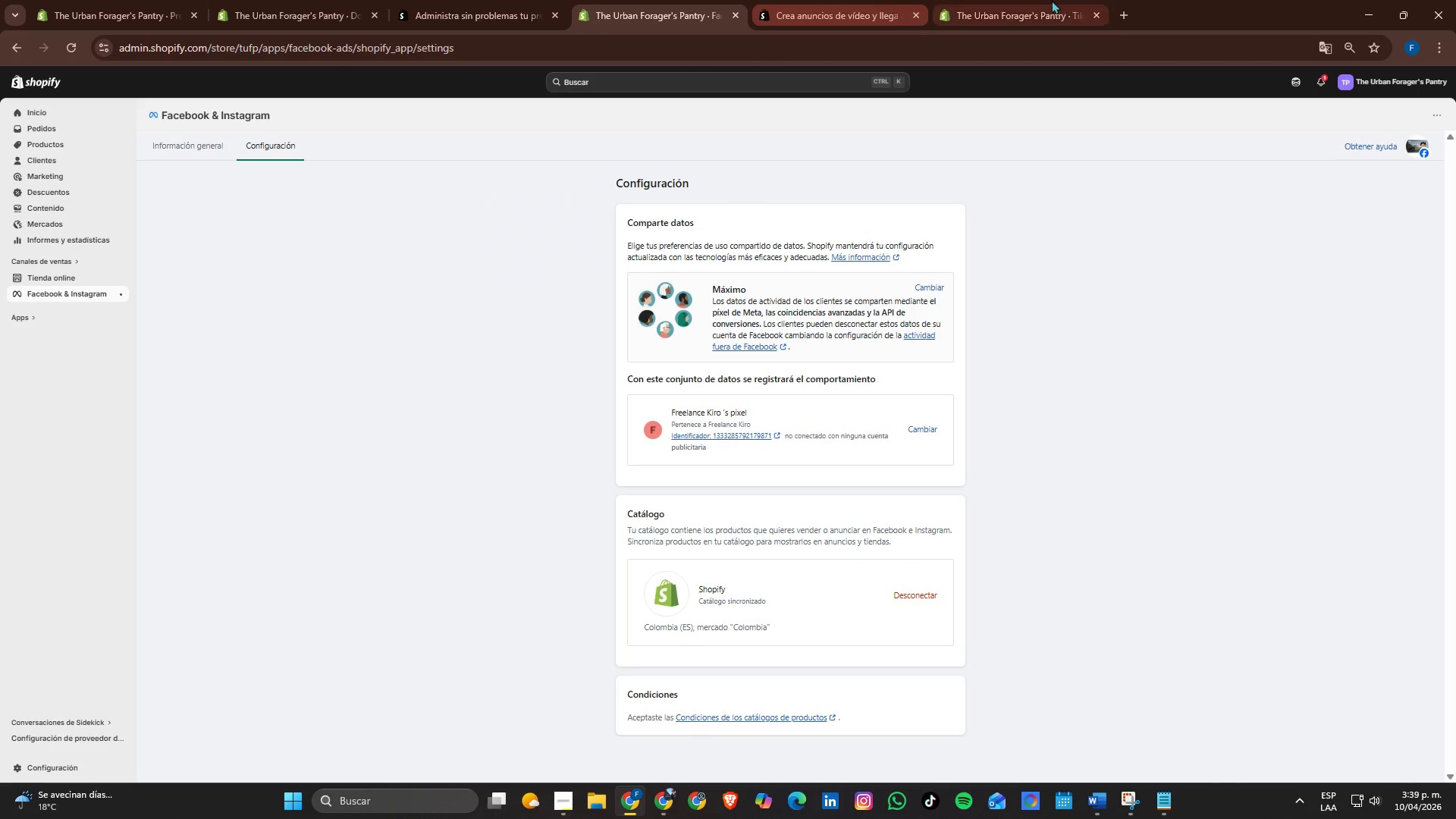 
left_click([1056, 0])
 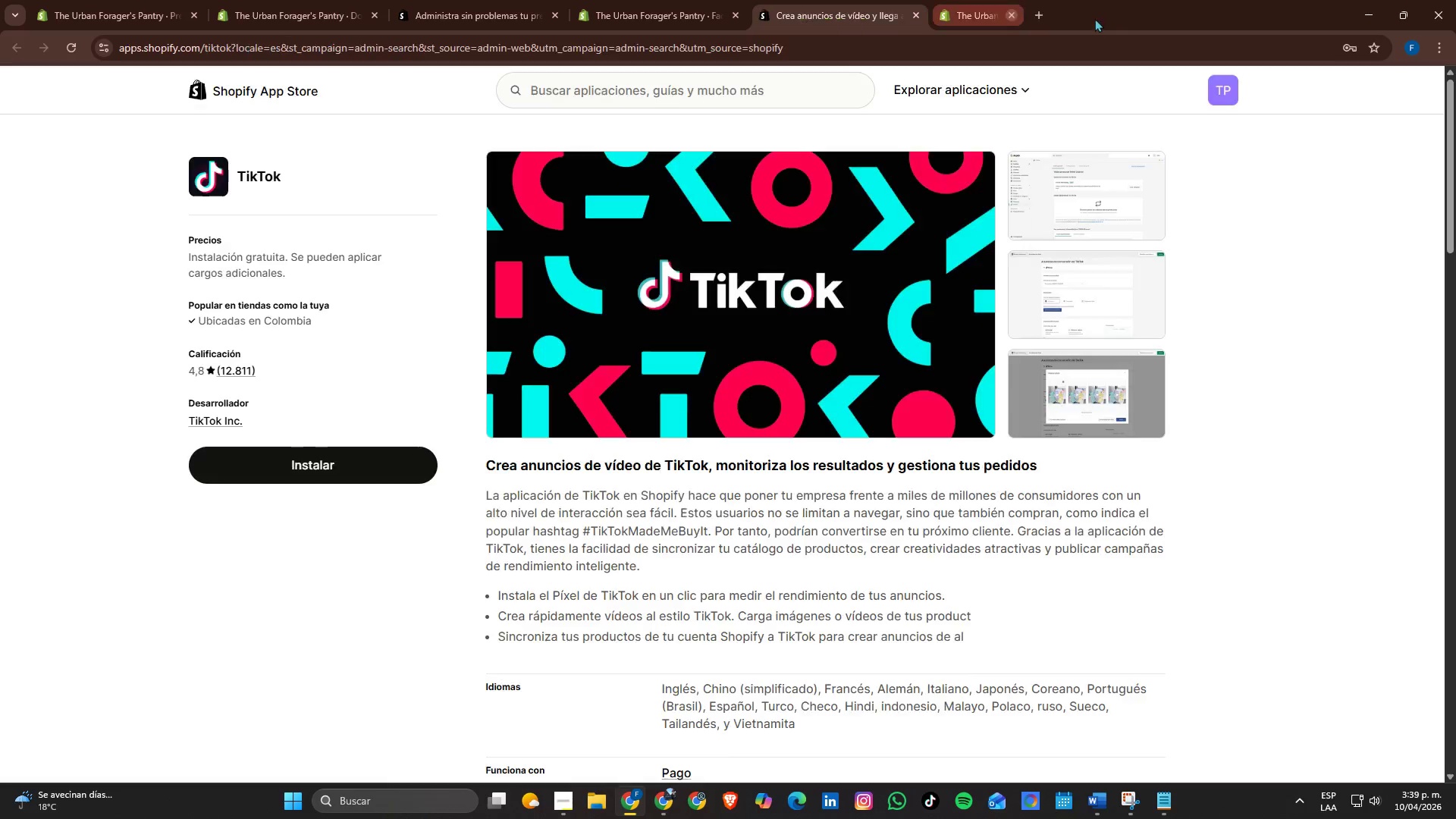 
left_click([915, 0])
 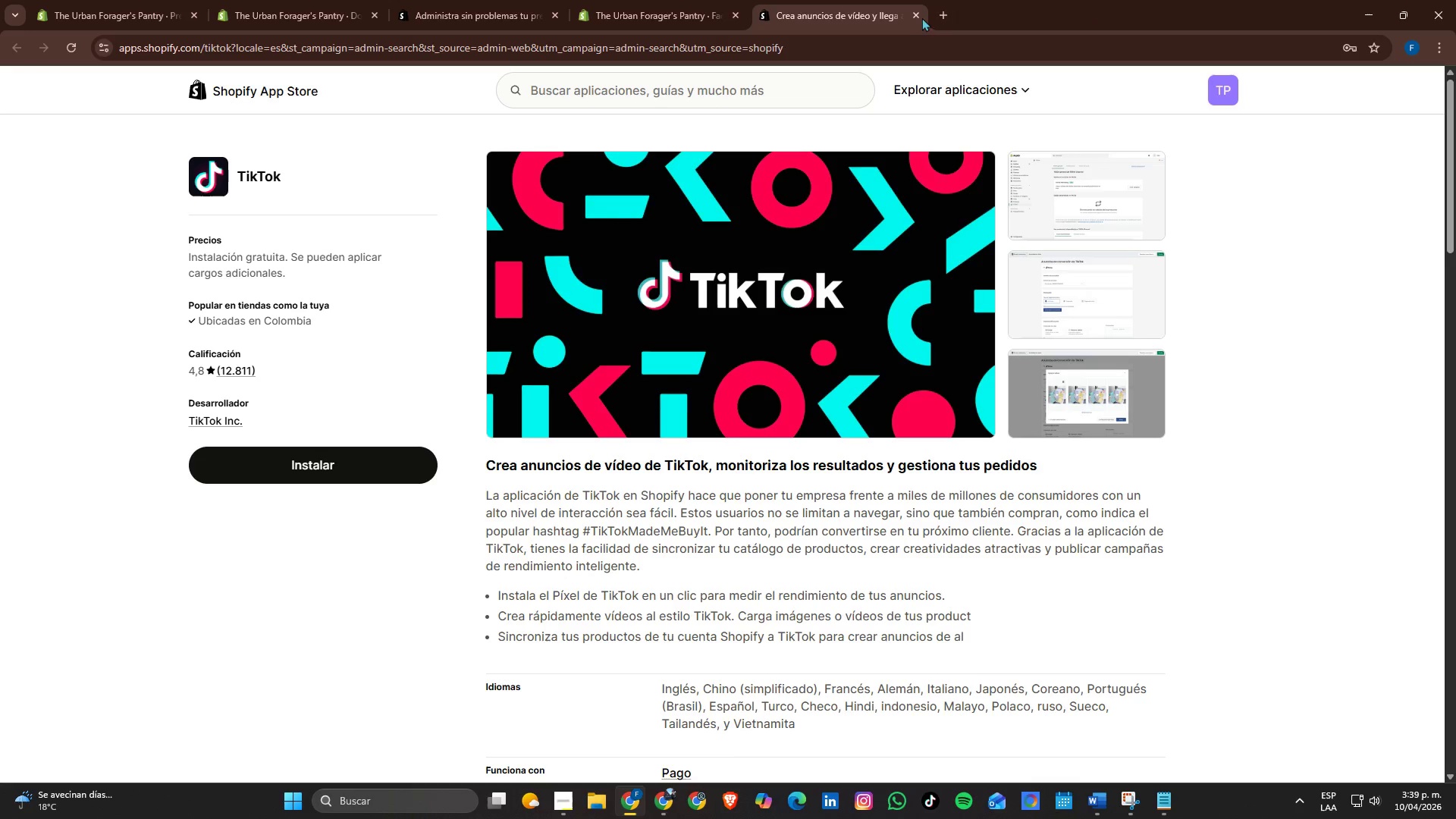 
left_click([919, 17])
 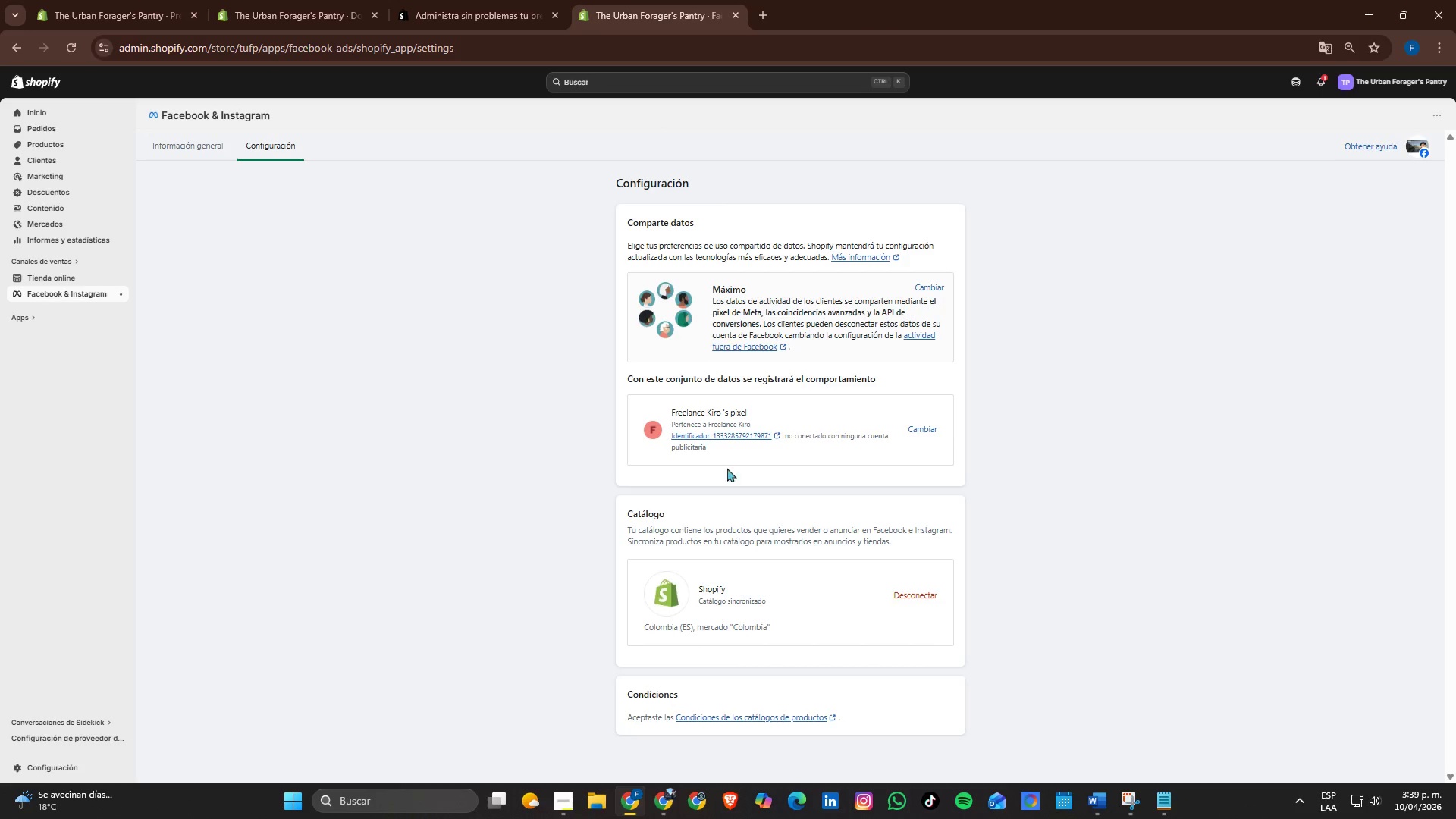 
scroll: coordinate [851, 609], scroll_direction: up, amount: 2.0
 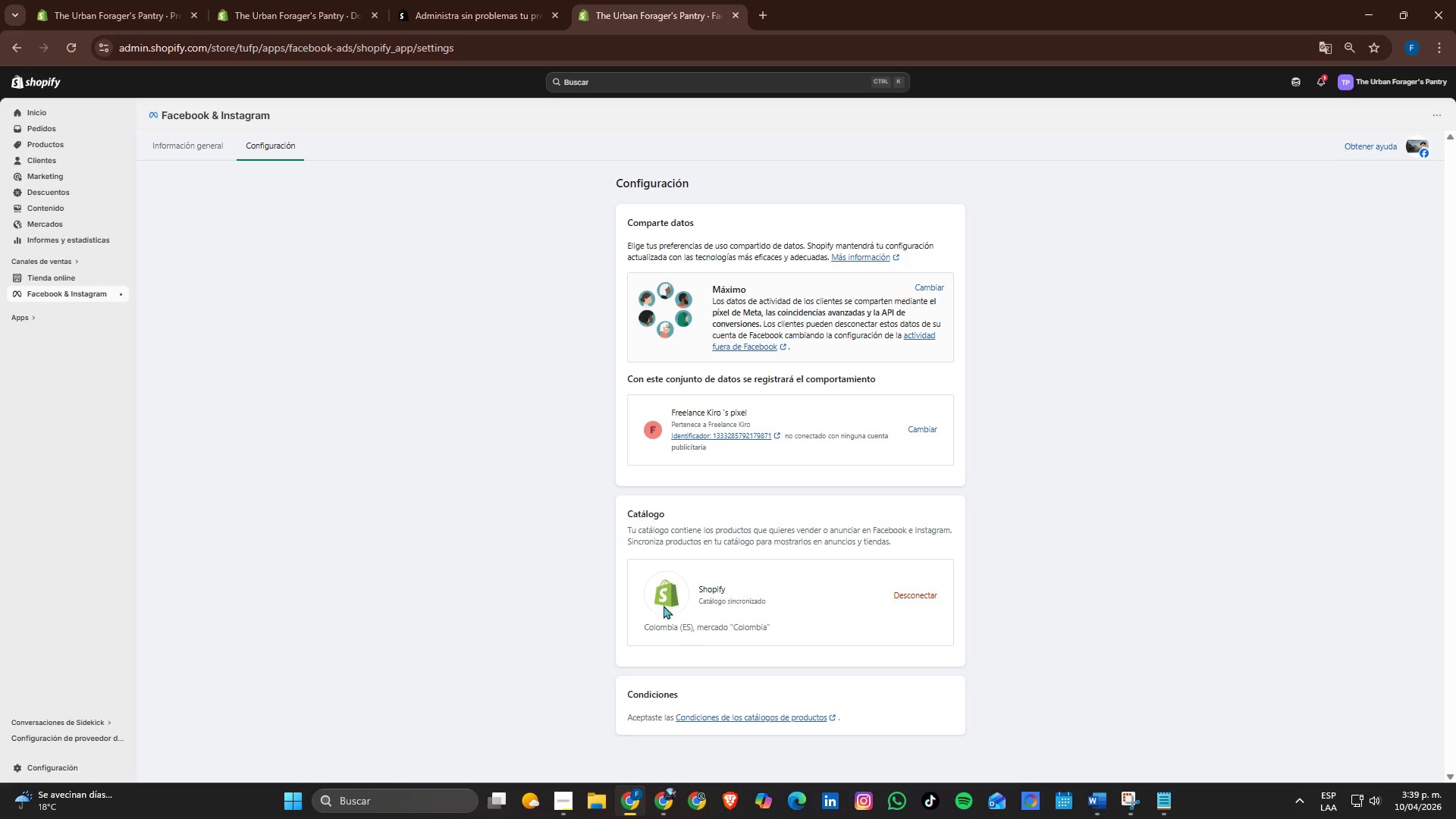 
scroll: coordinate [713, 645], scroll_direction: down, amount: 1.0
 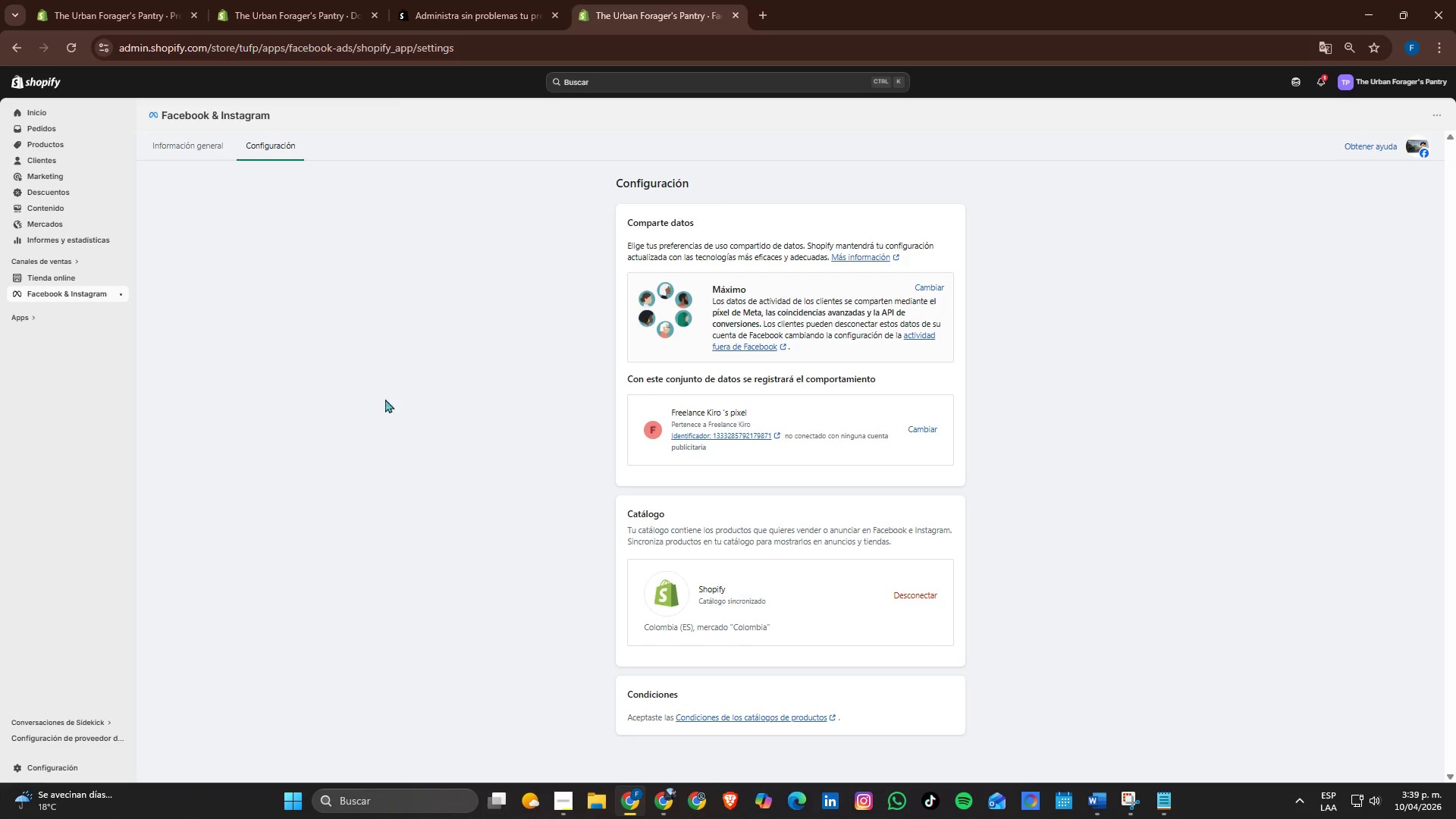 
left_click([478, 0])
 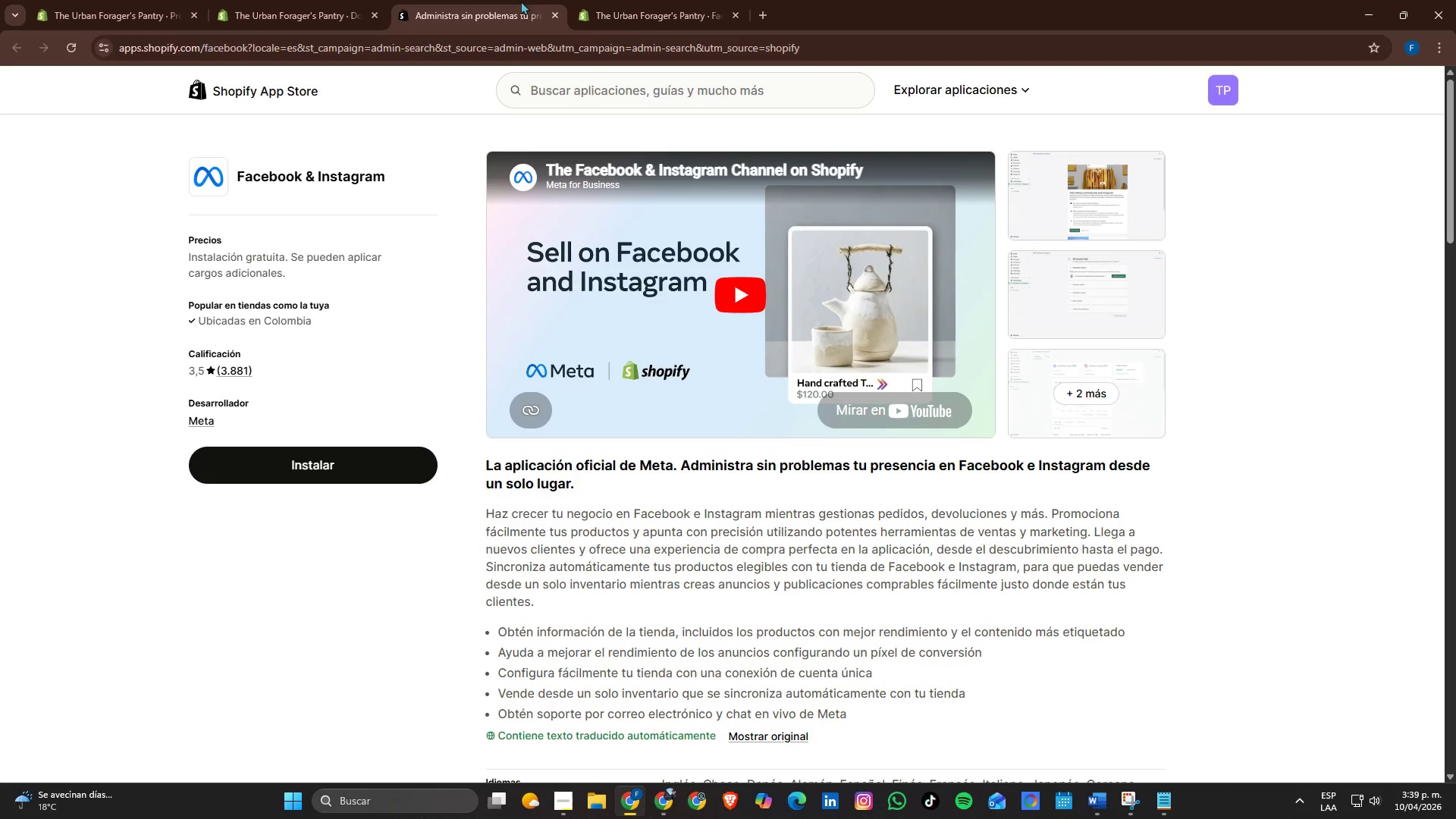 
left_click([555, 10])
 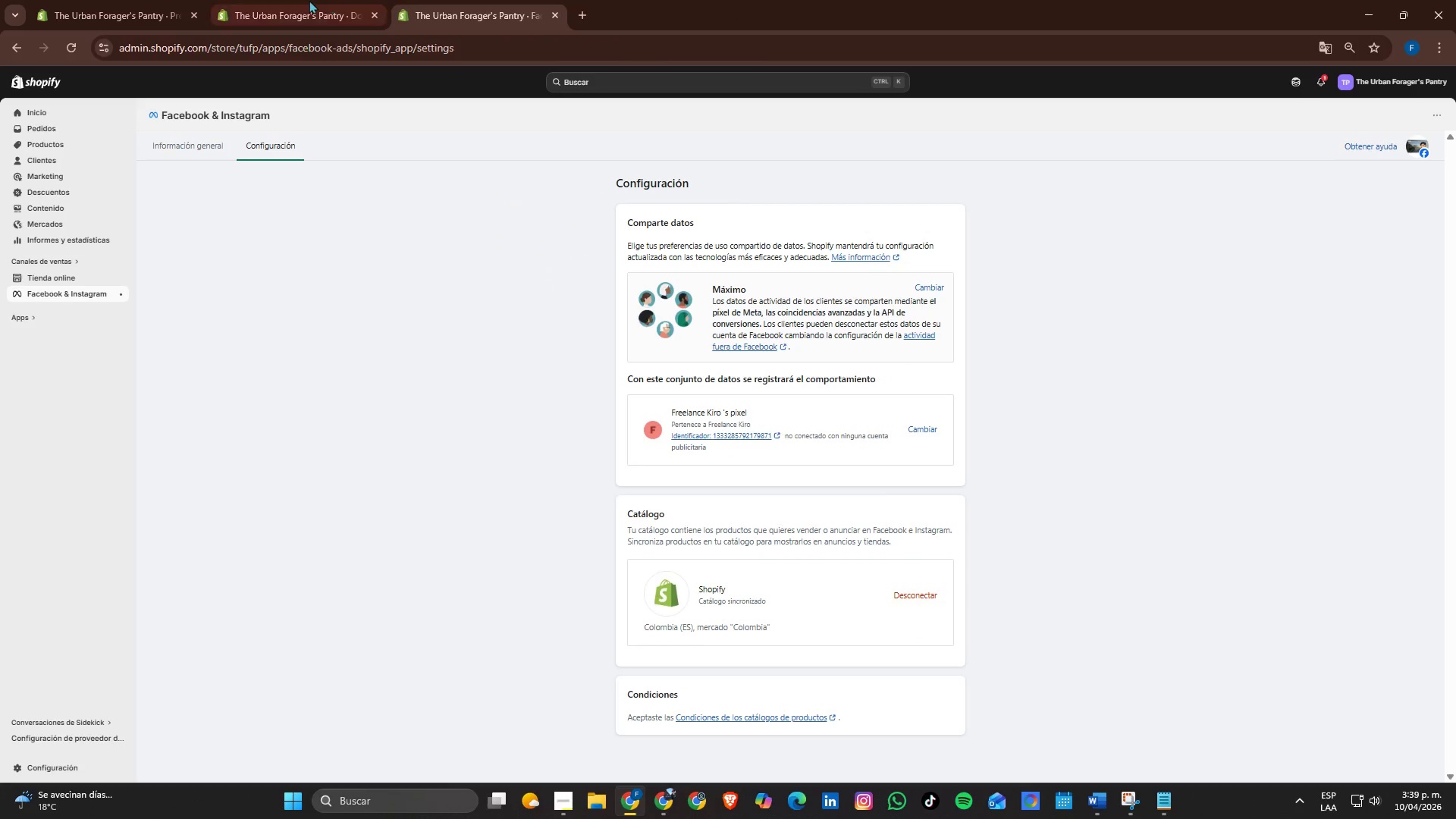 
left_click([306, 0])
 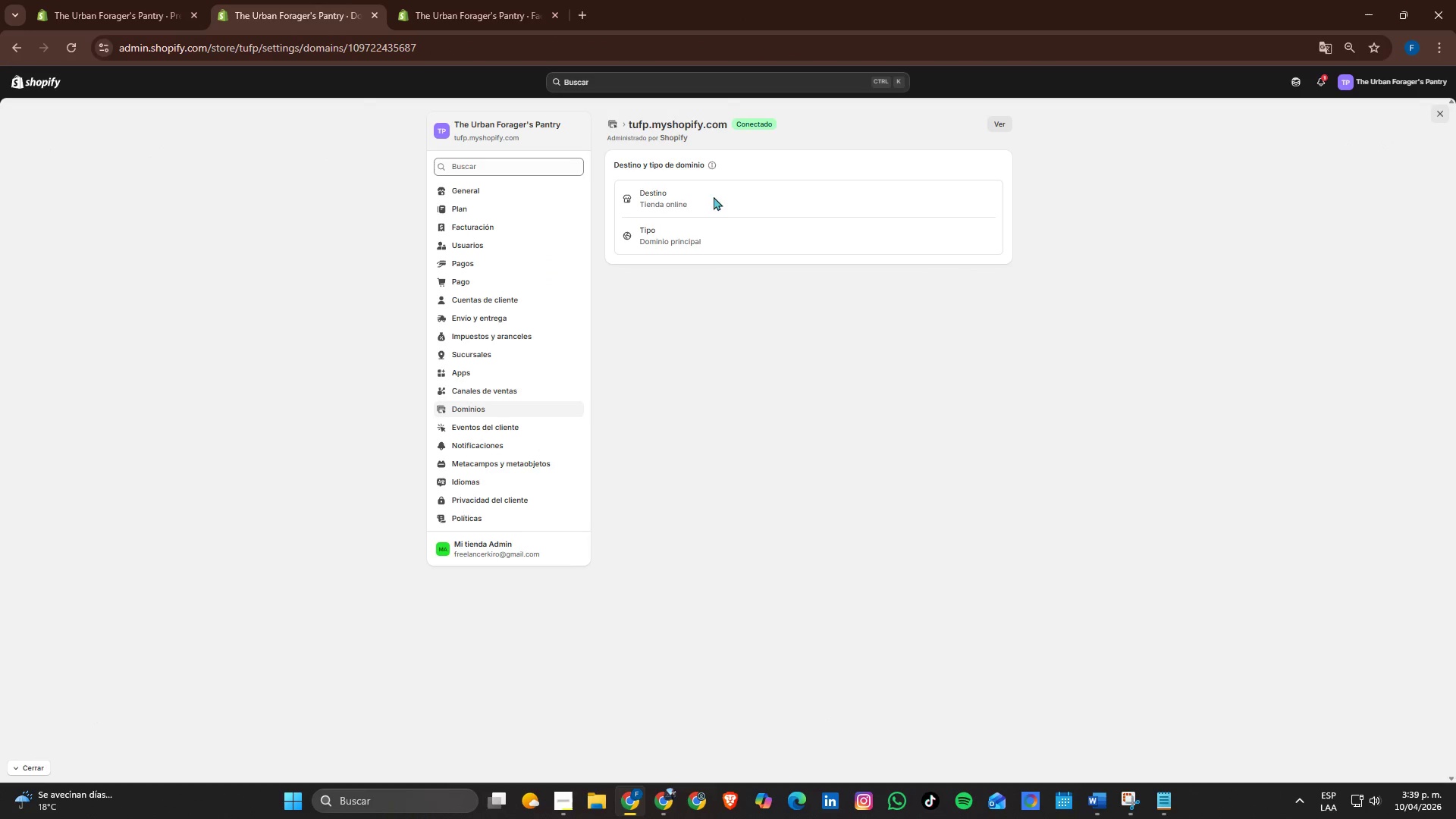 
left_click([149, 0])
 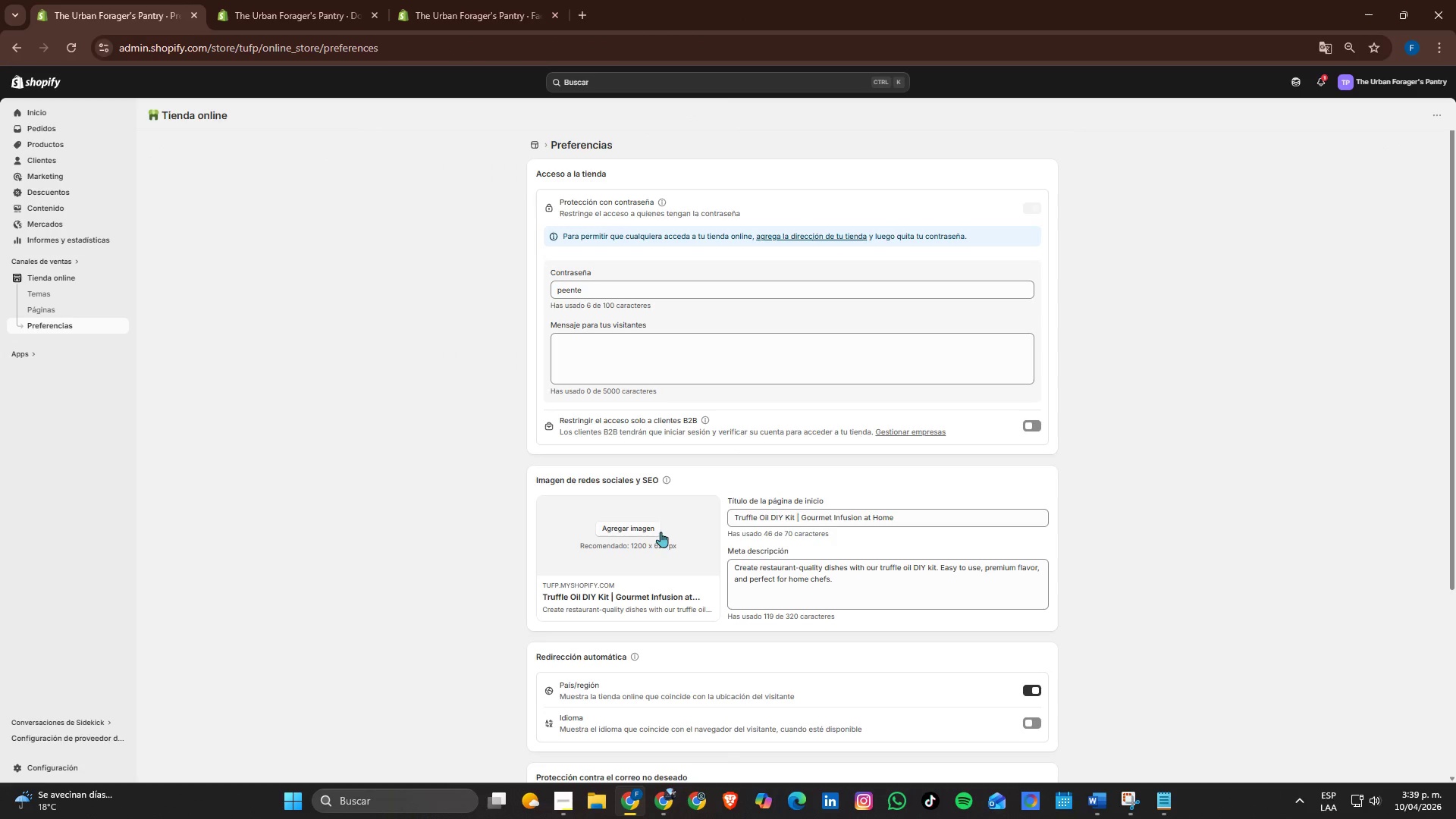 
scroll: coordinate [661, 532], scroll_direction: down, amount: 2.0
 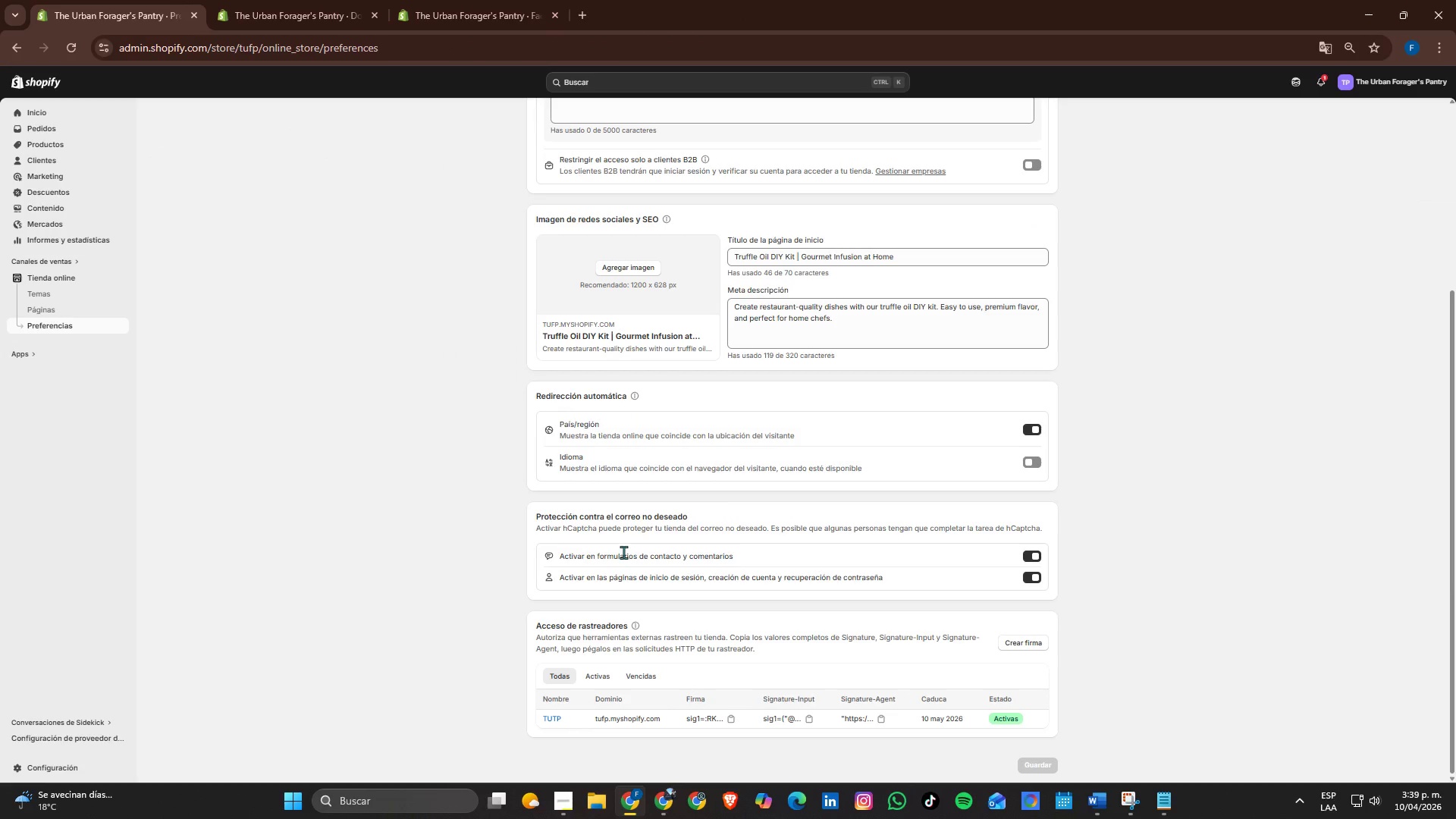 
scroll: coordinate [677, 553], scroll_direction: up, amount: 1.0
 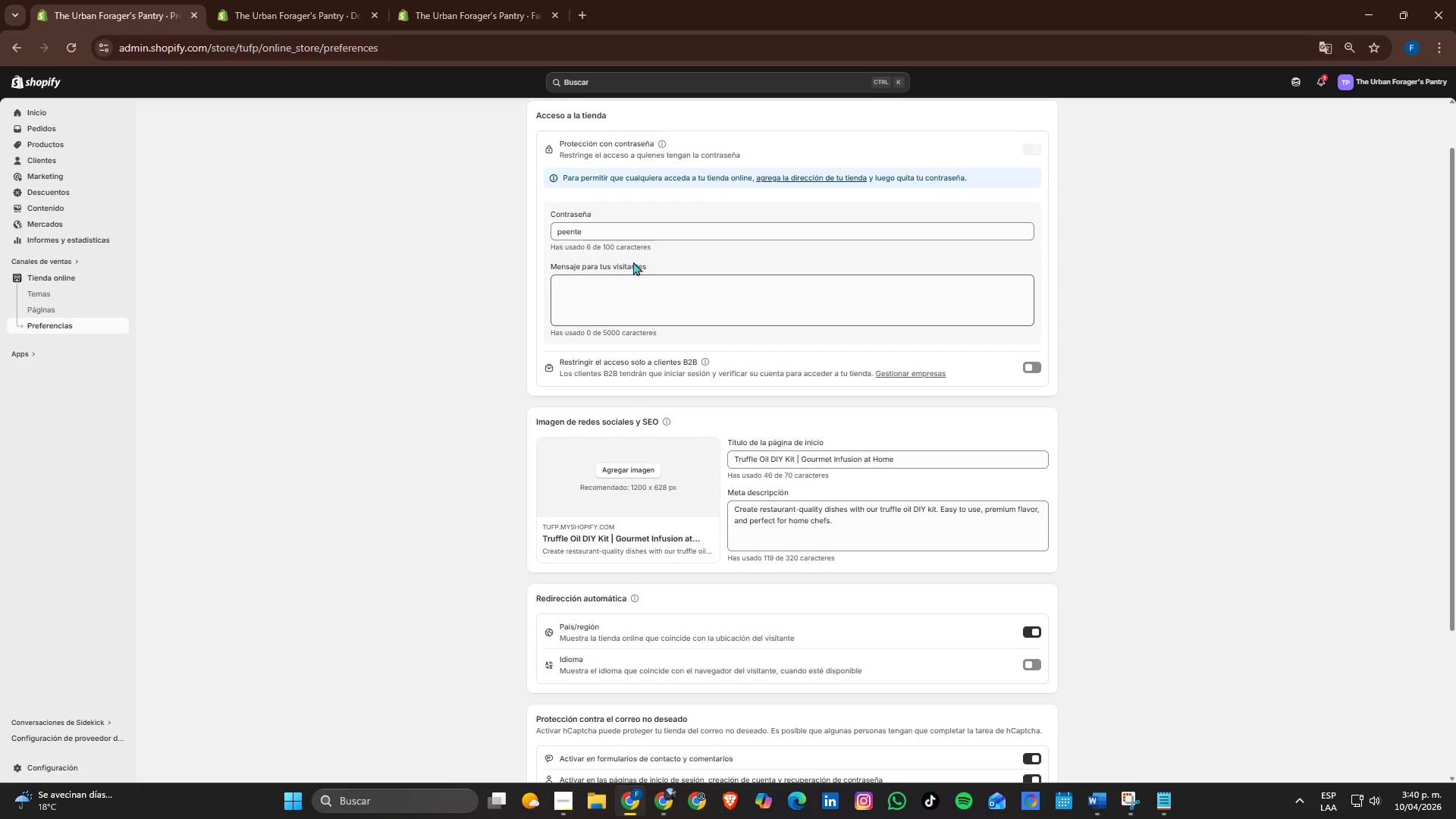 
left_click([618, 239])
 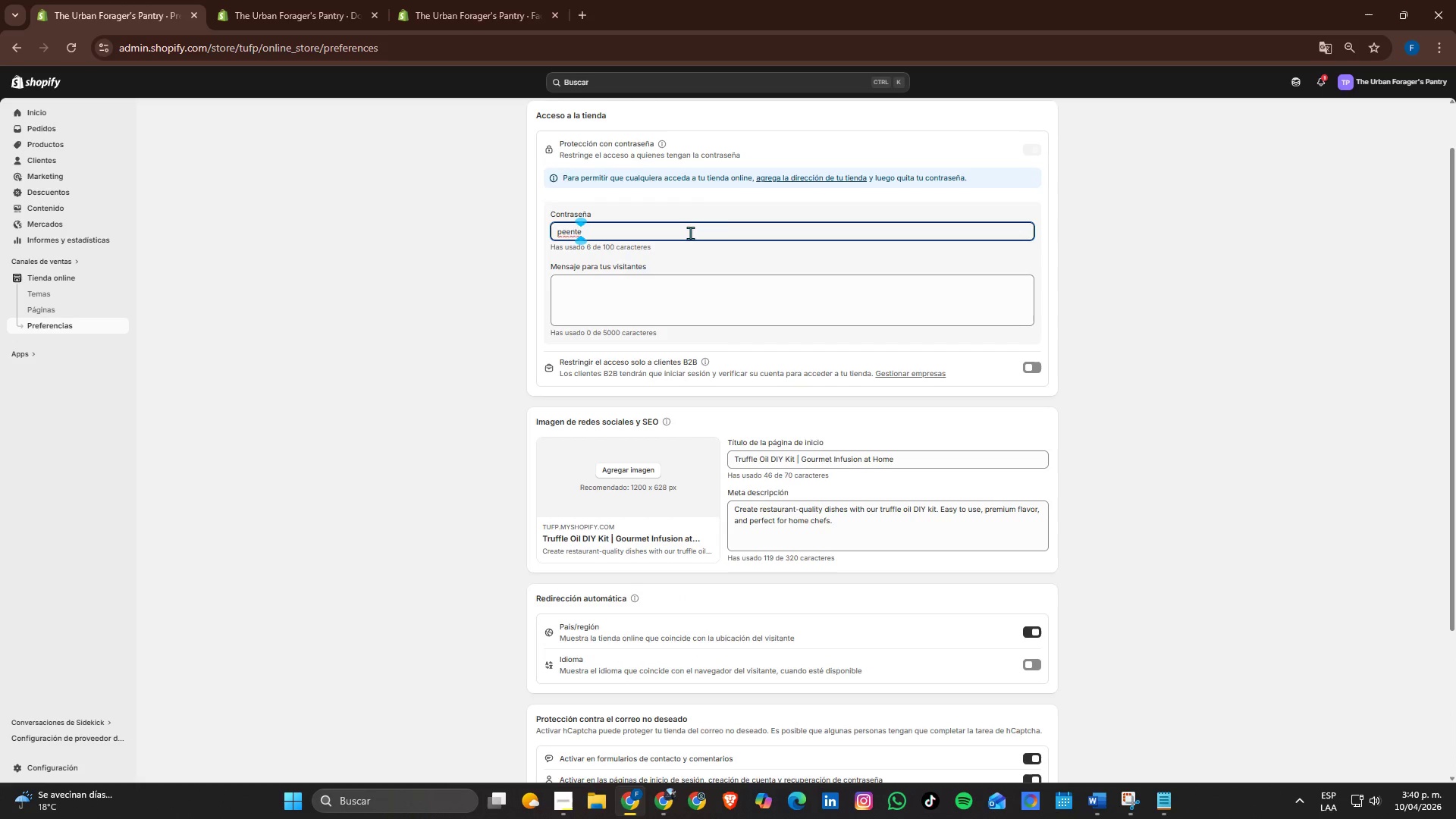 
left_click_drag(start_coordinate=[690, 233], to_coordinate=[446, 253])
 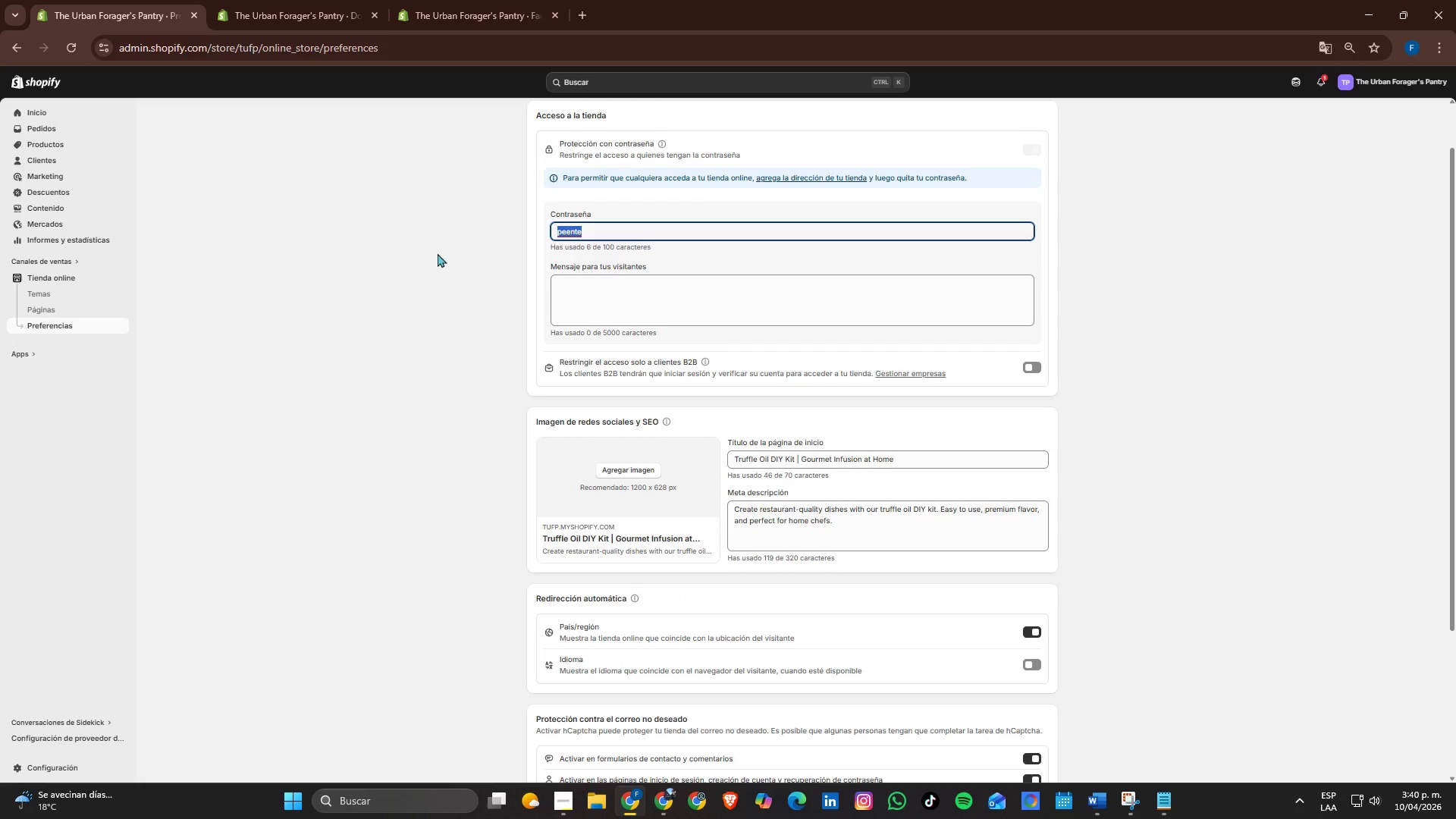 
key(Numpad9)
 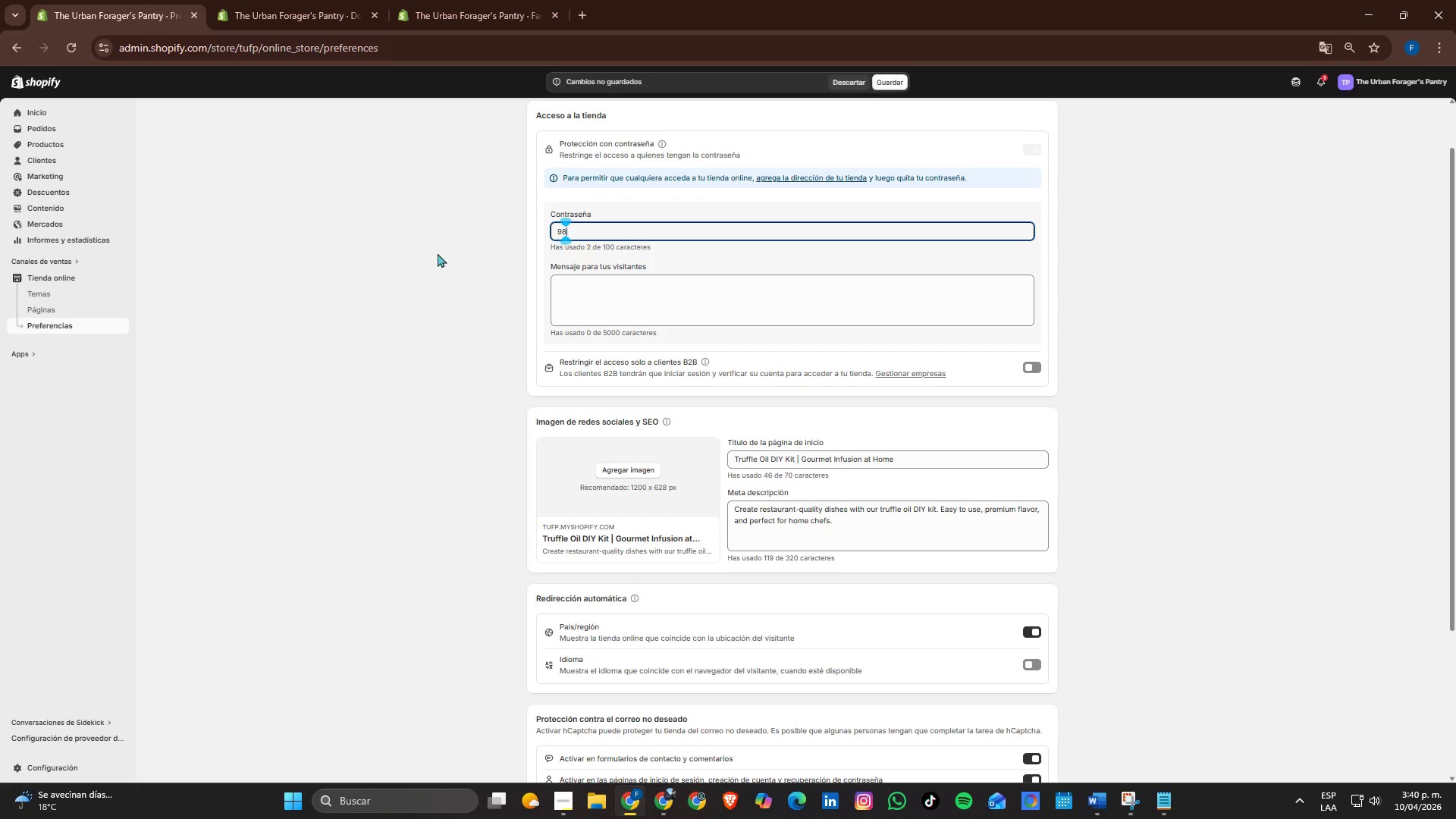 
key(Numpad8)
 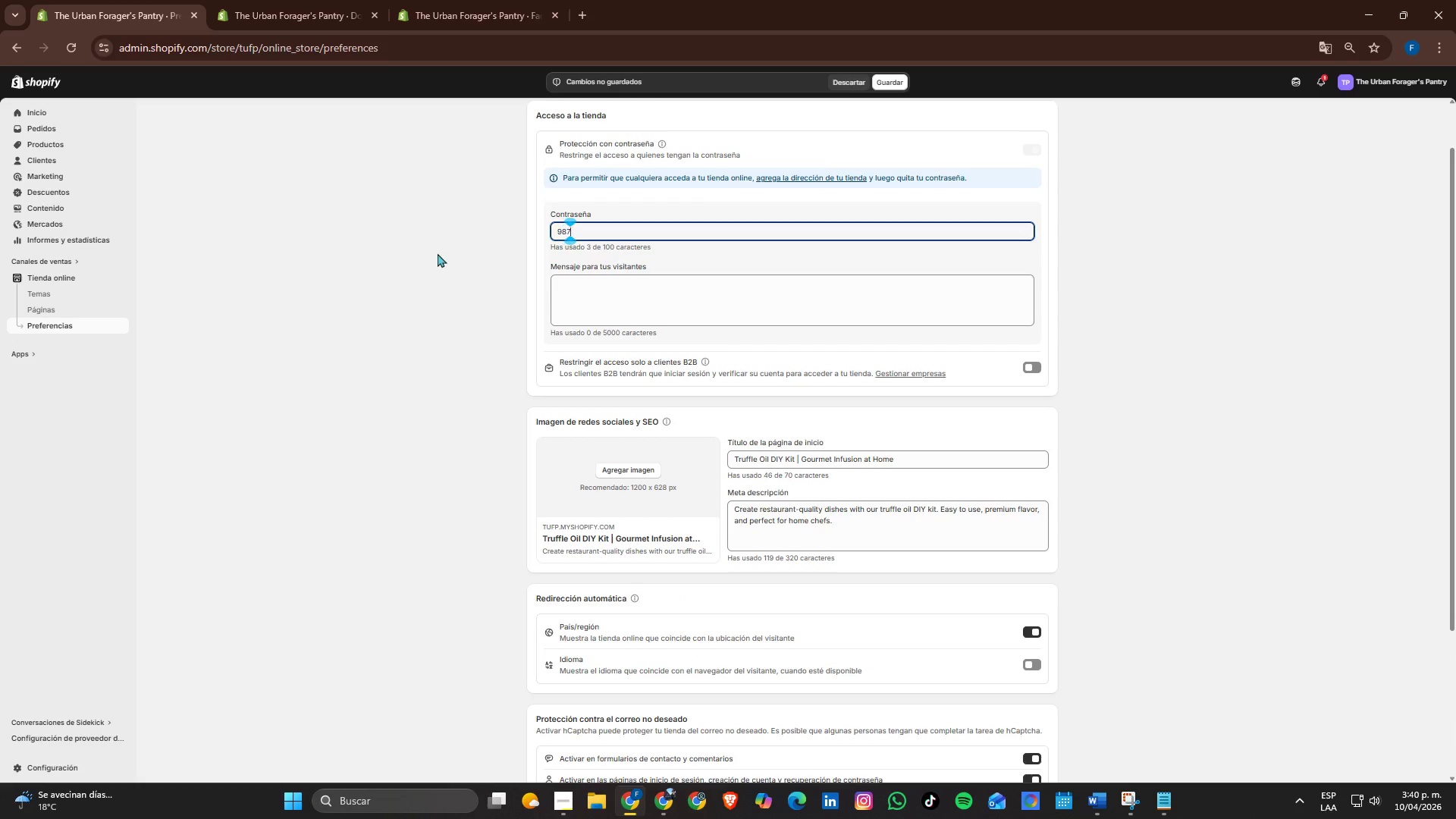 
key(Numpad7)
 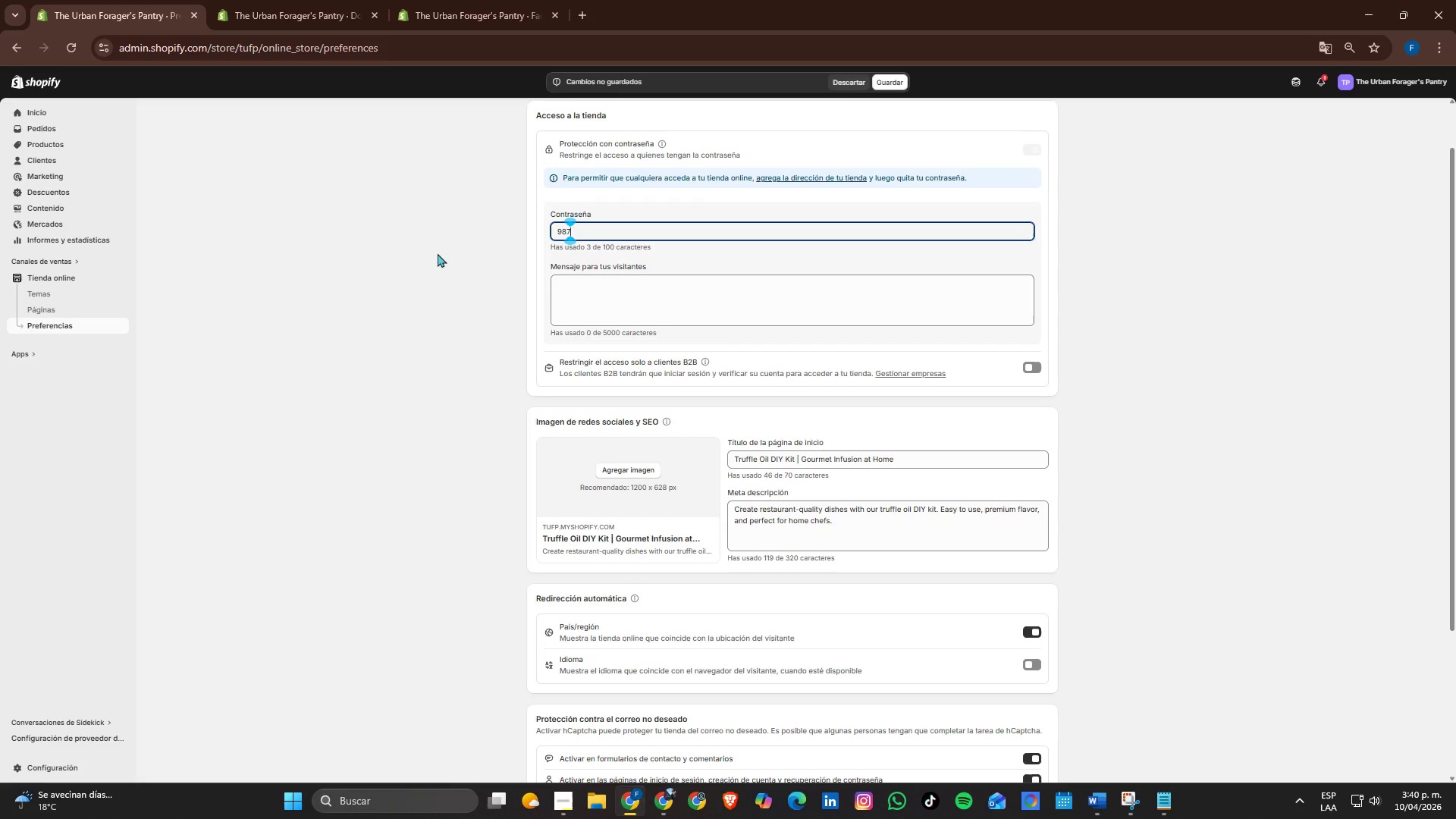 
key(Numpad6)
 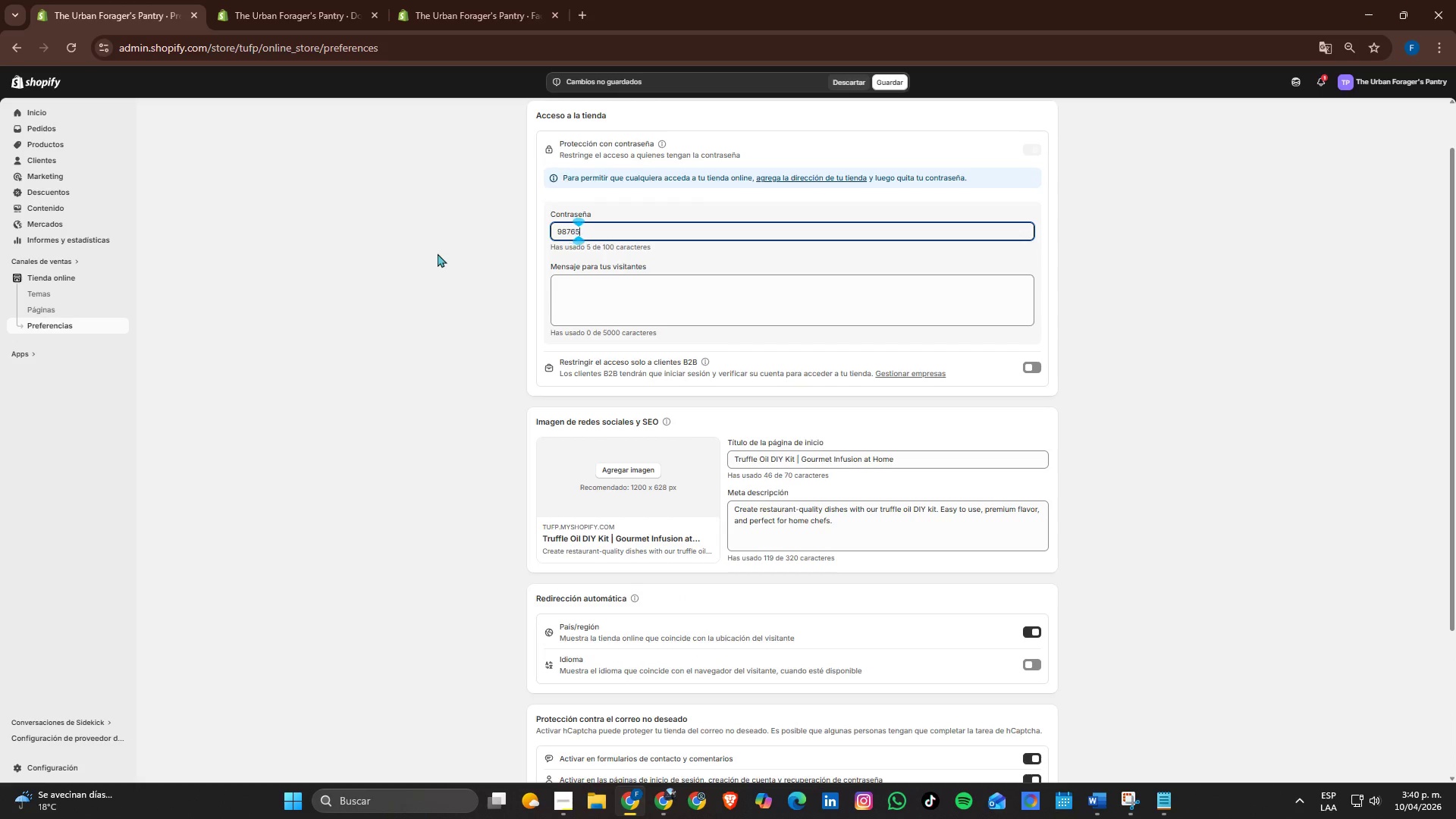 
key(Numpad5)
 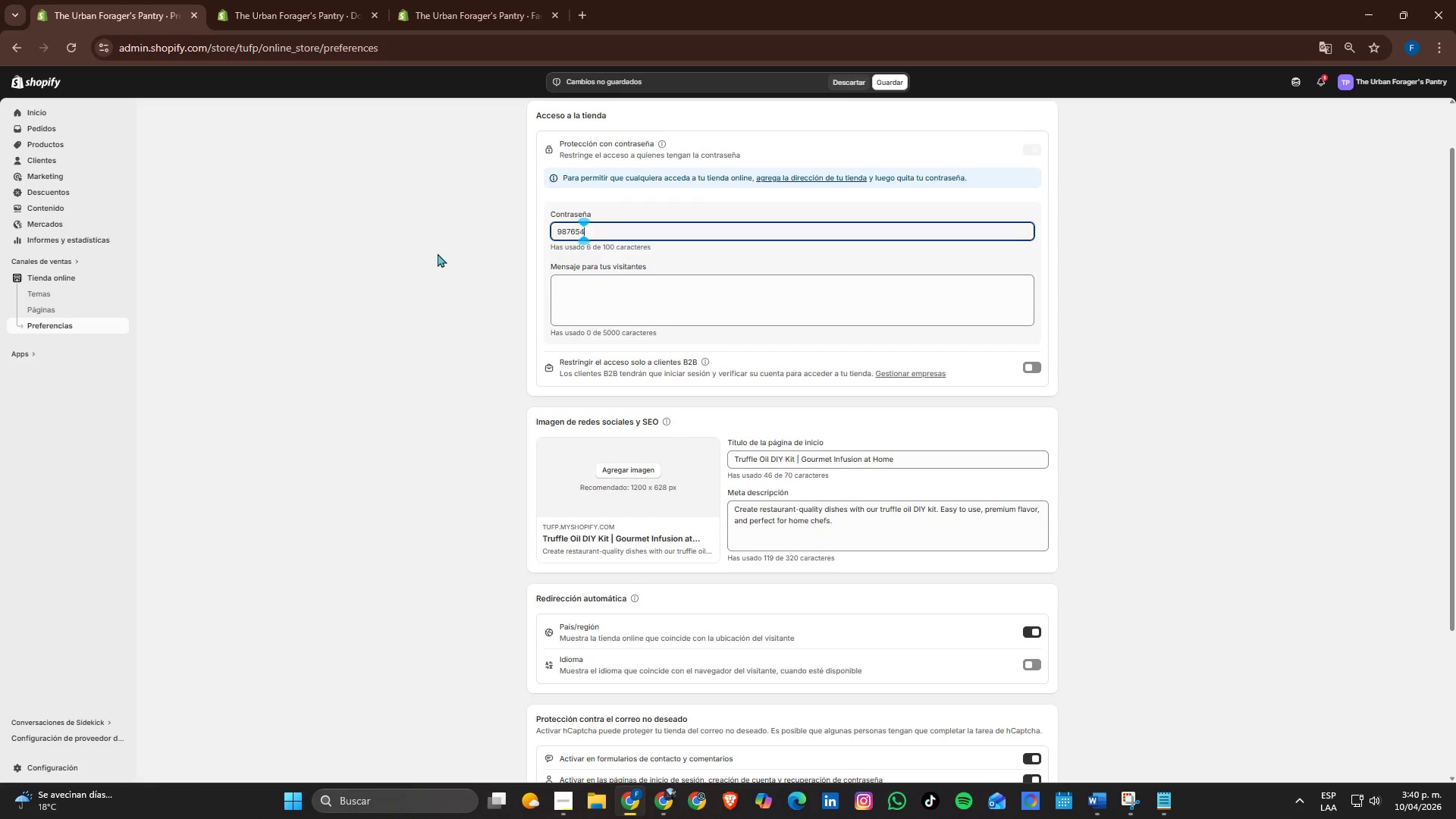 
key(Numpad4)
 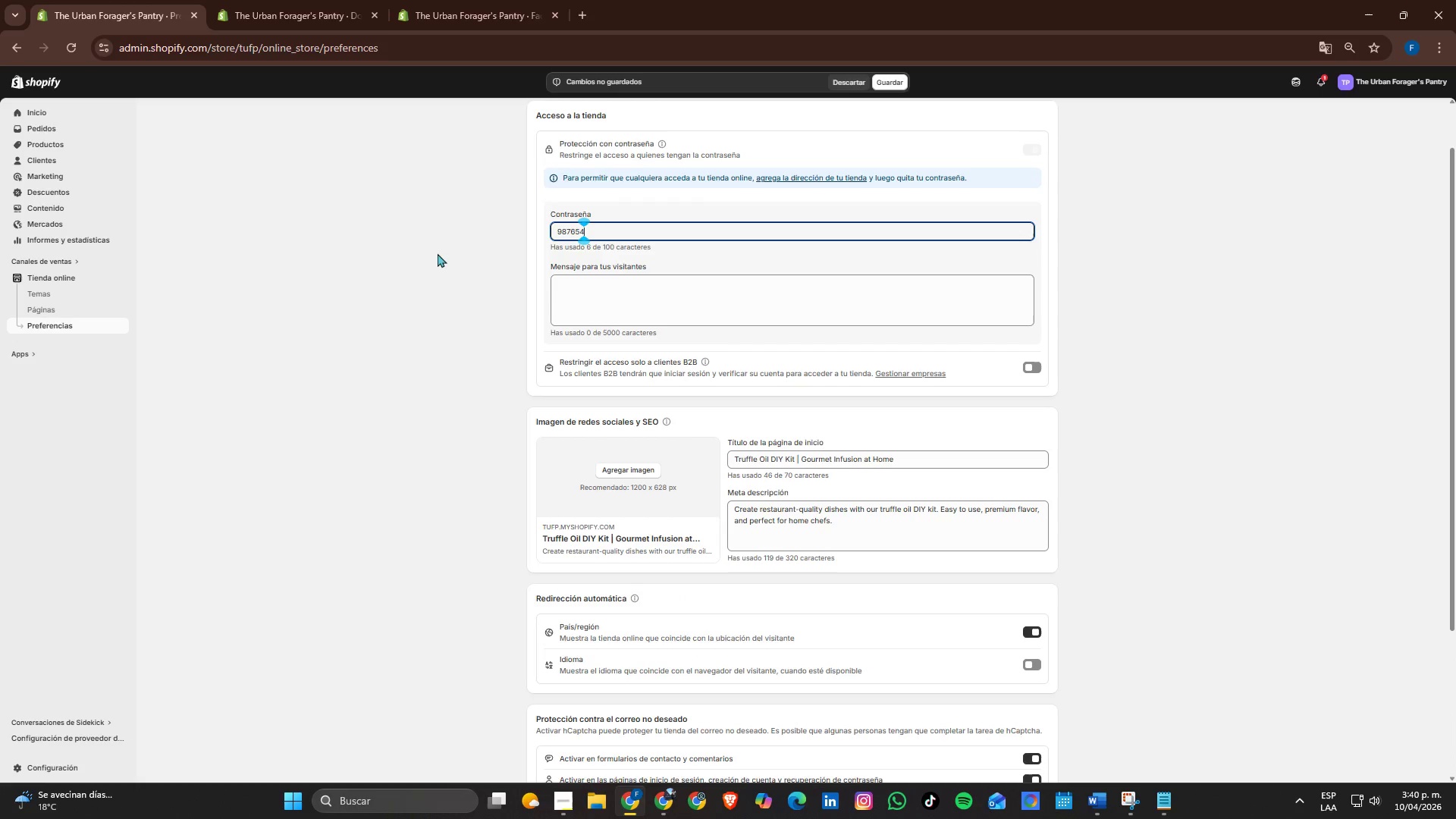 
key(Numpad3)
 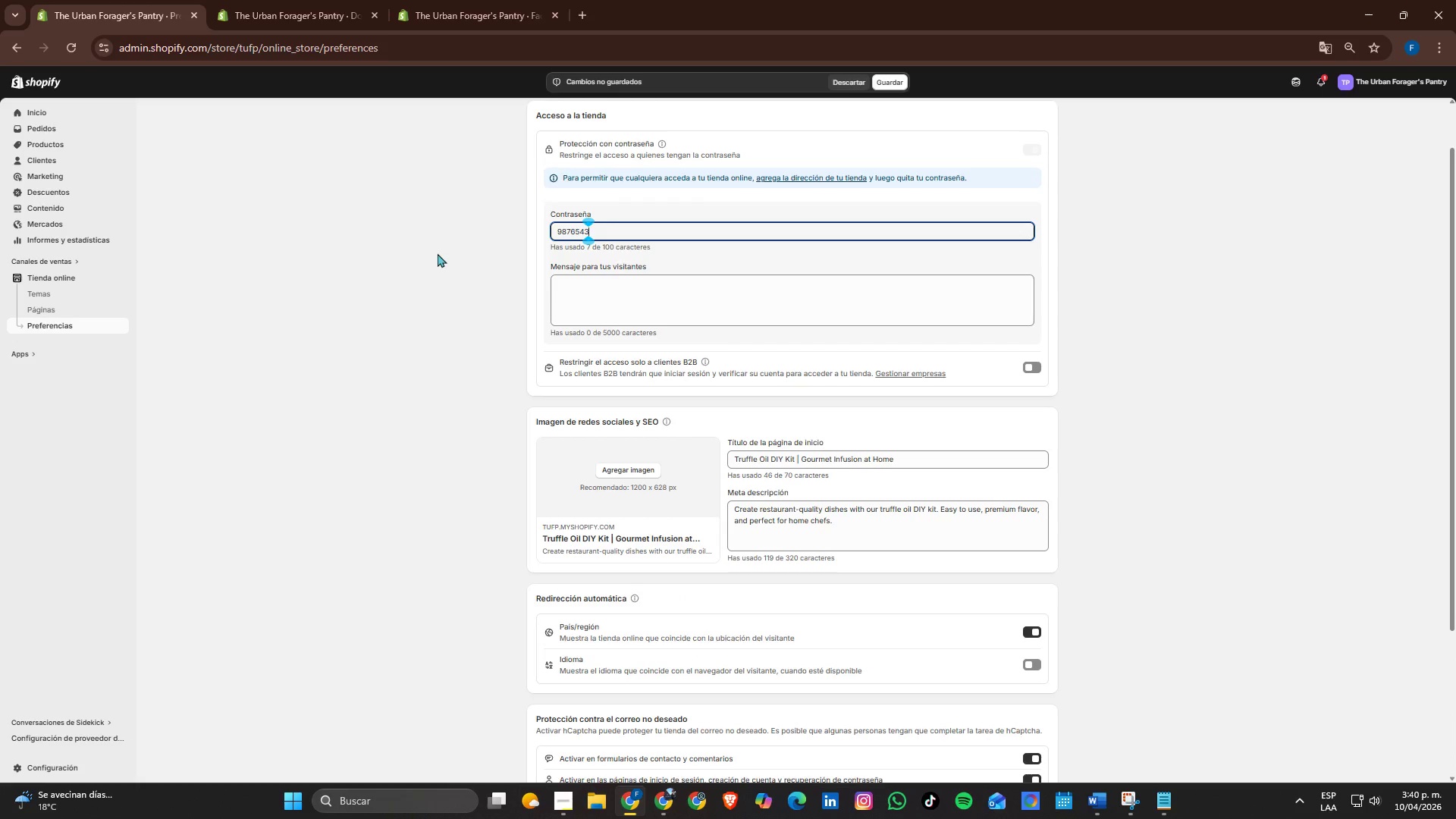 
key(Numpad2)
 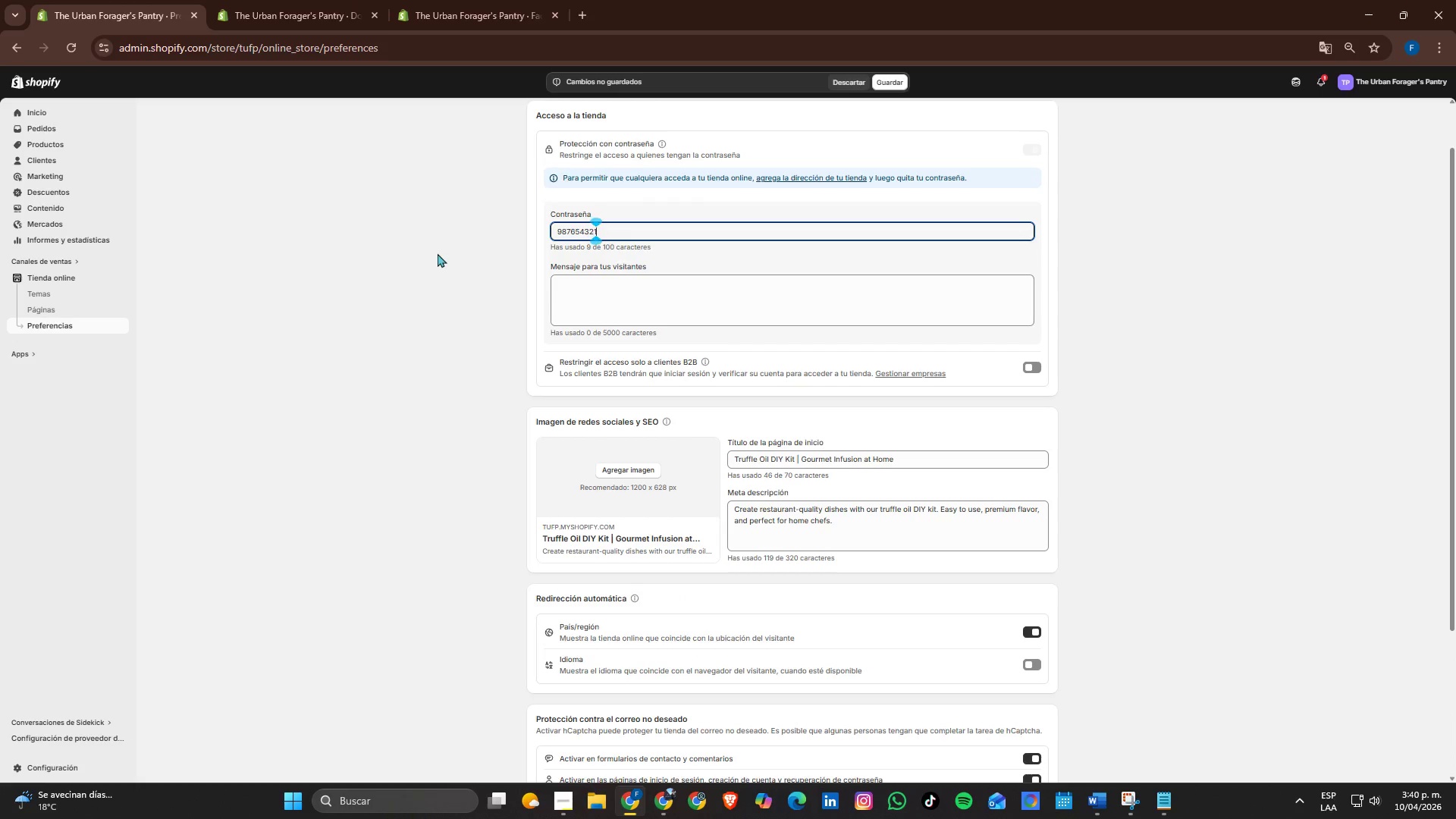 
key(Numpad1)
 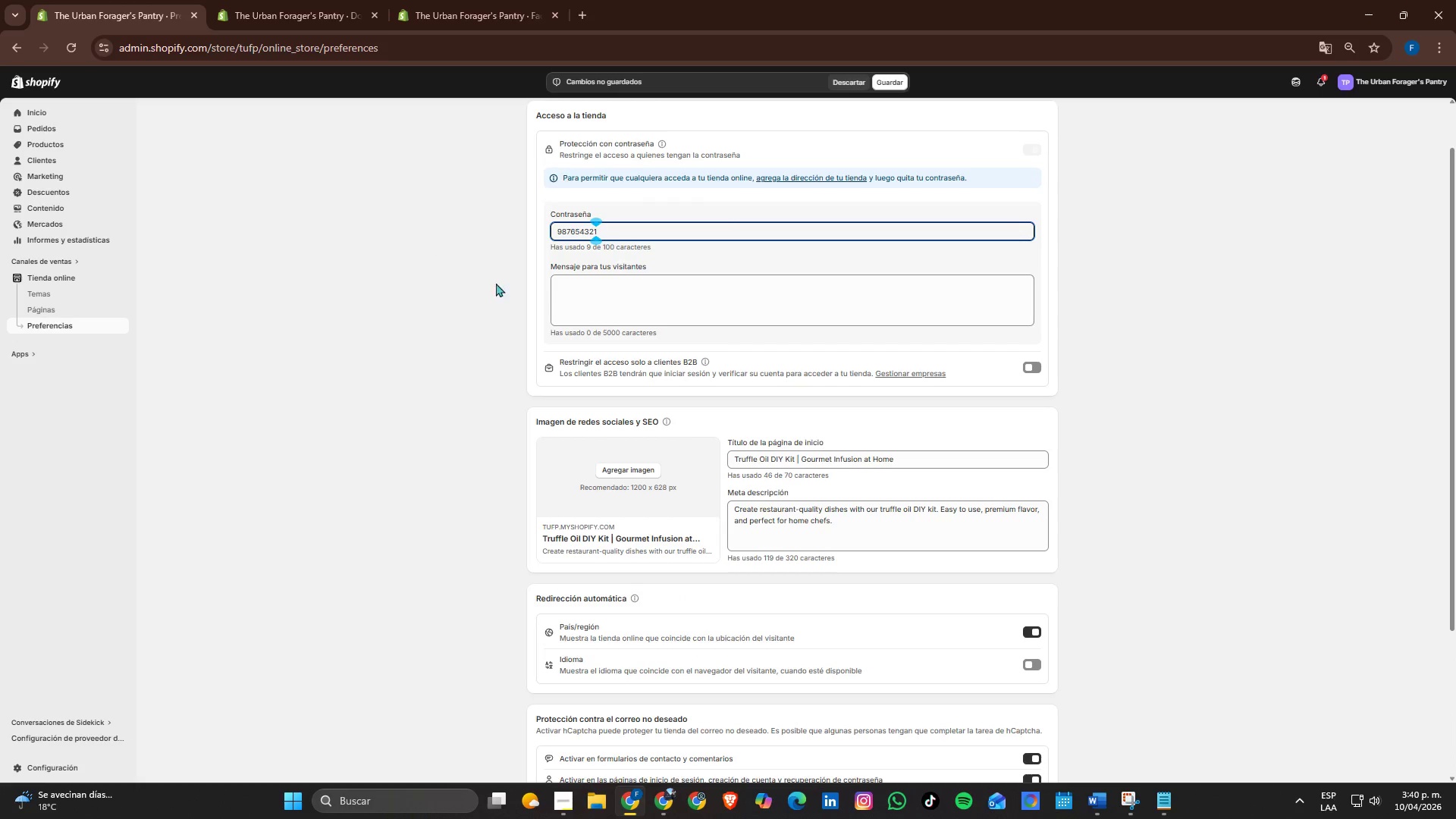 
left_click([496, 312])
 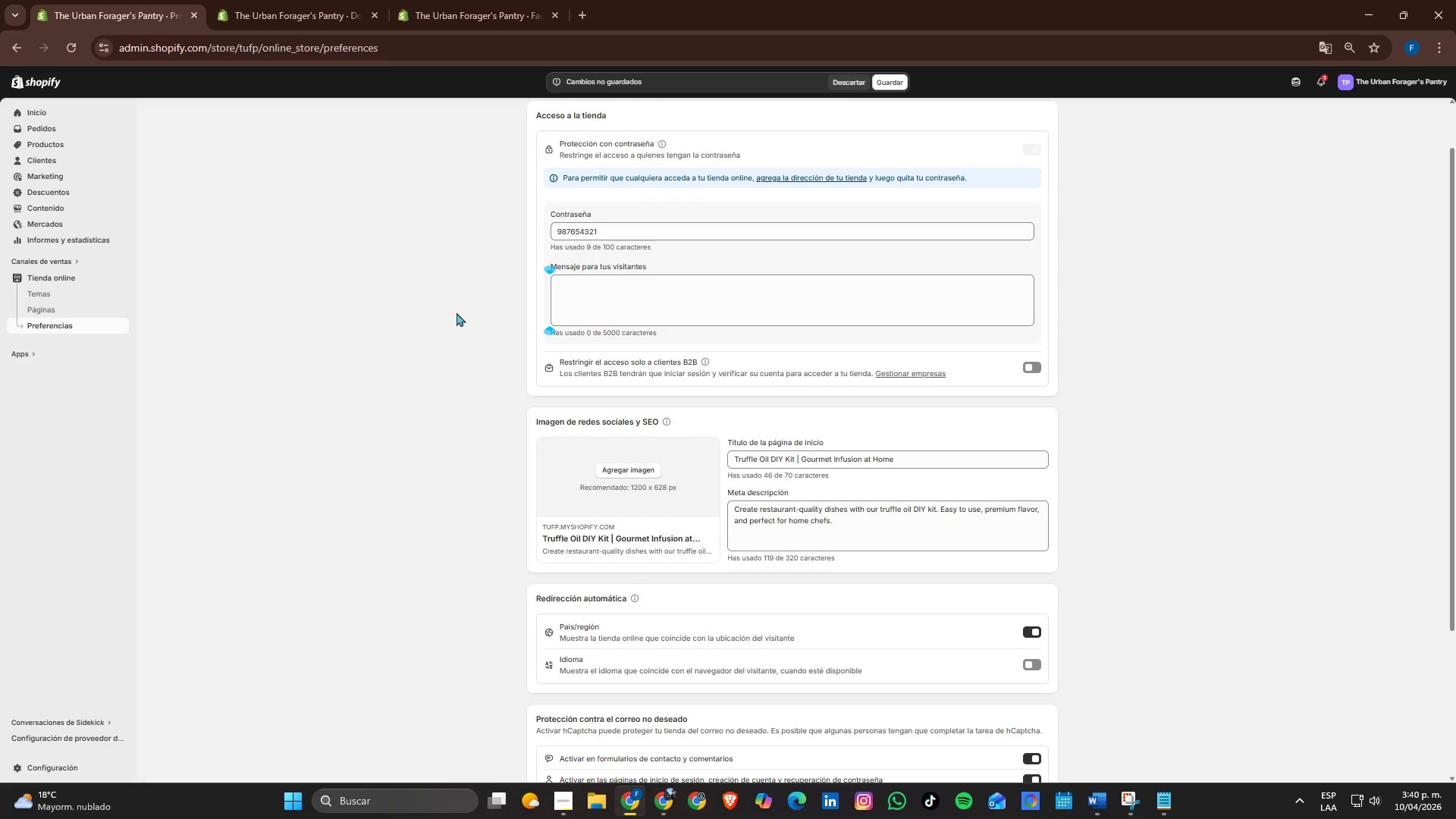 
scroll: coordinate [669, 400], scroll_direction: down, amount: 3.0
 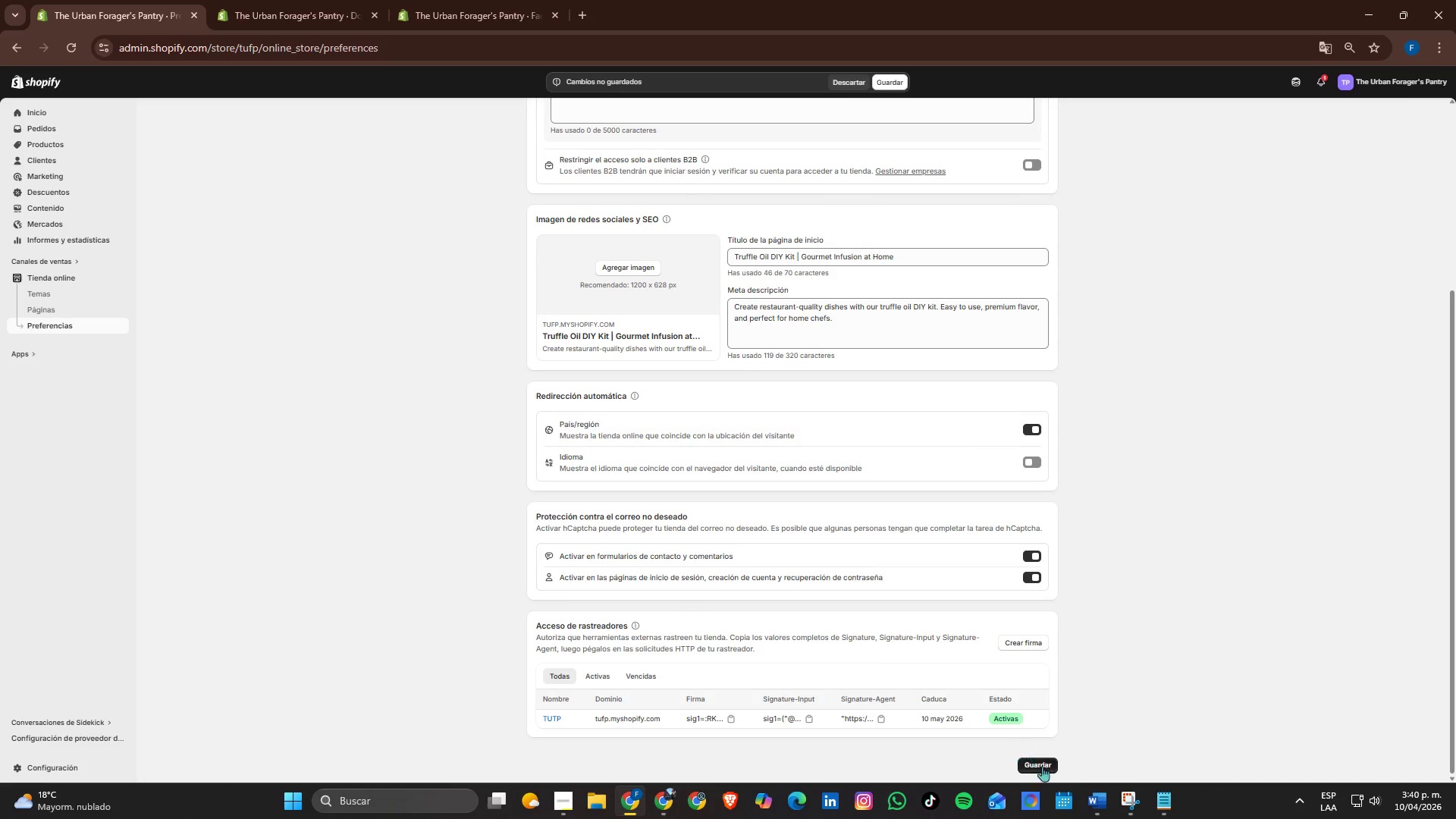 
left_click([1046, 768])
 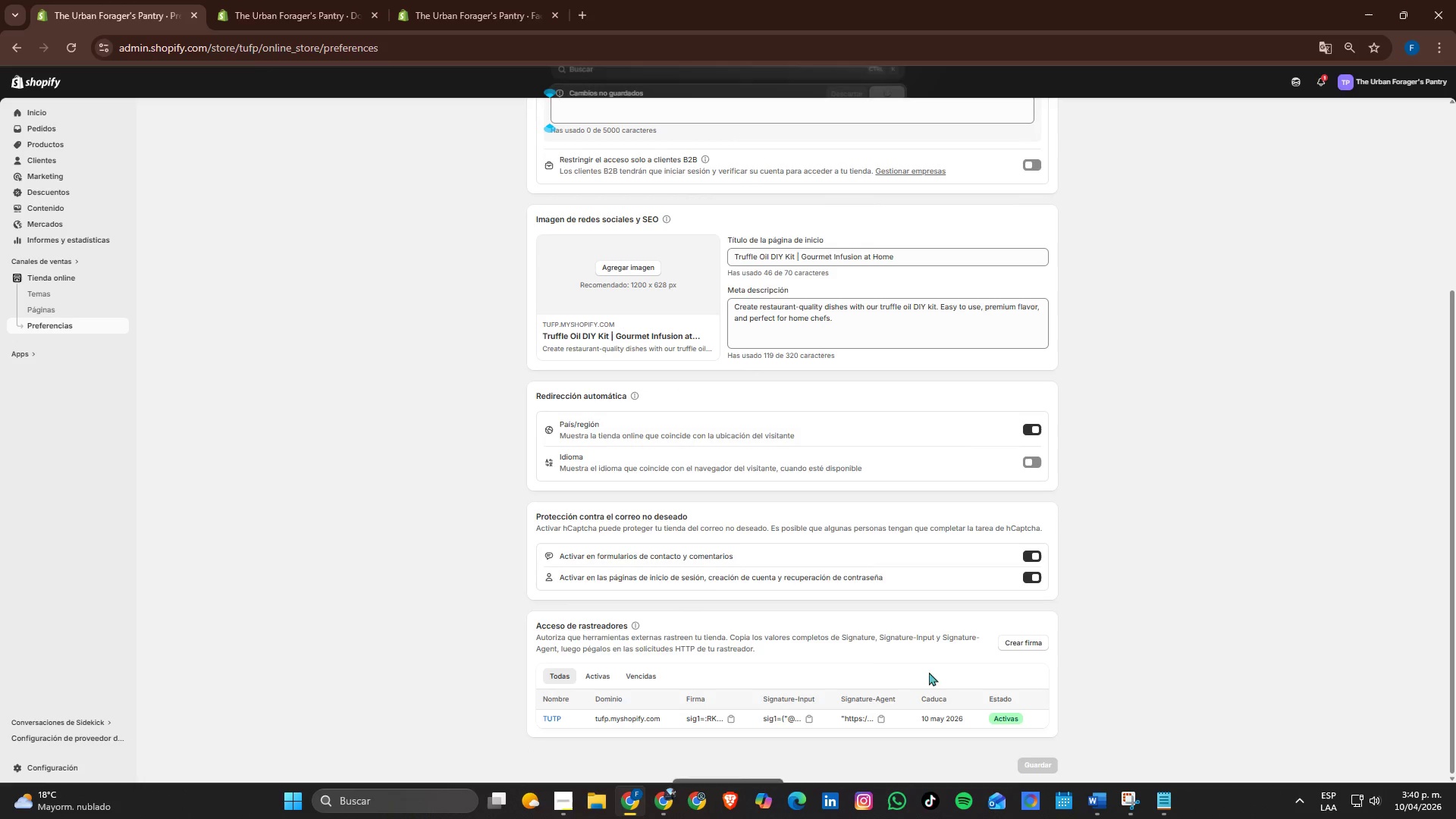 
scroll: coordinate [801, 579], scroll_direction: up, amount: 2.0
 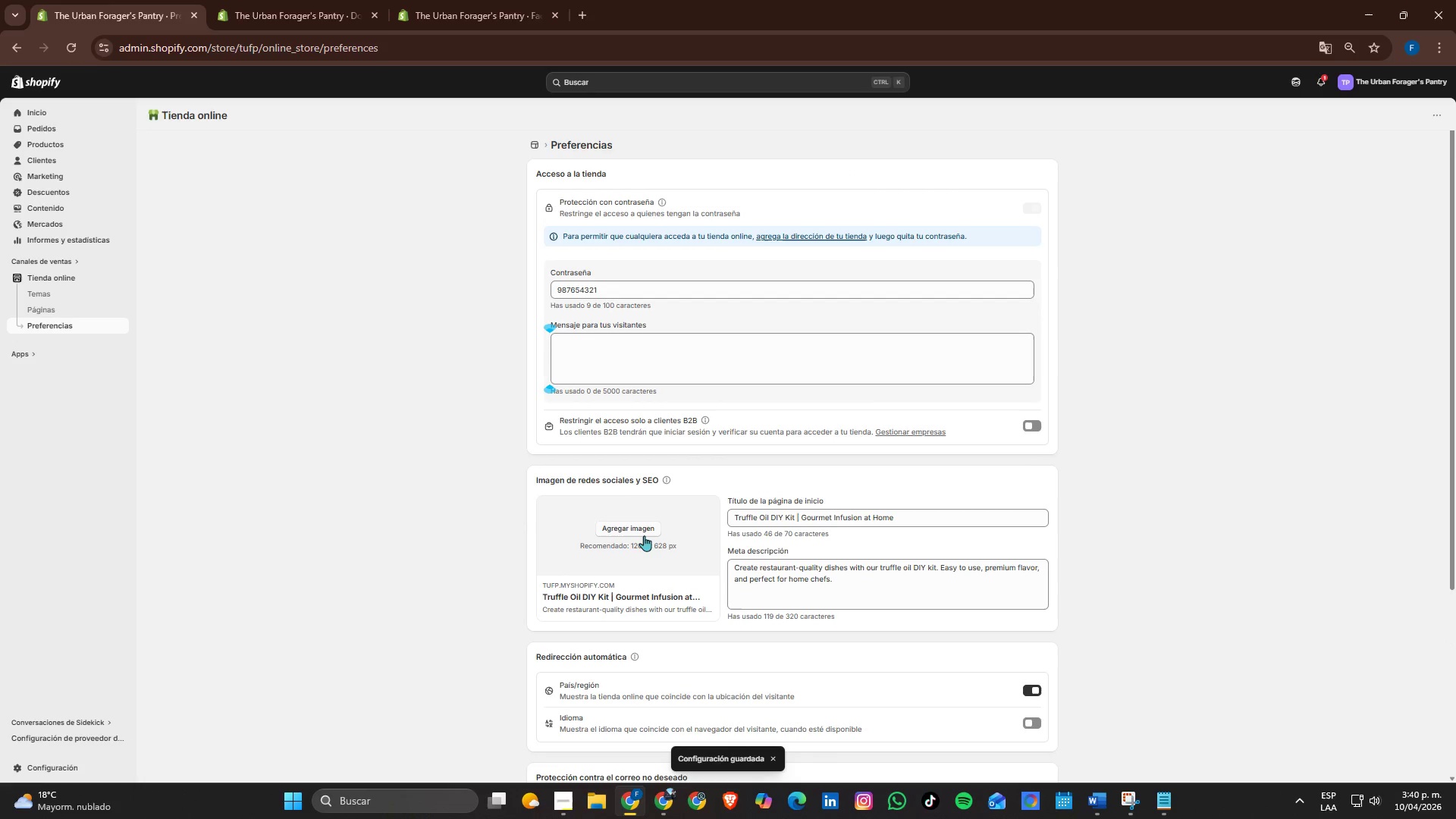 
left_click([644, 534])
 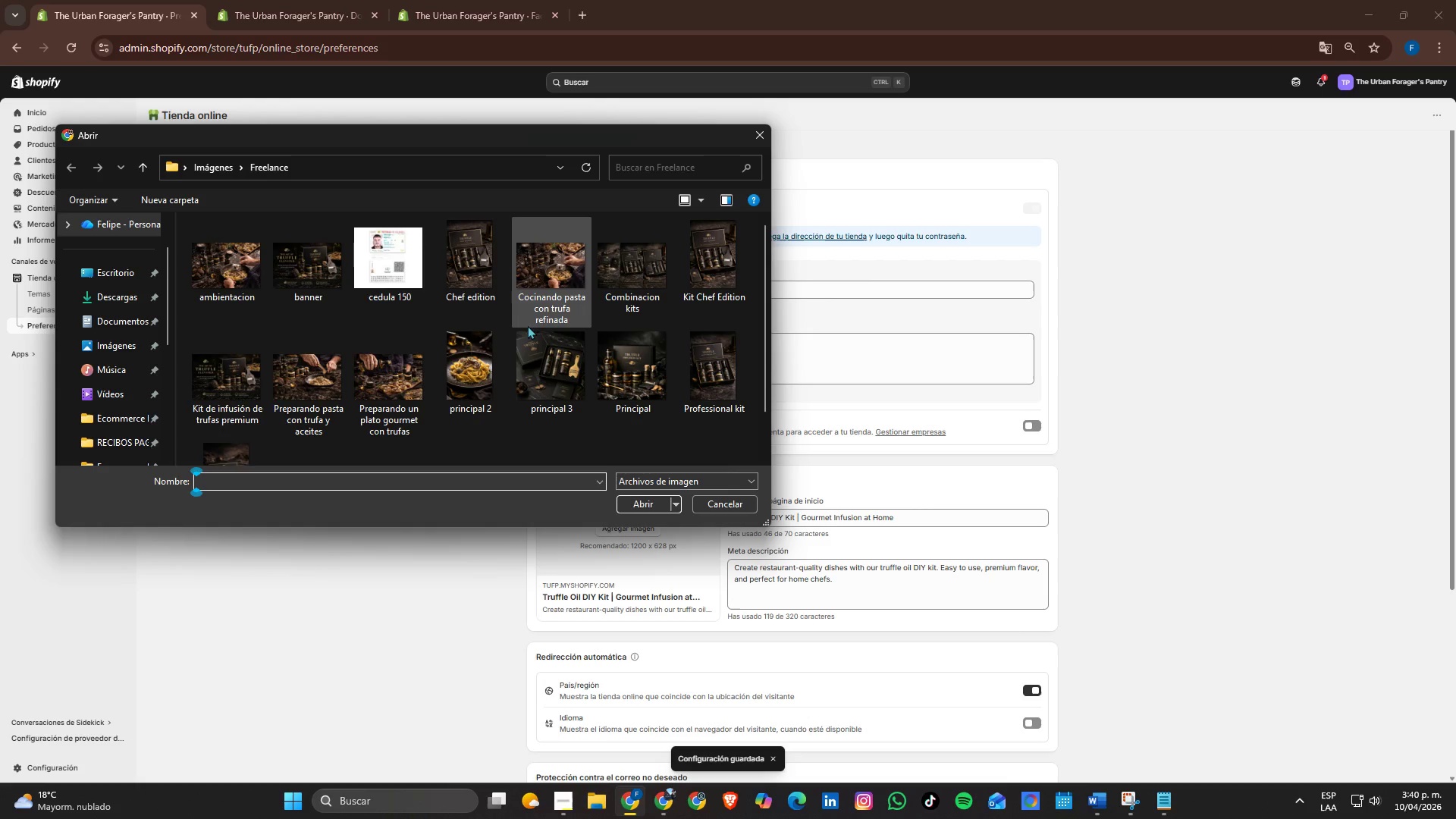 
left_click([544, 369])
 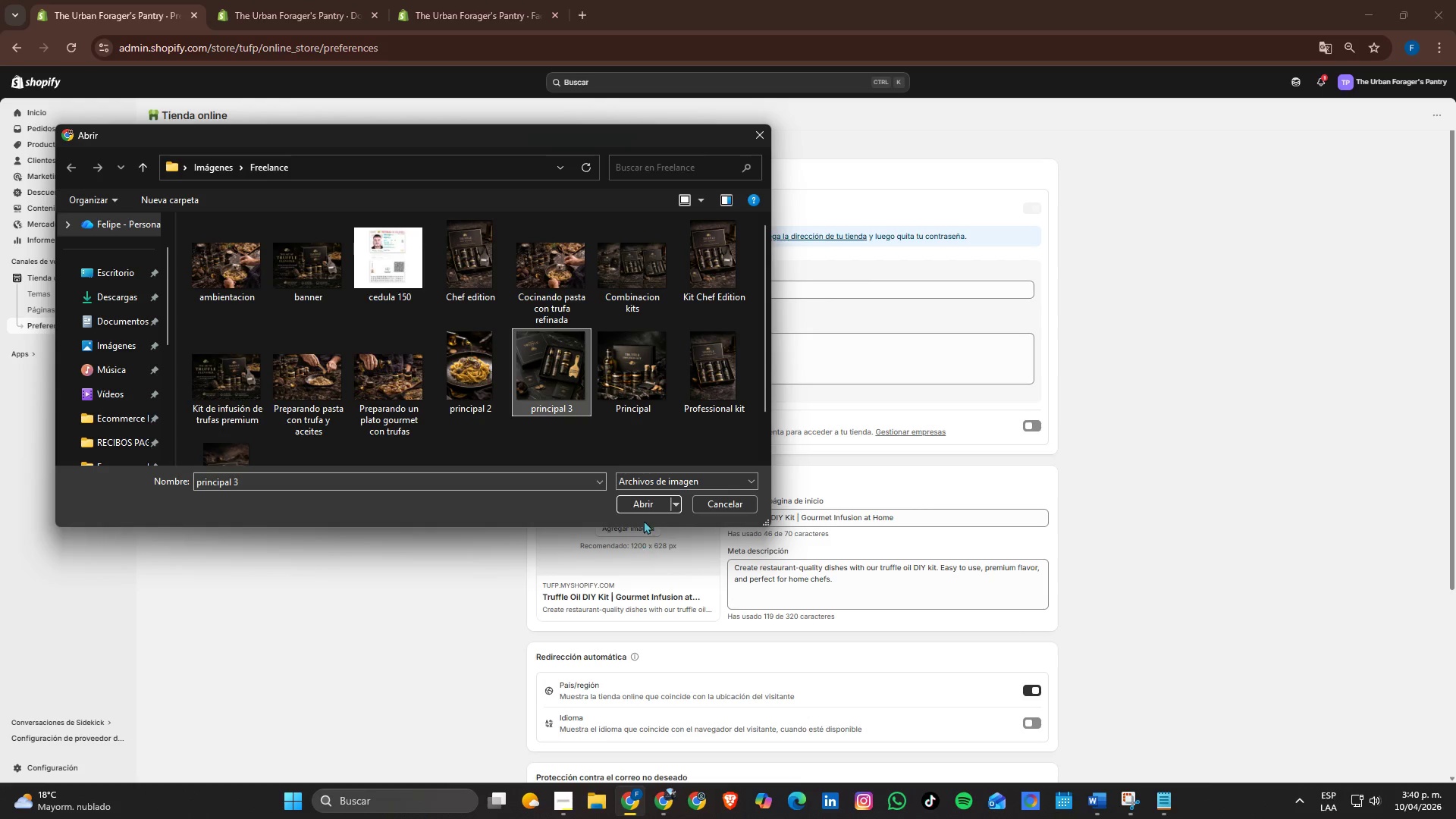 
left_click([647, 512])
 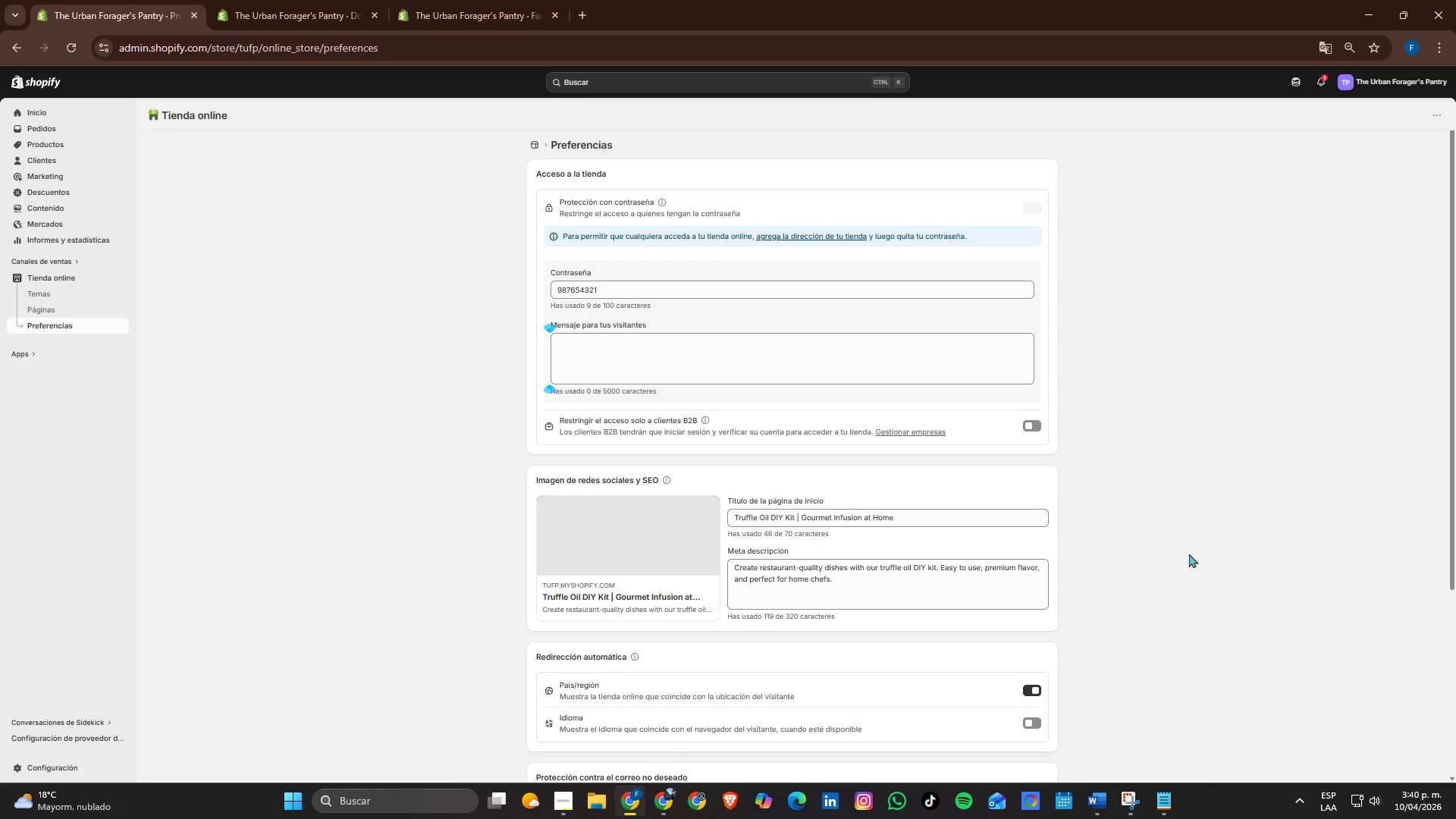 
scroll: coordinate [1157, 550], scroll_direction: down, amount: 4.0
 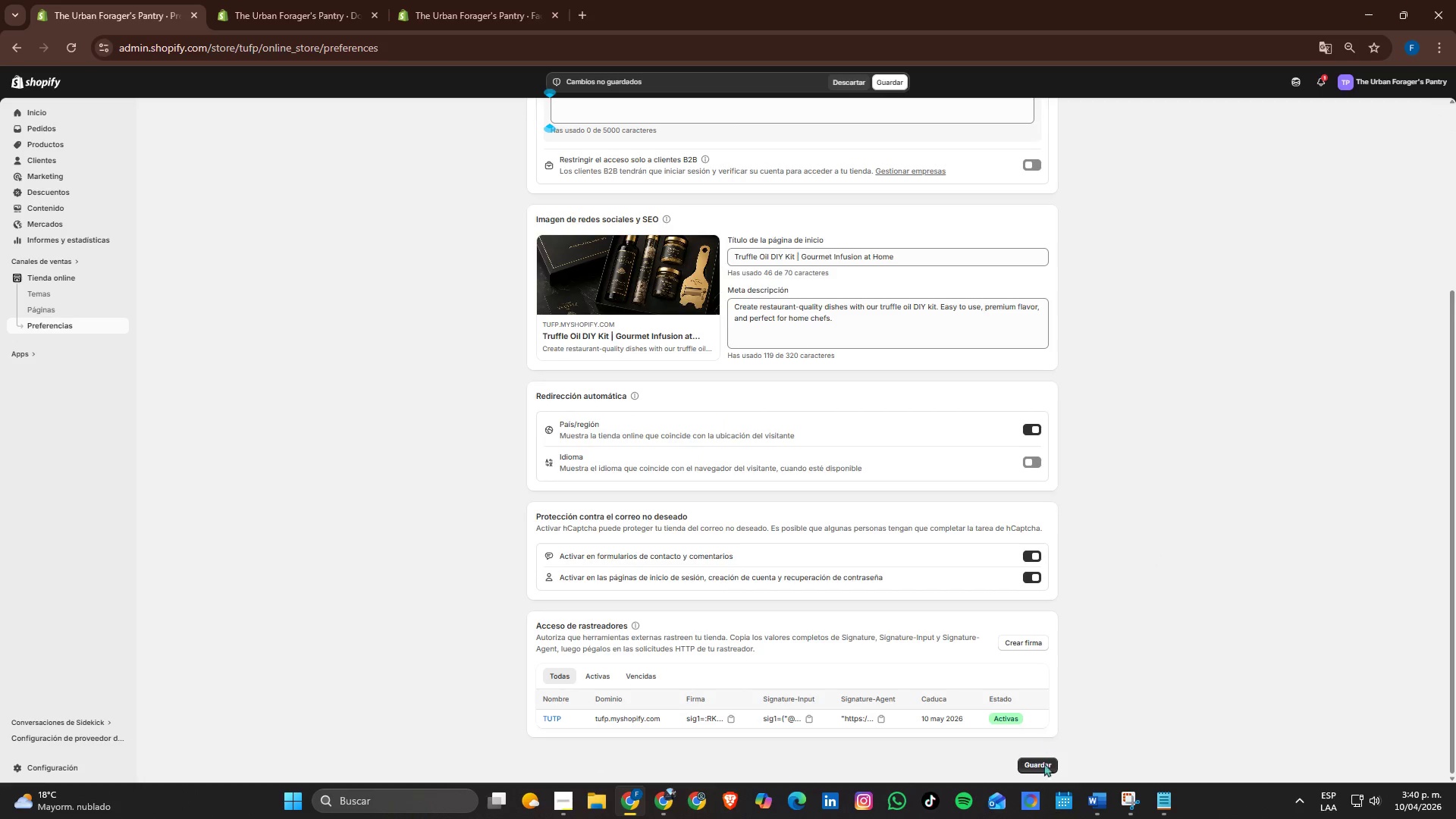 
left_click([1043, 769])
 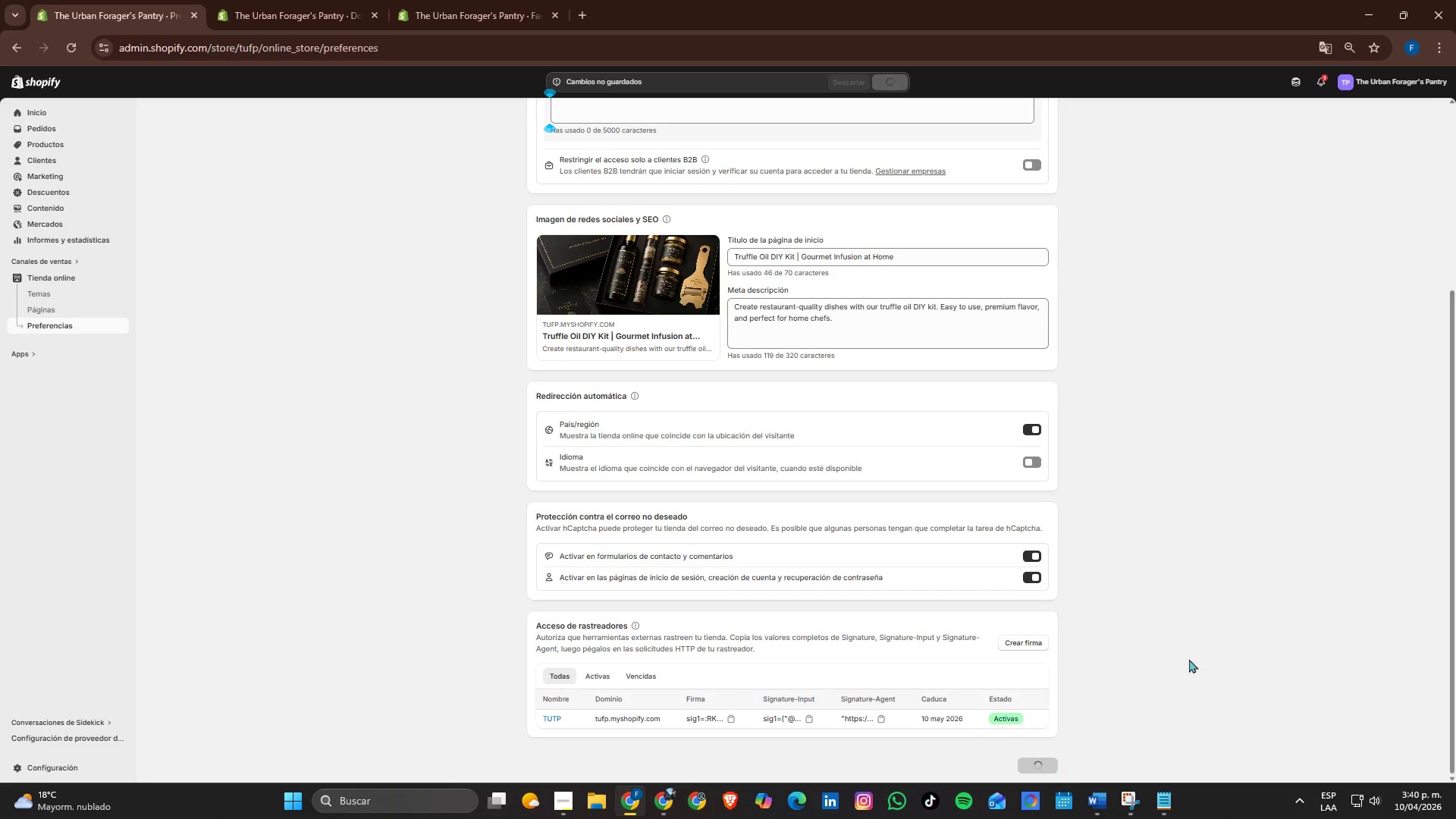 
scroll: coordinate [1079, 593], scroll_direction: up, amount: 6.0
 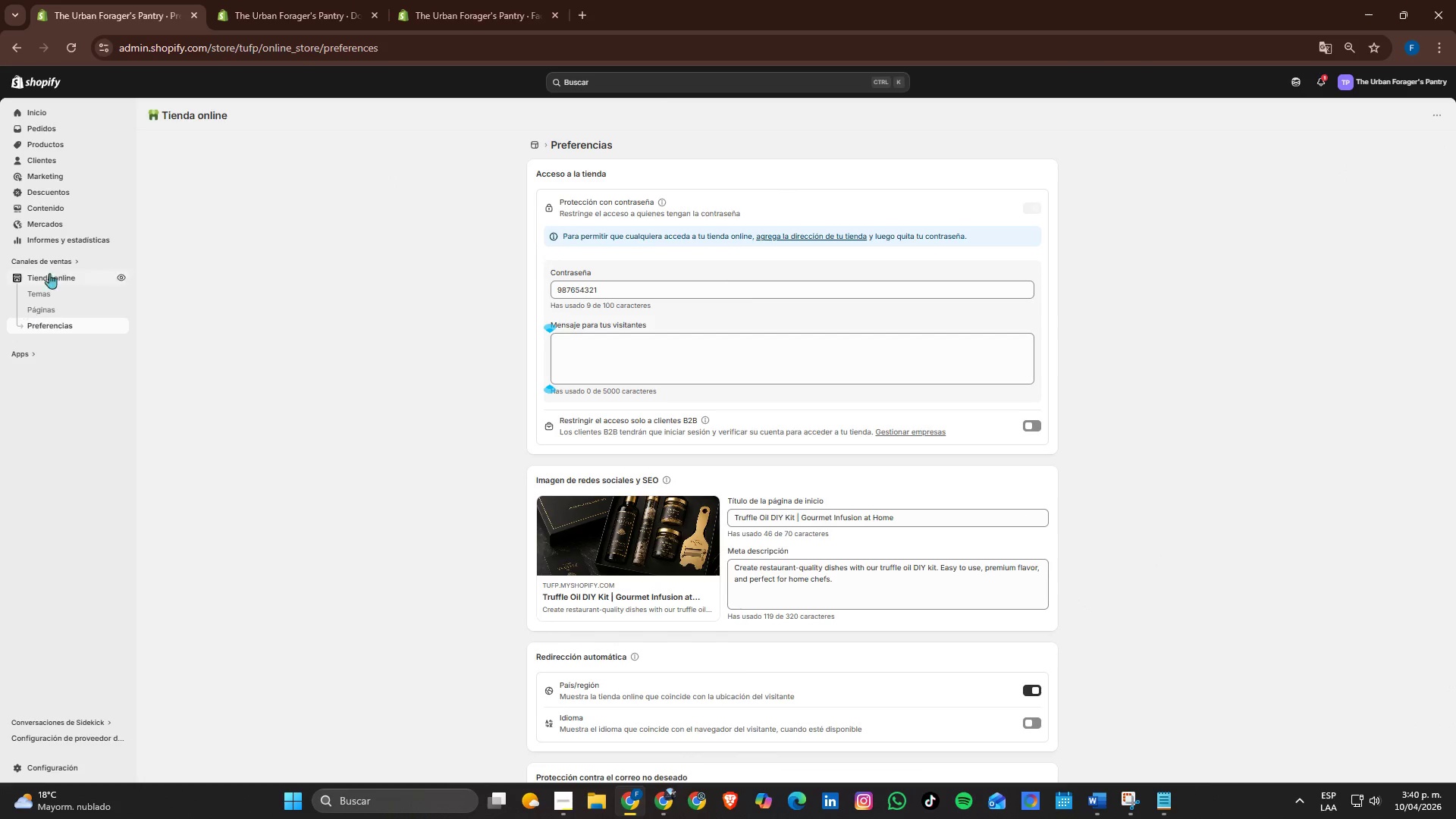 
left_click([67, 111])
 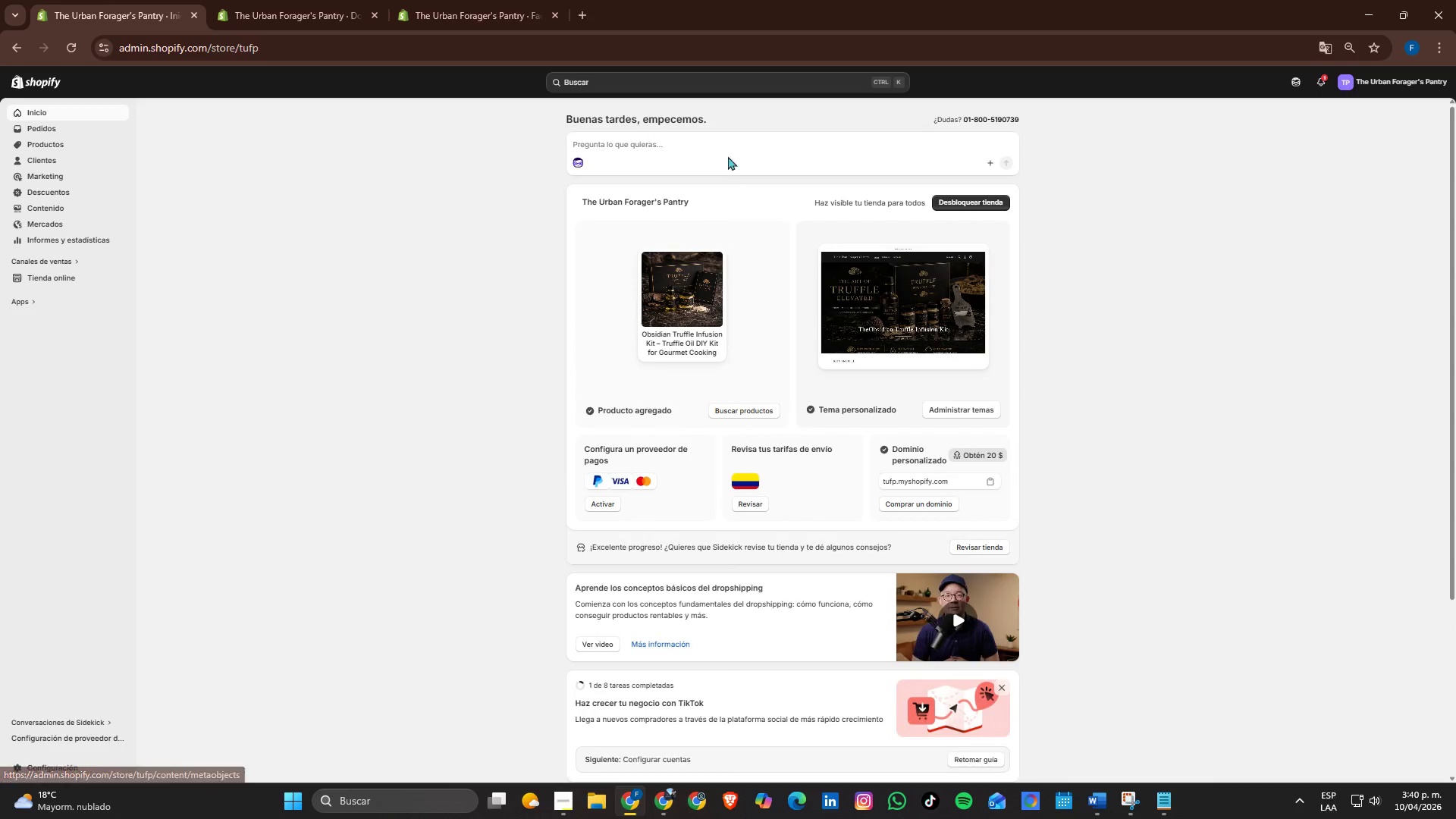 
left_click([604, 85])
 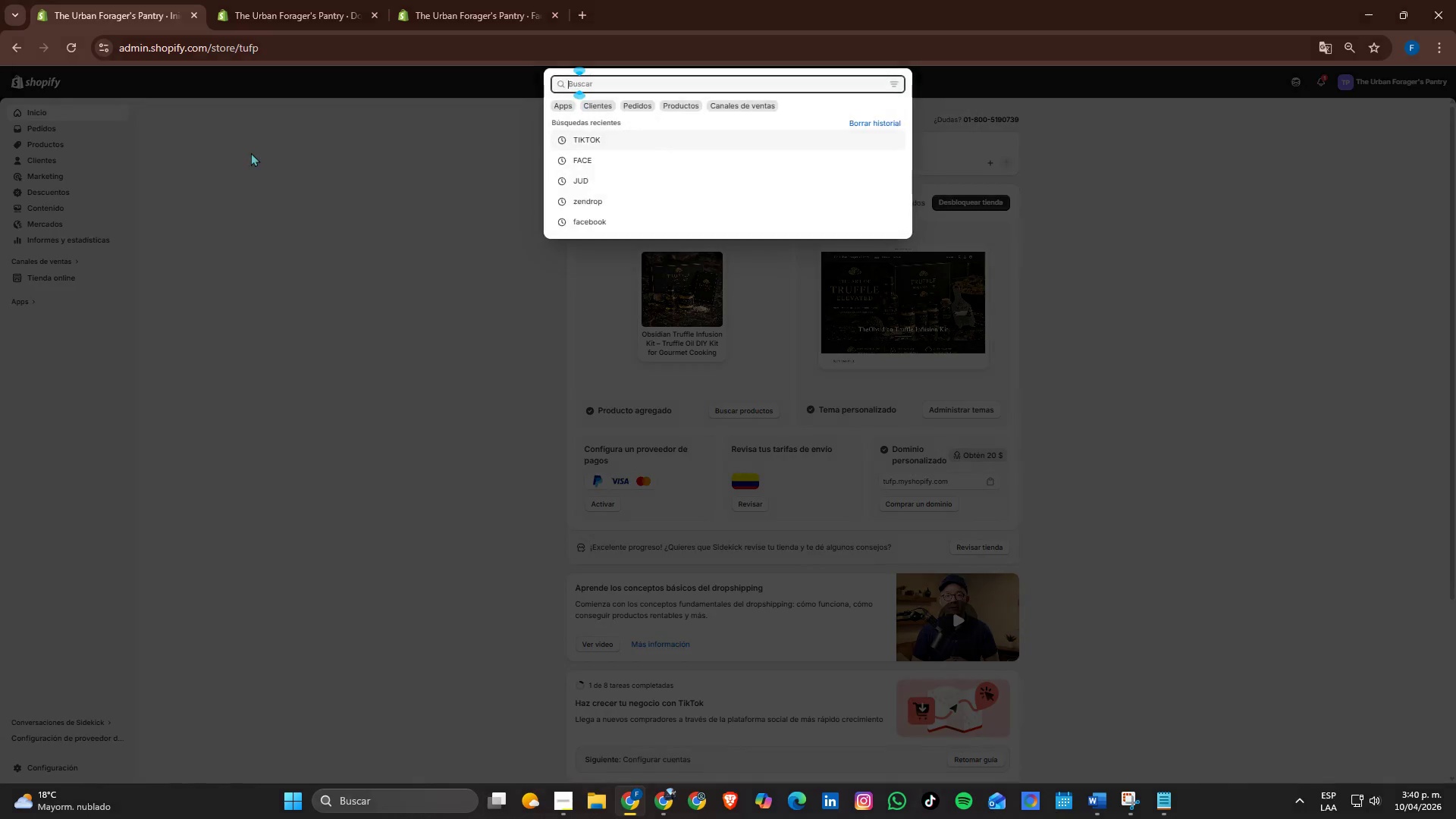 
left_click([243, 155])
 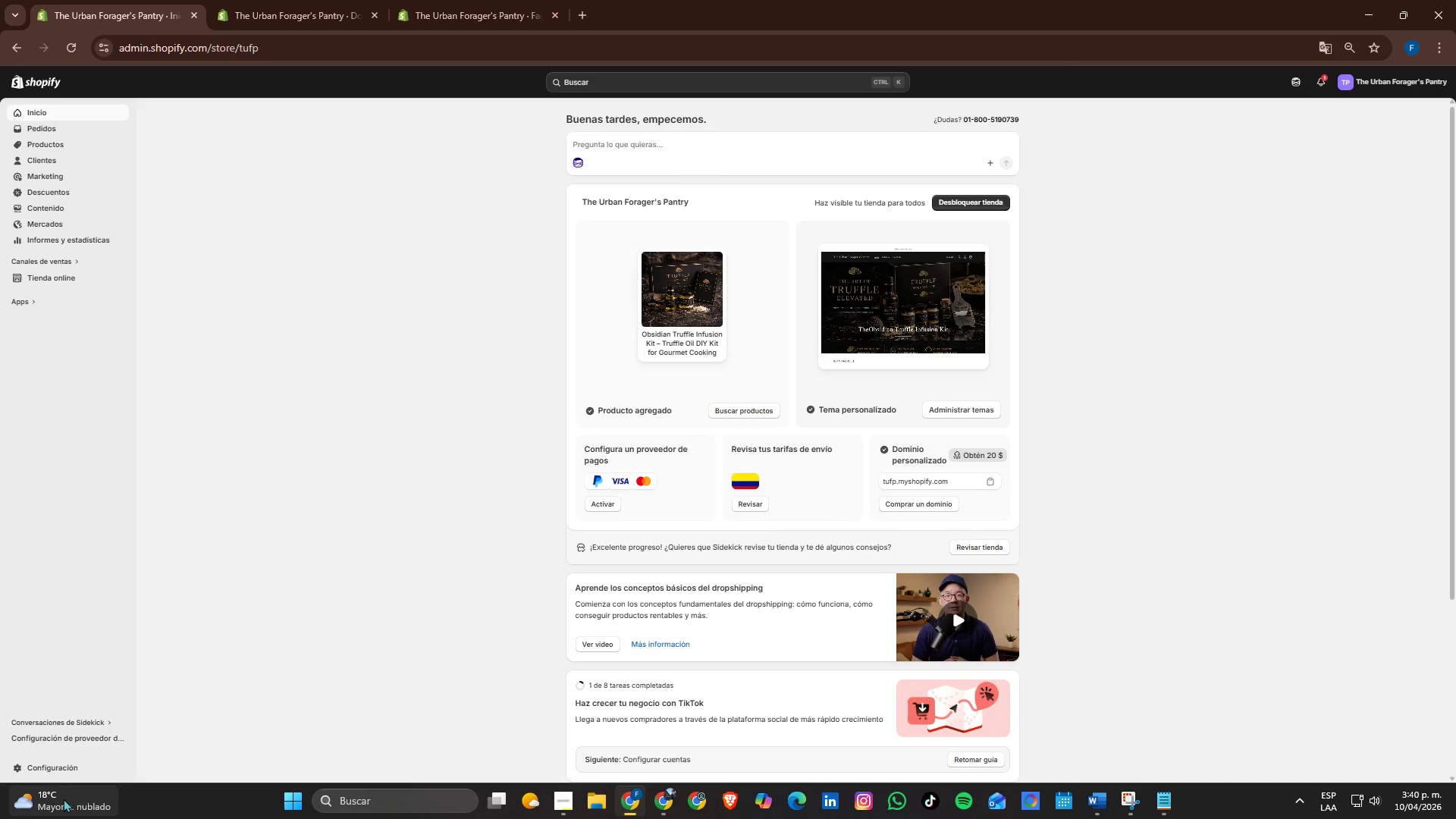 
left_click([55, 773])
 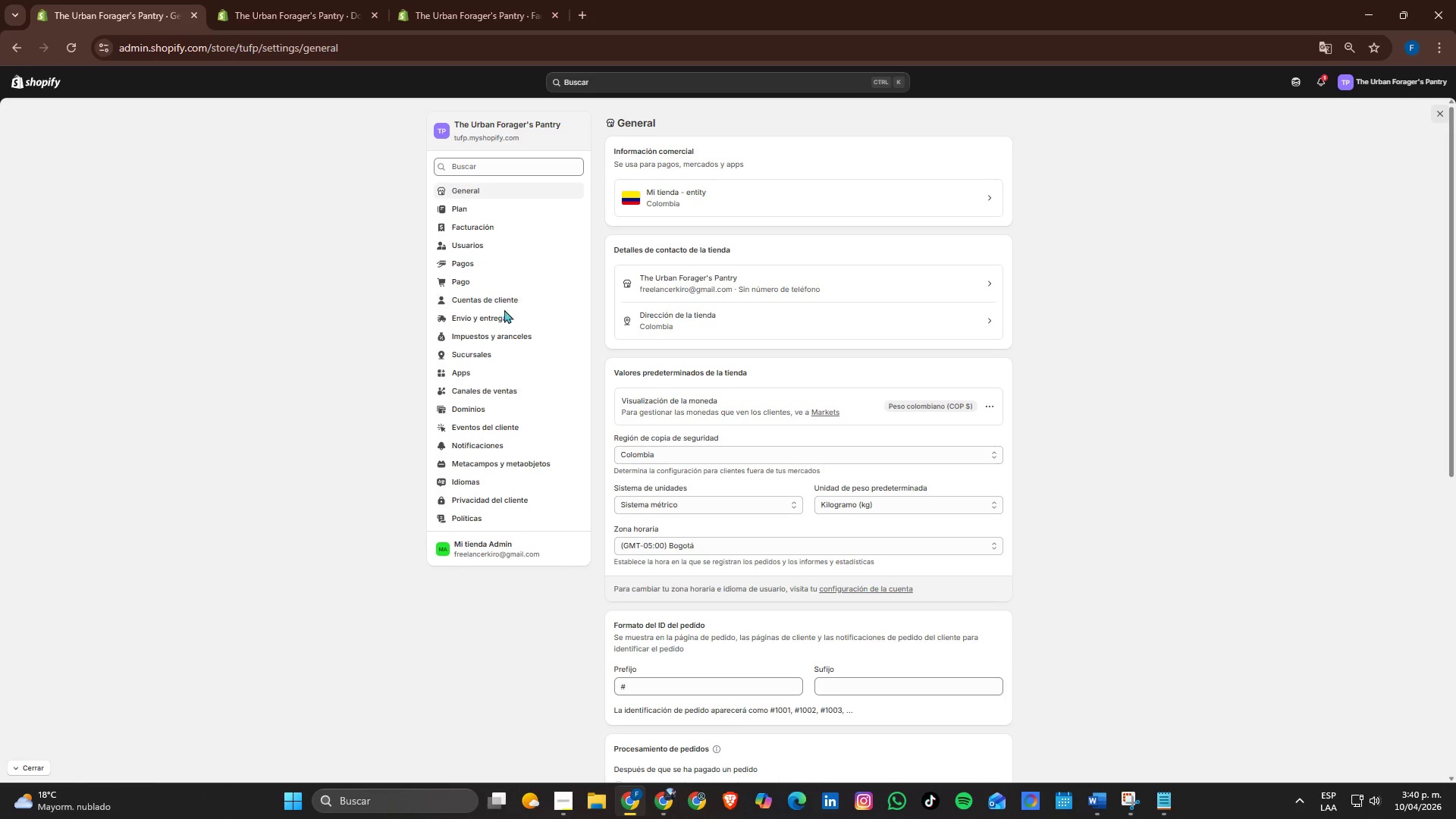 
left_click([471, 261])
 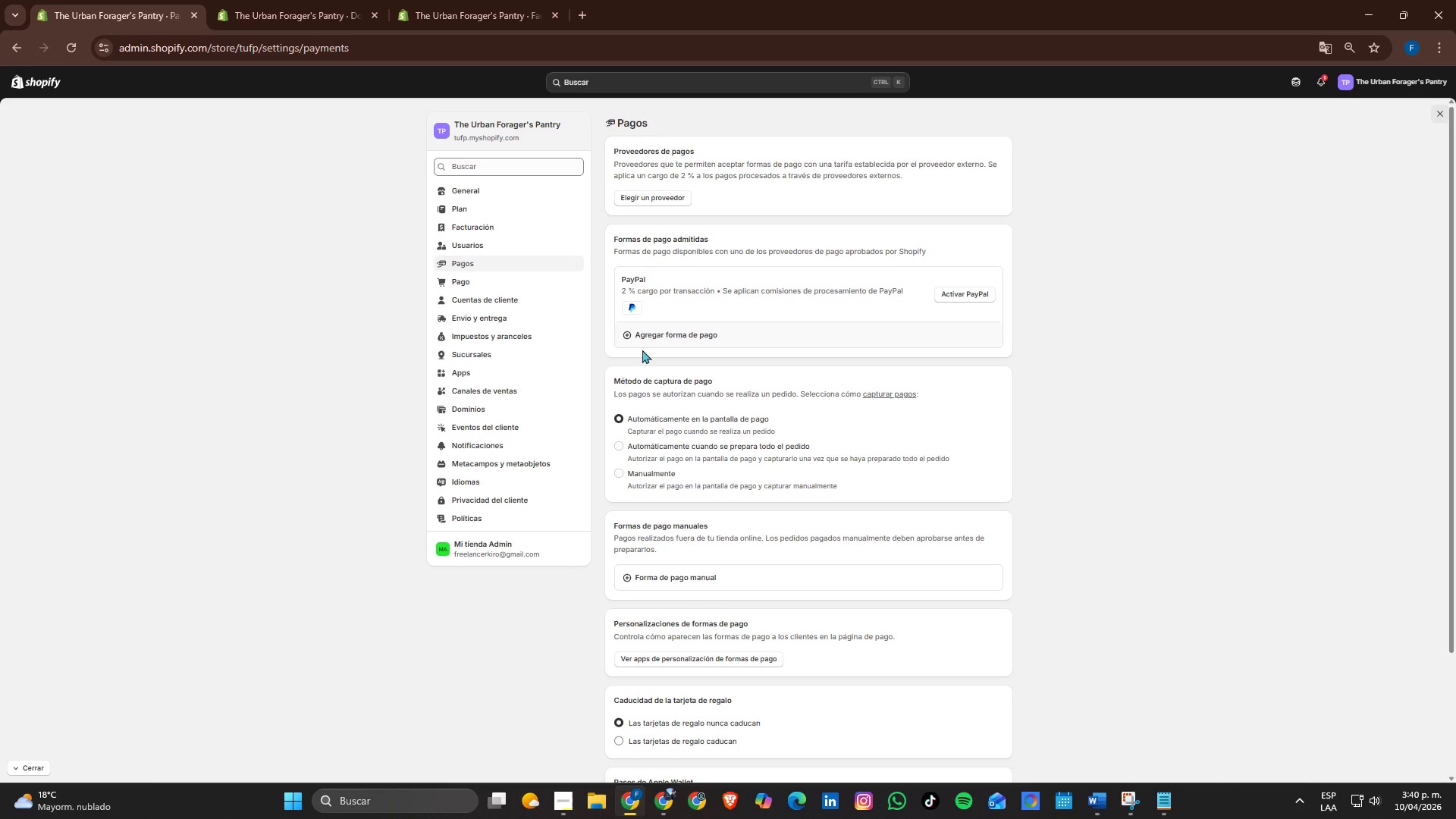 
mouse_move([643, 346])
 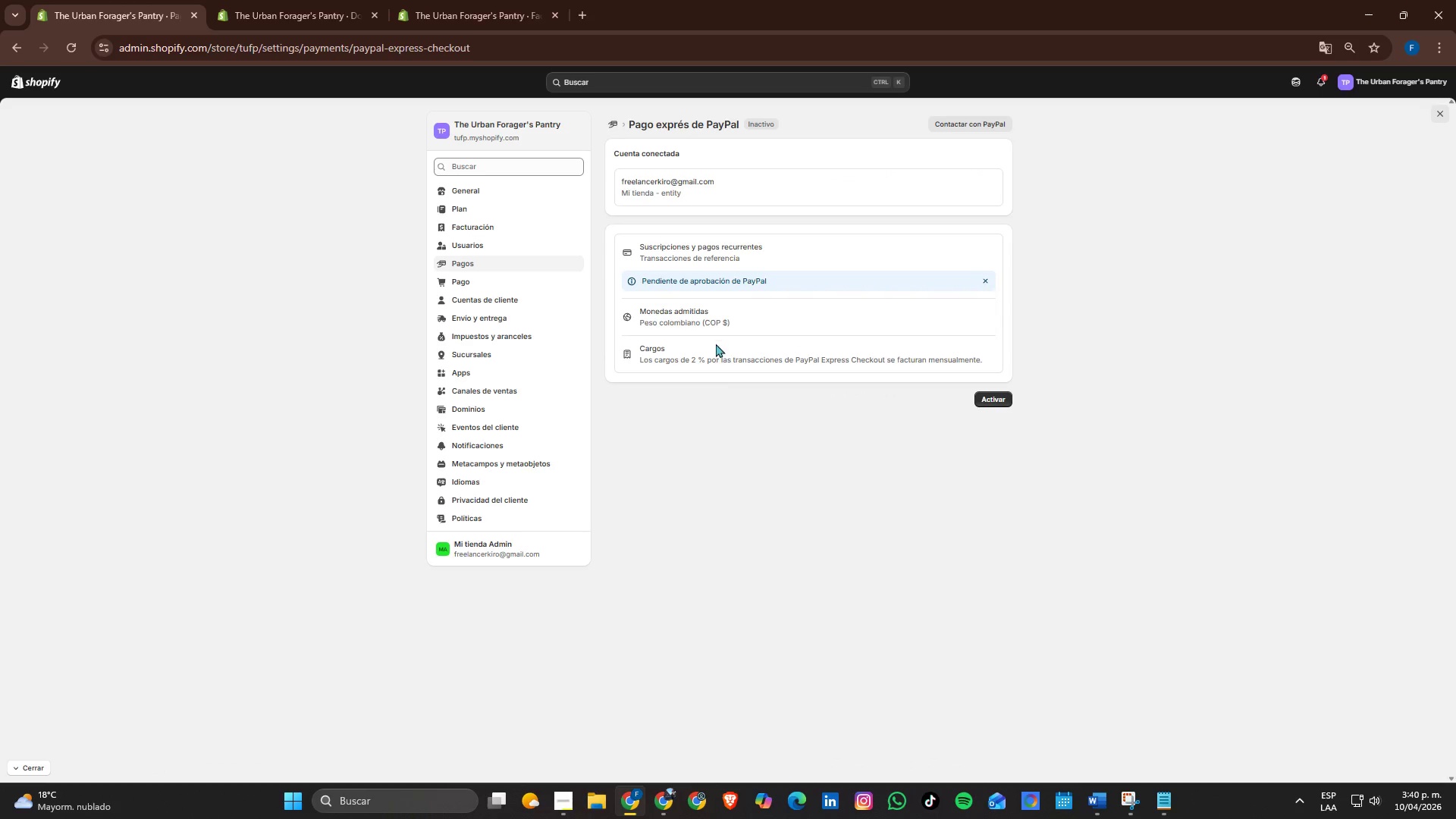 
wait(12.39)
 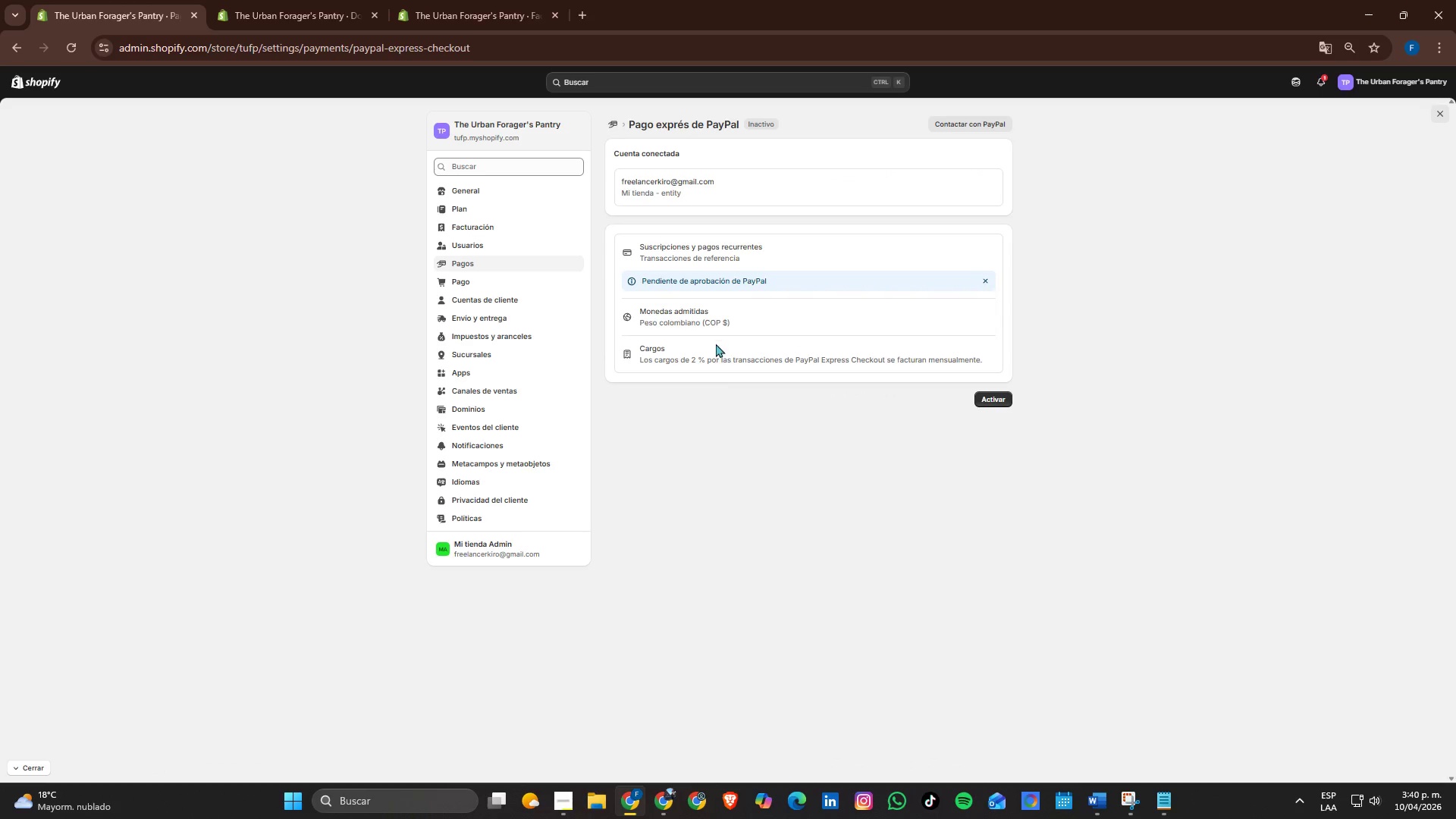 
left_click([992, 397])
 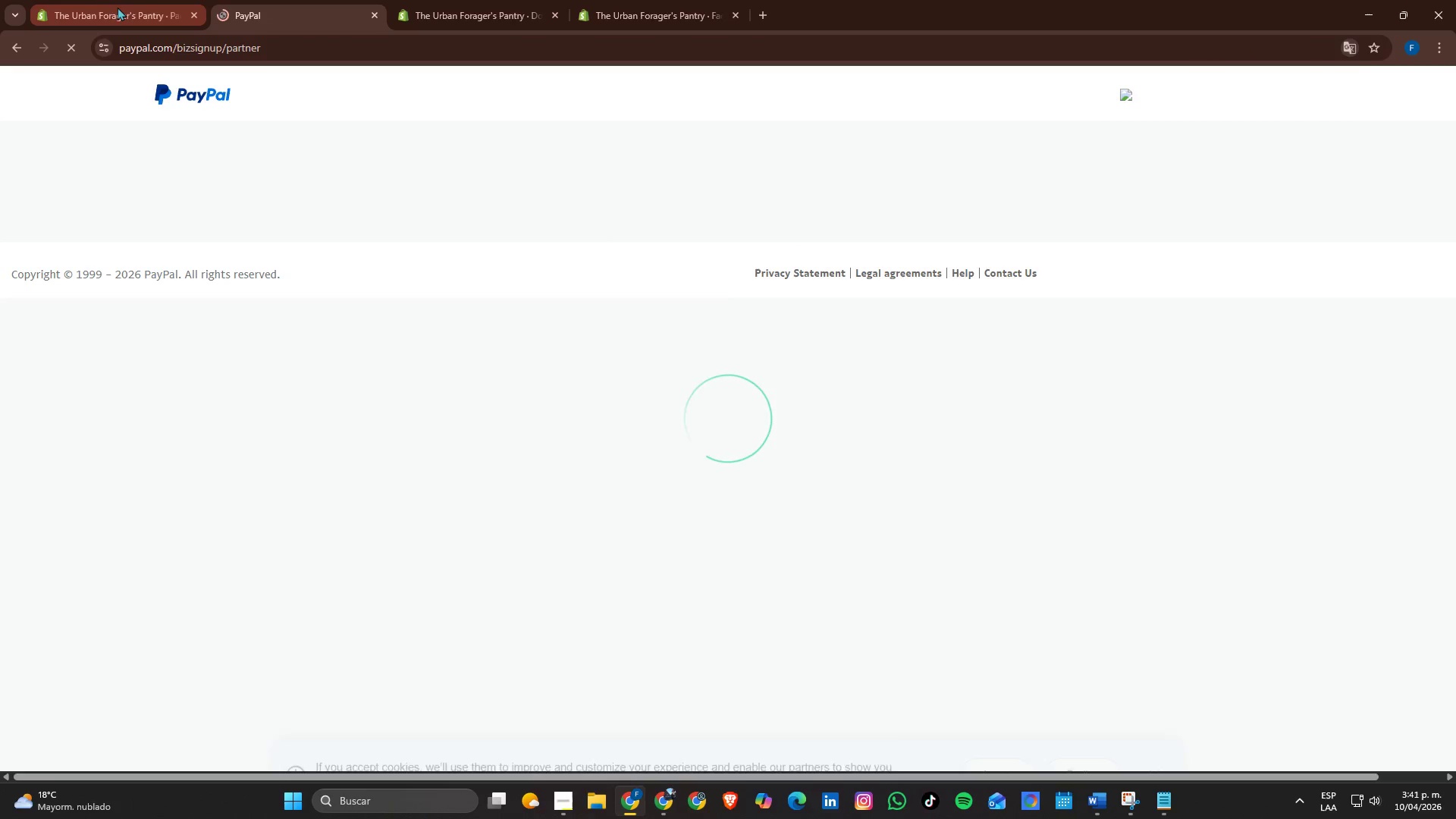 
wait(7.92)
 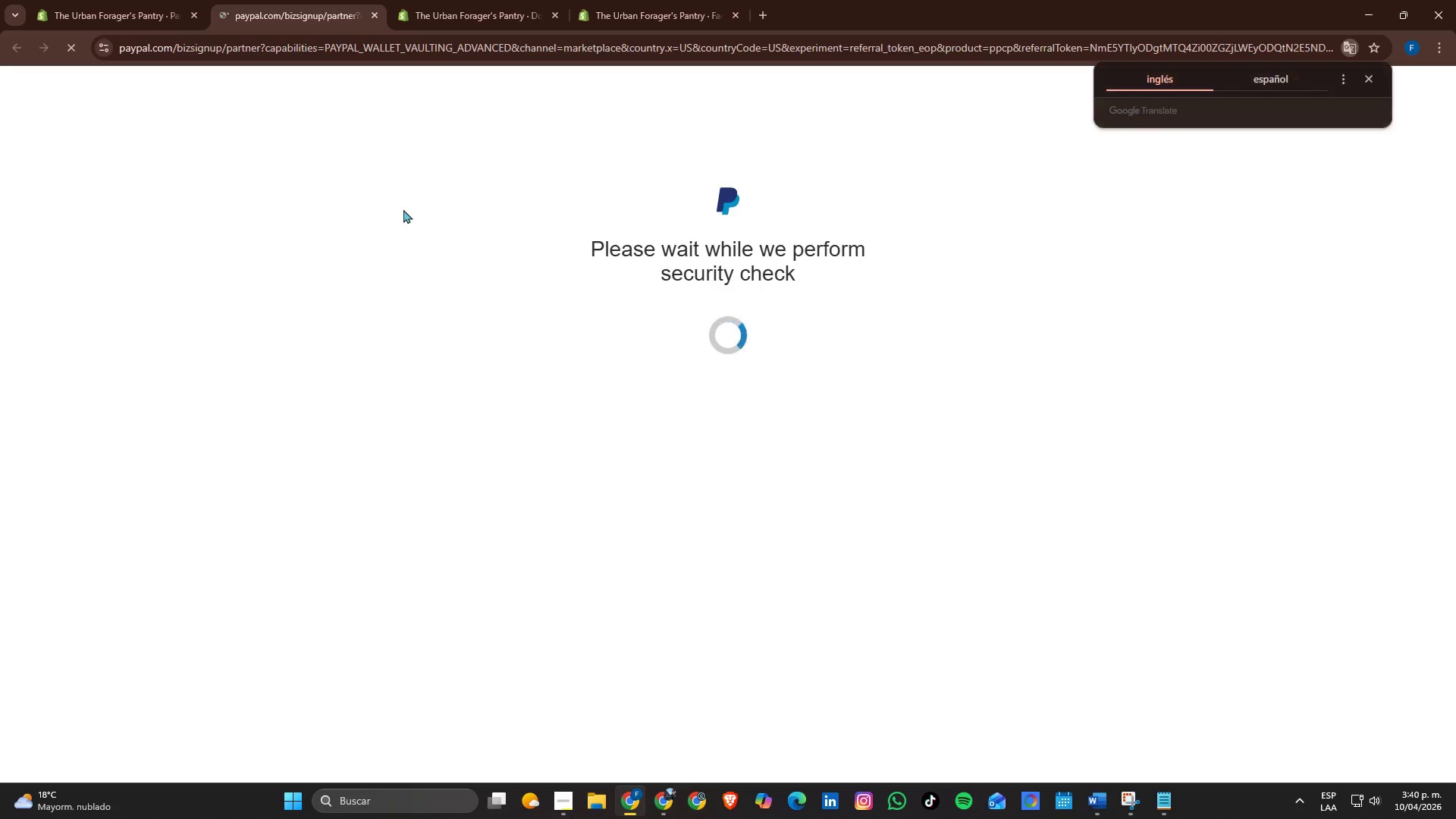 
left_click([134, 0])
 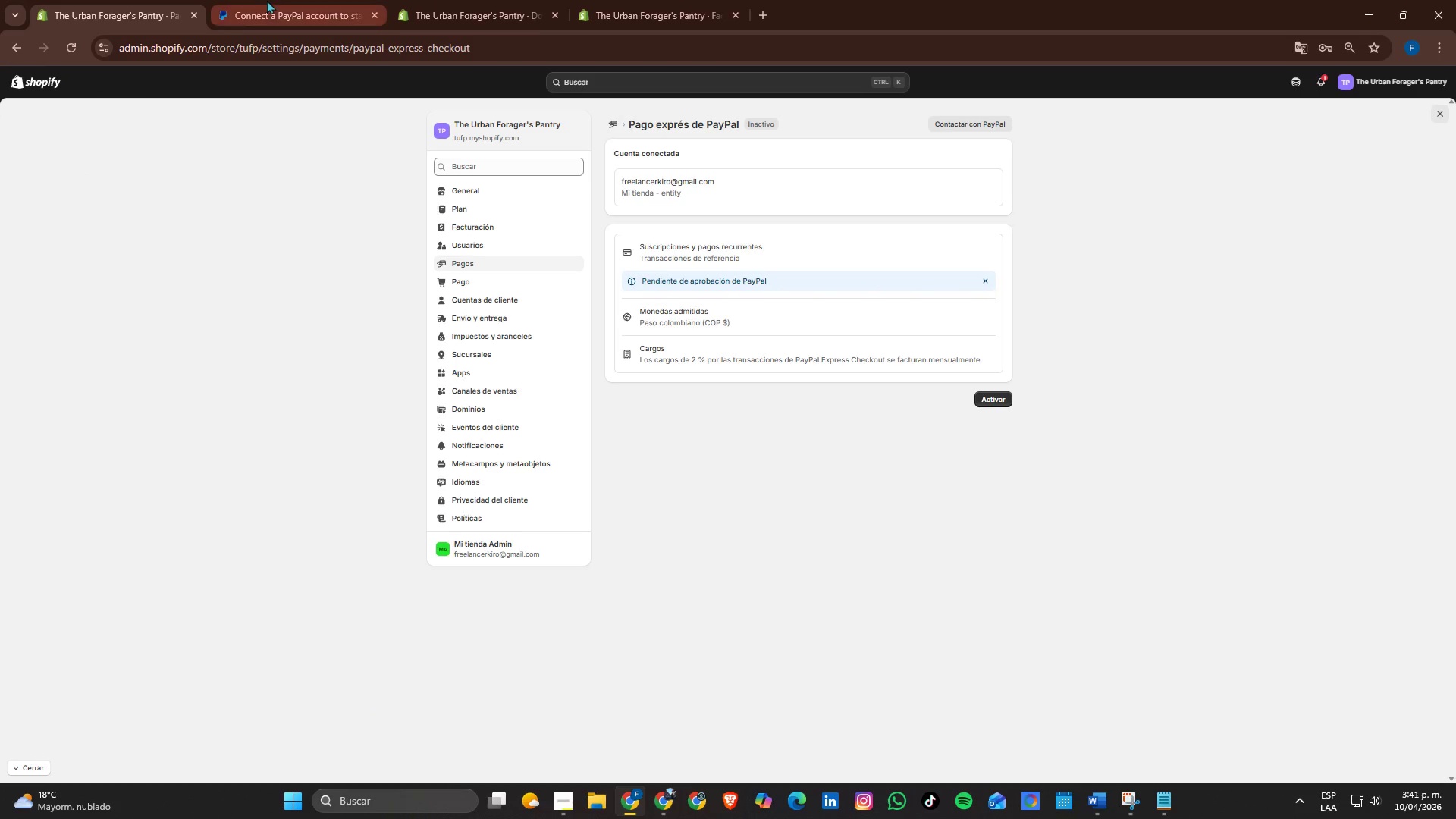 
left_click([268, 0])
 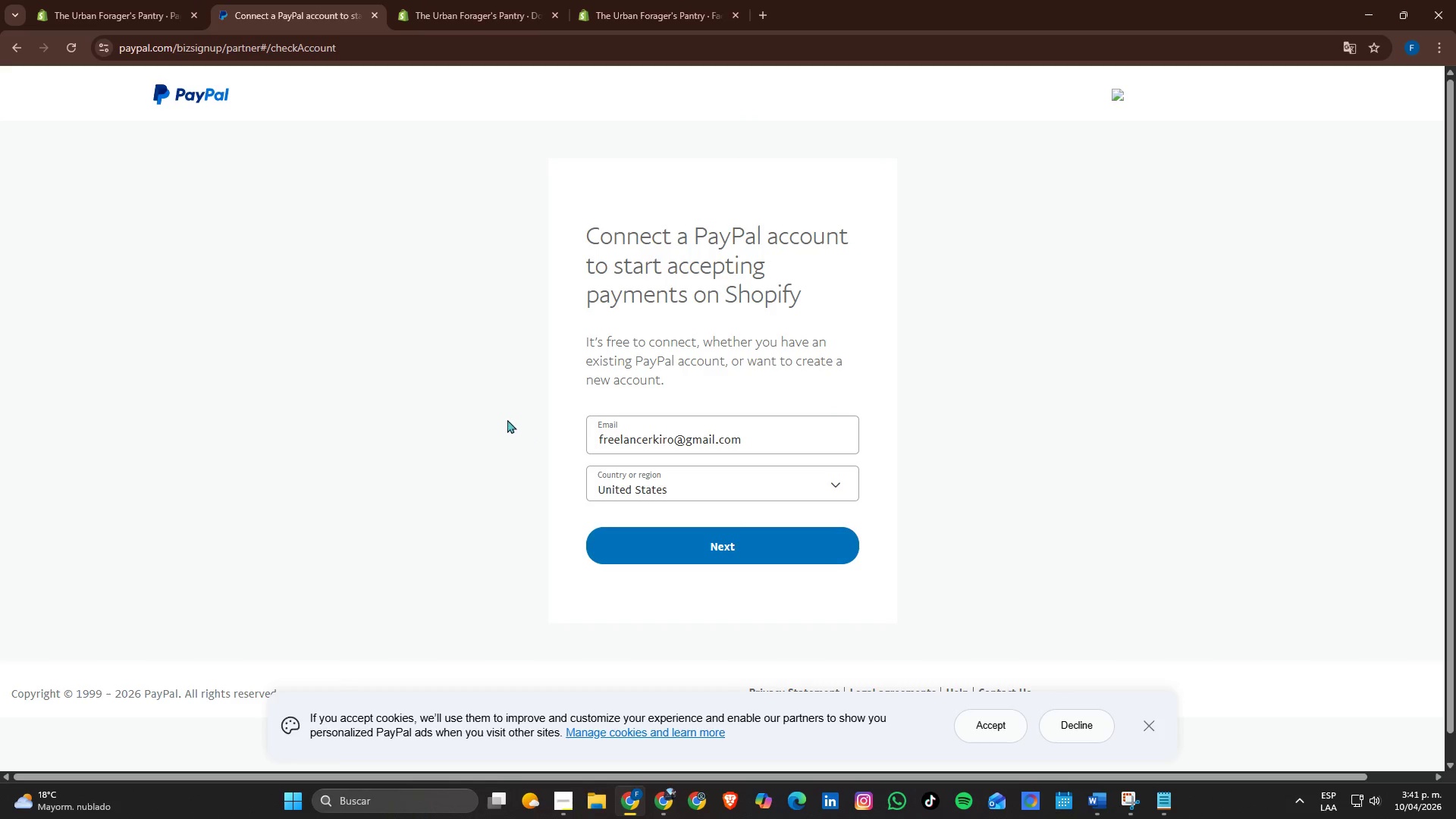 
scroll: coordinate [676, 414], scroll_direction: down, amount: 3.0
 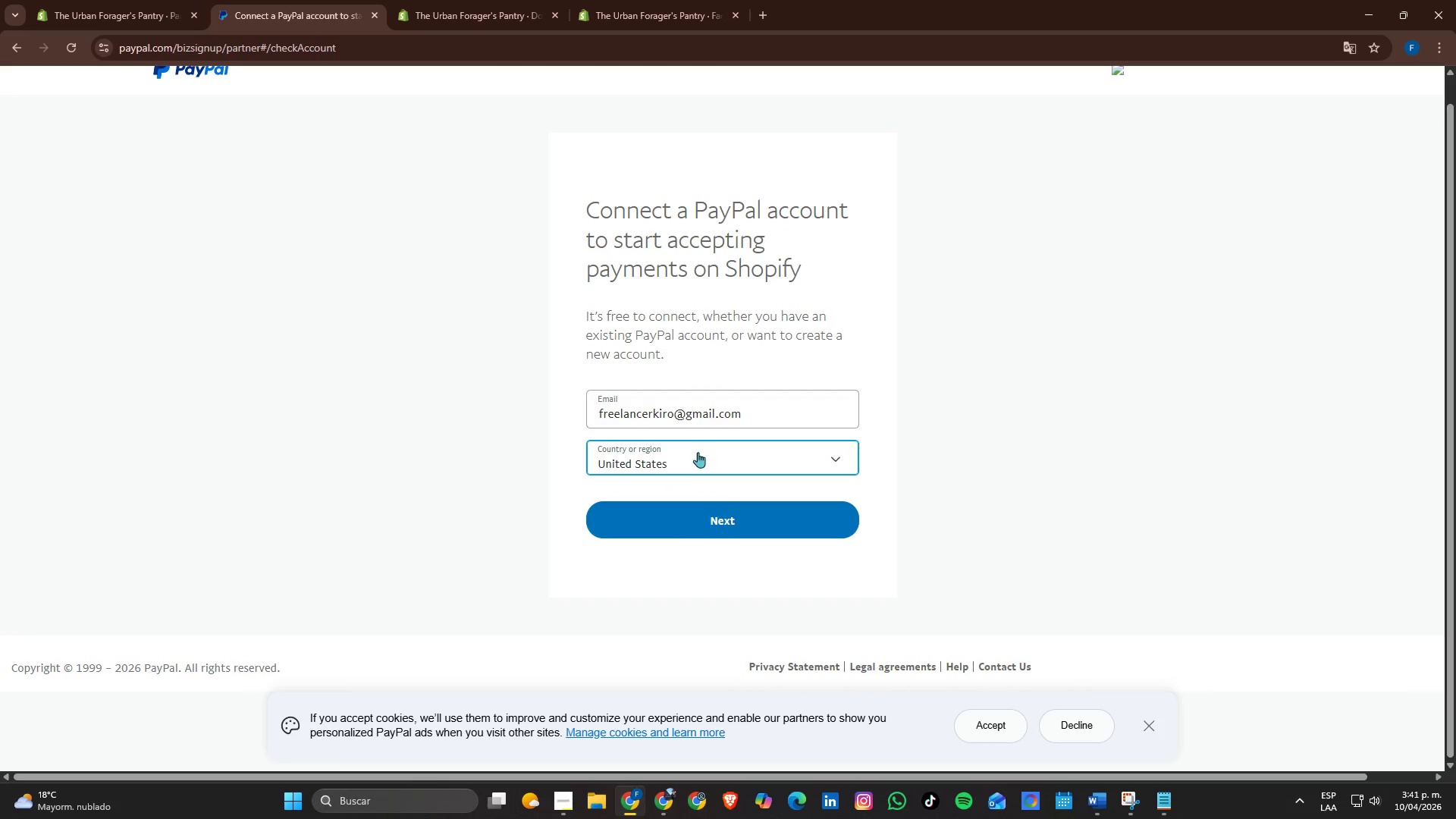 
scroll: coordinate [645, 541], scroll_direction: up, amount: 28.0
 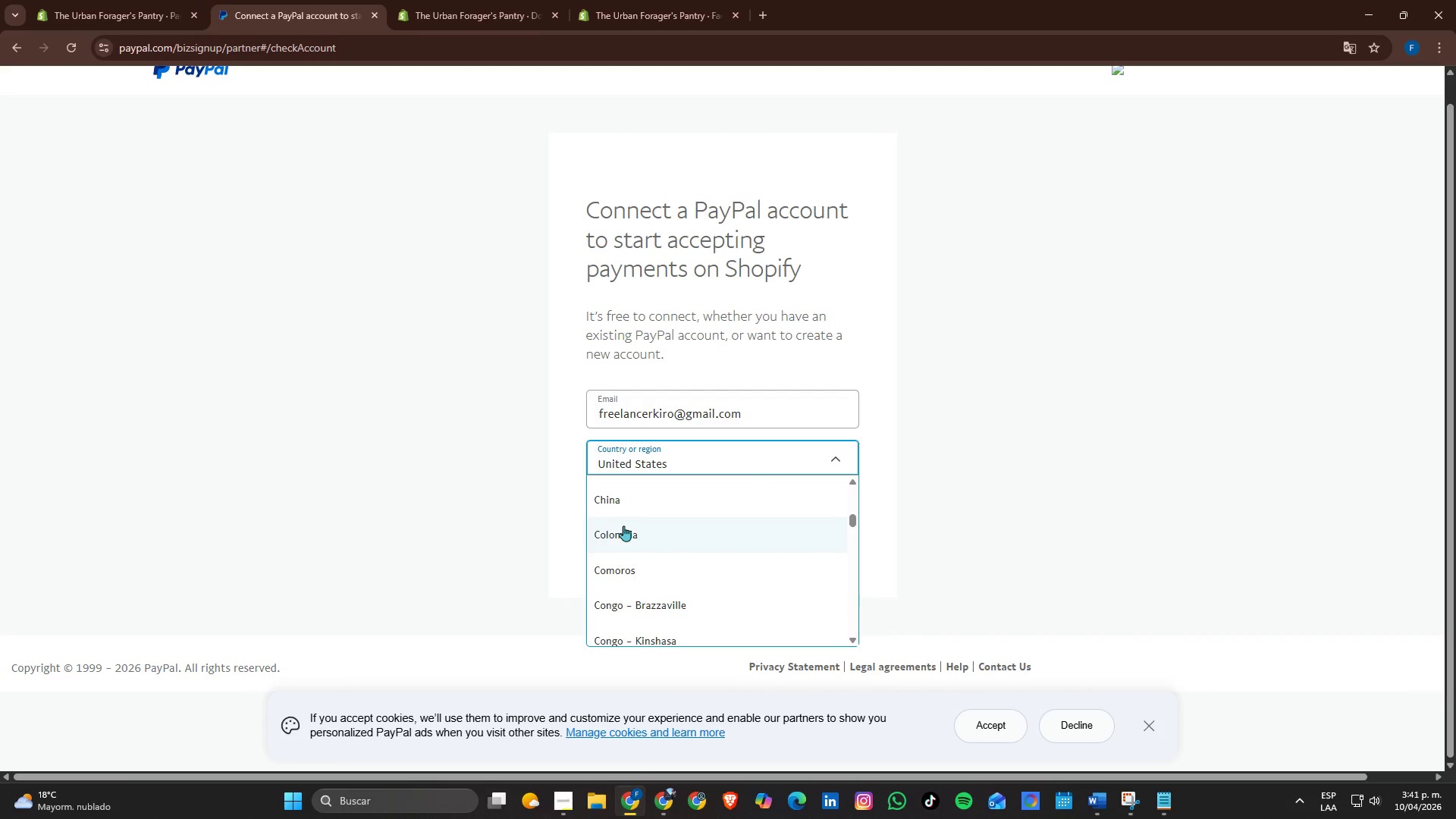 
left_click([620, 526])
 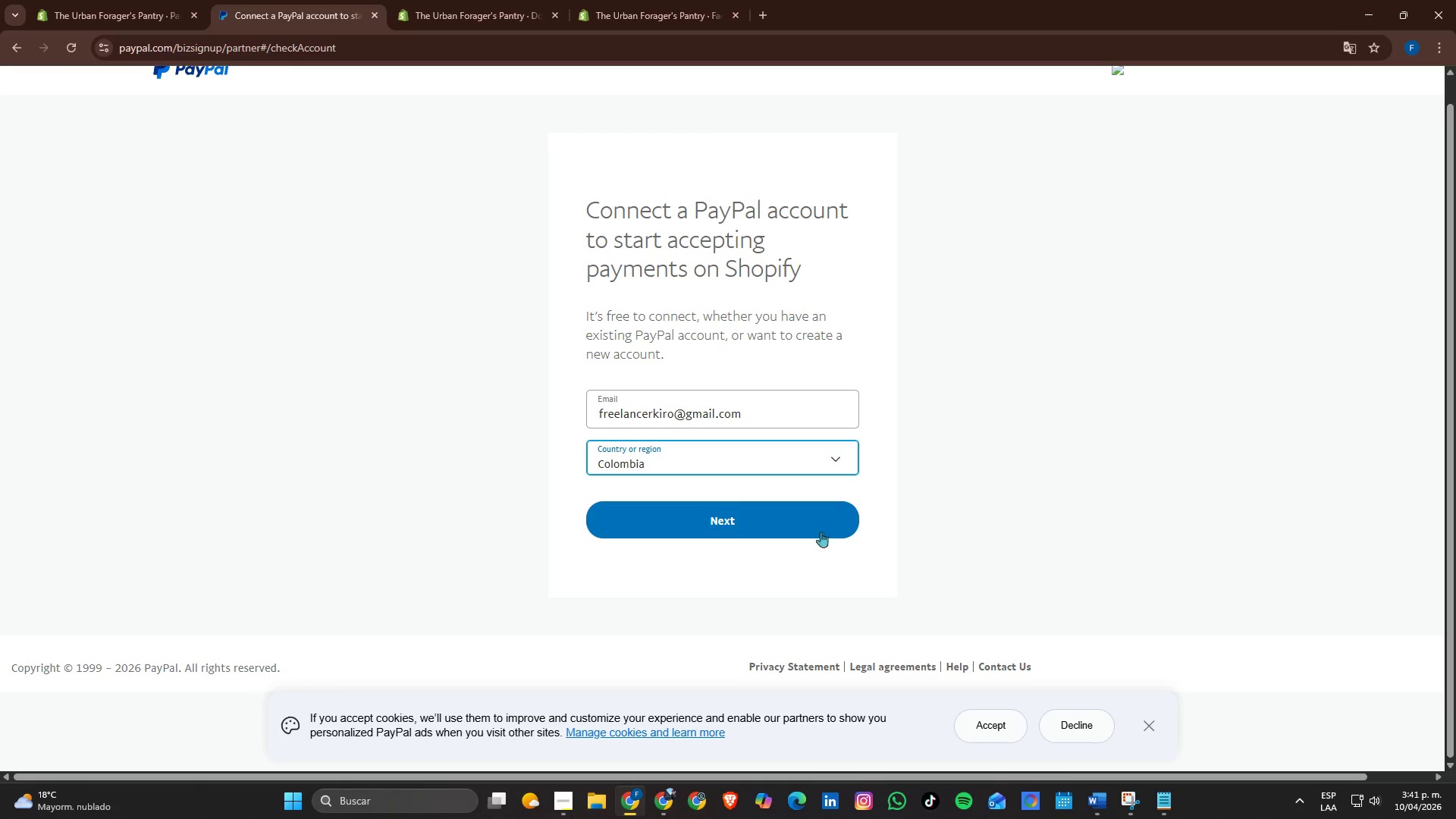 
left_click([798, 523])
 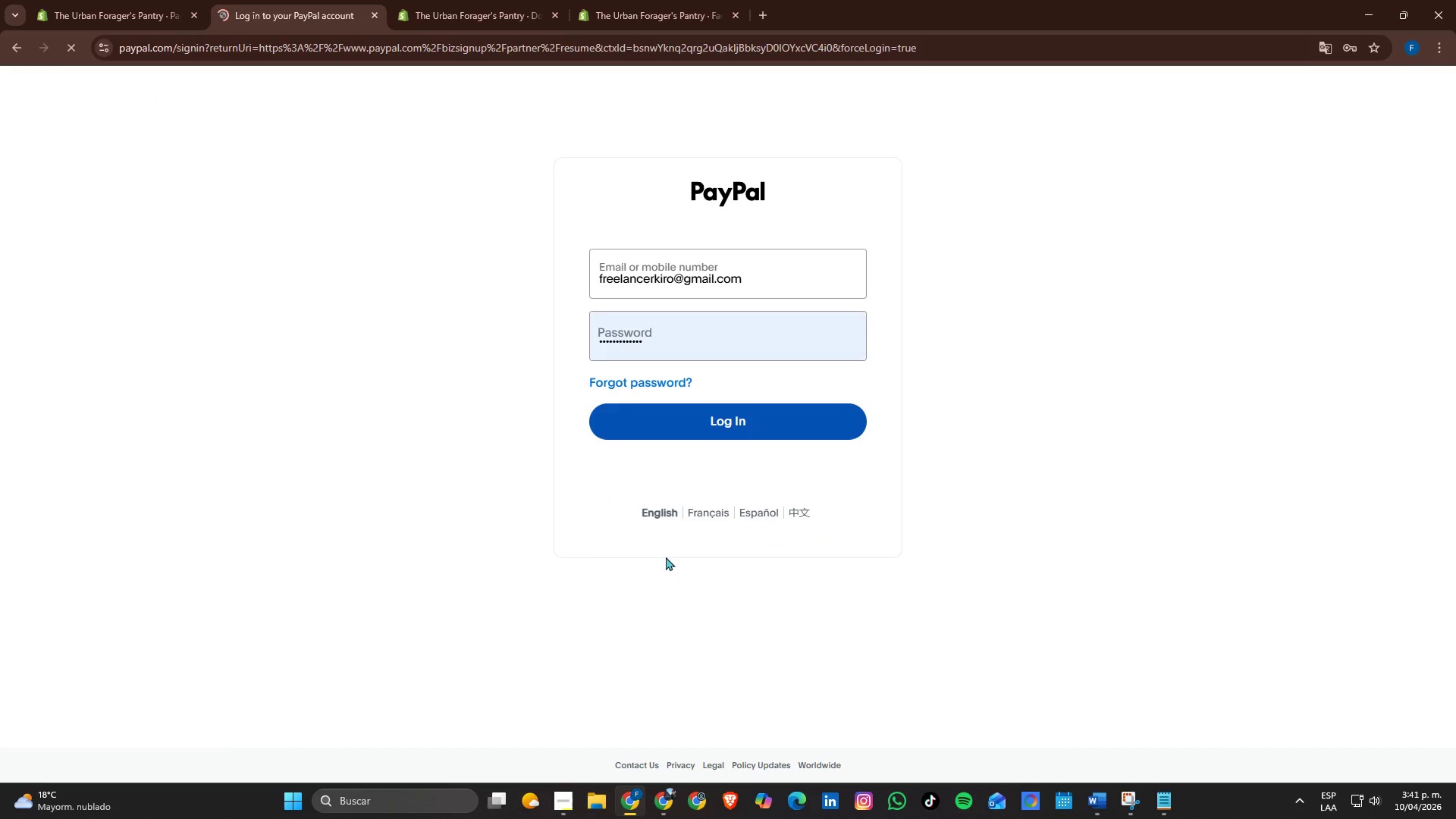 
left_click([699, 428])
 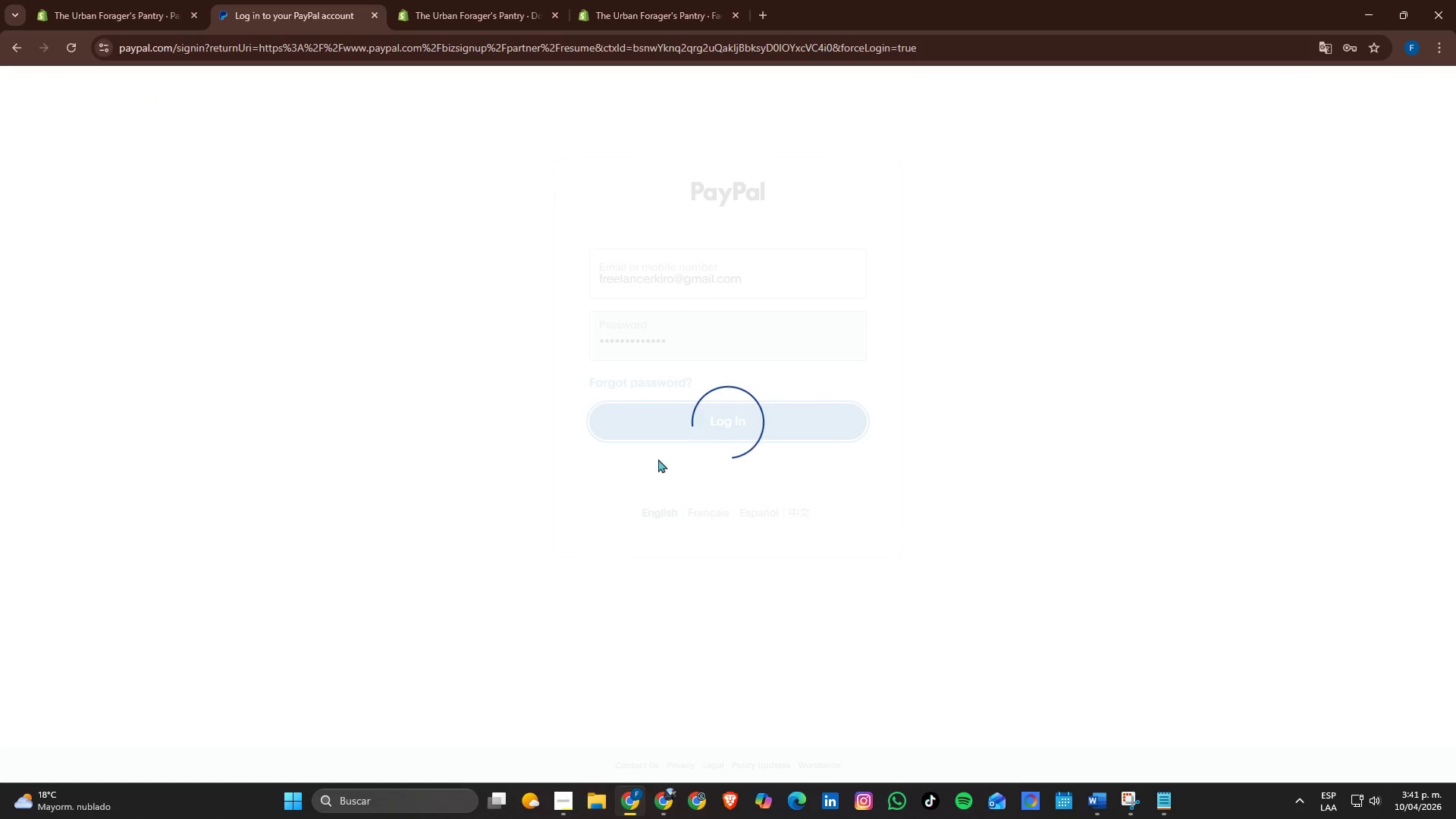 
mouse_move([648, 444])
 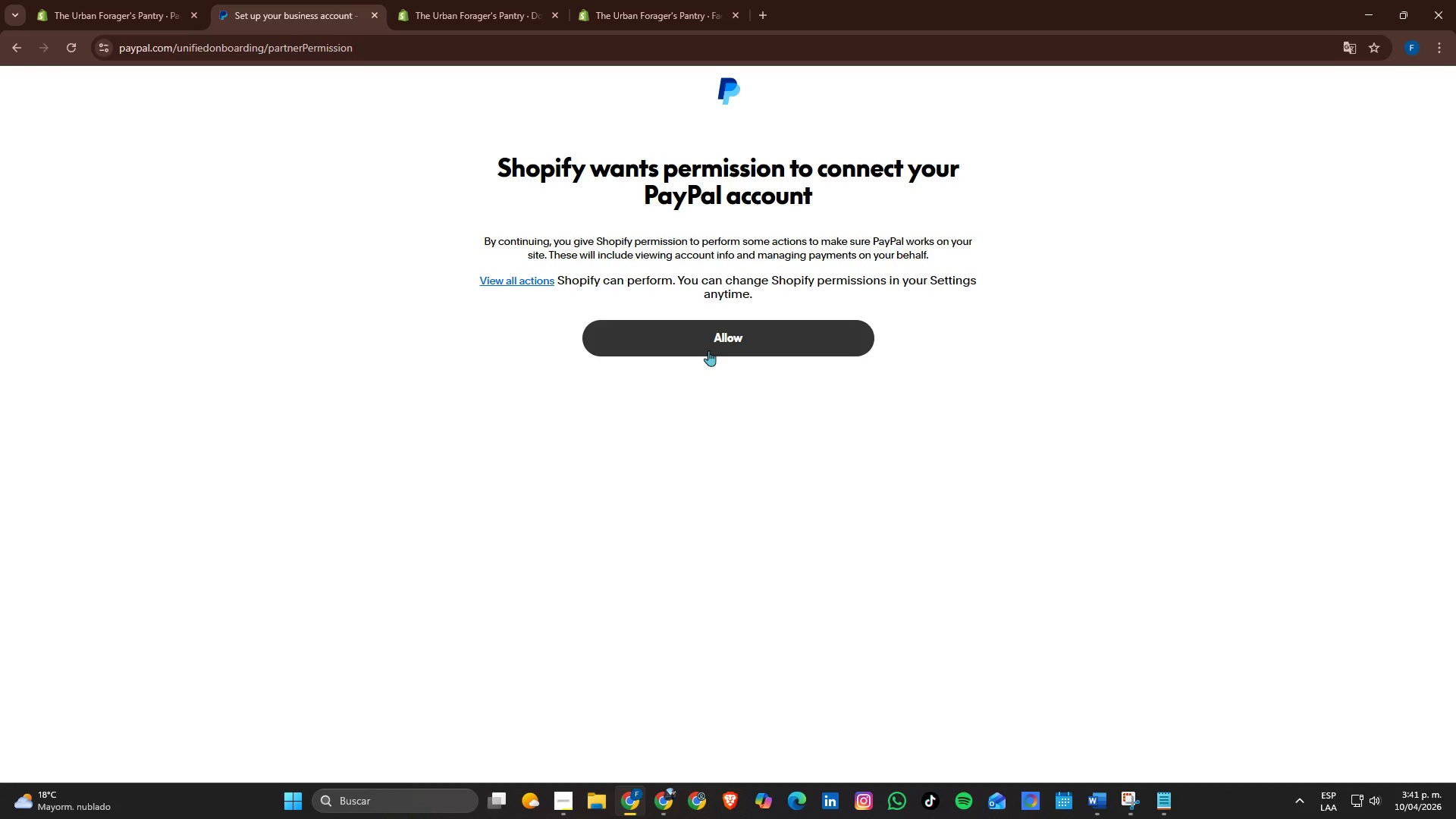 
left_click([708, 350])
 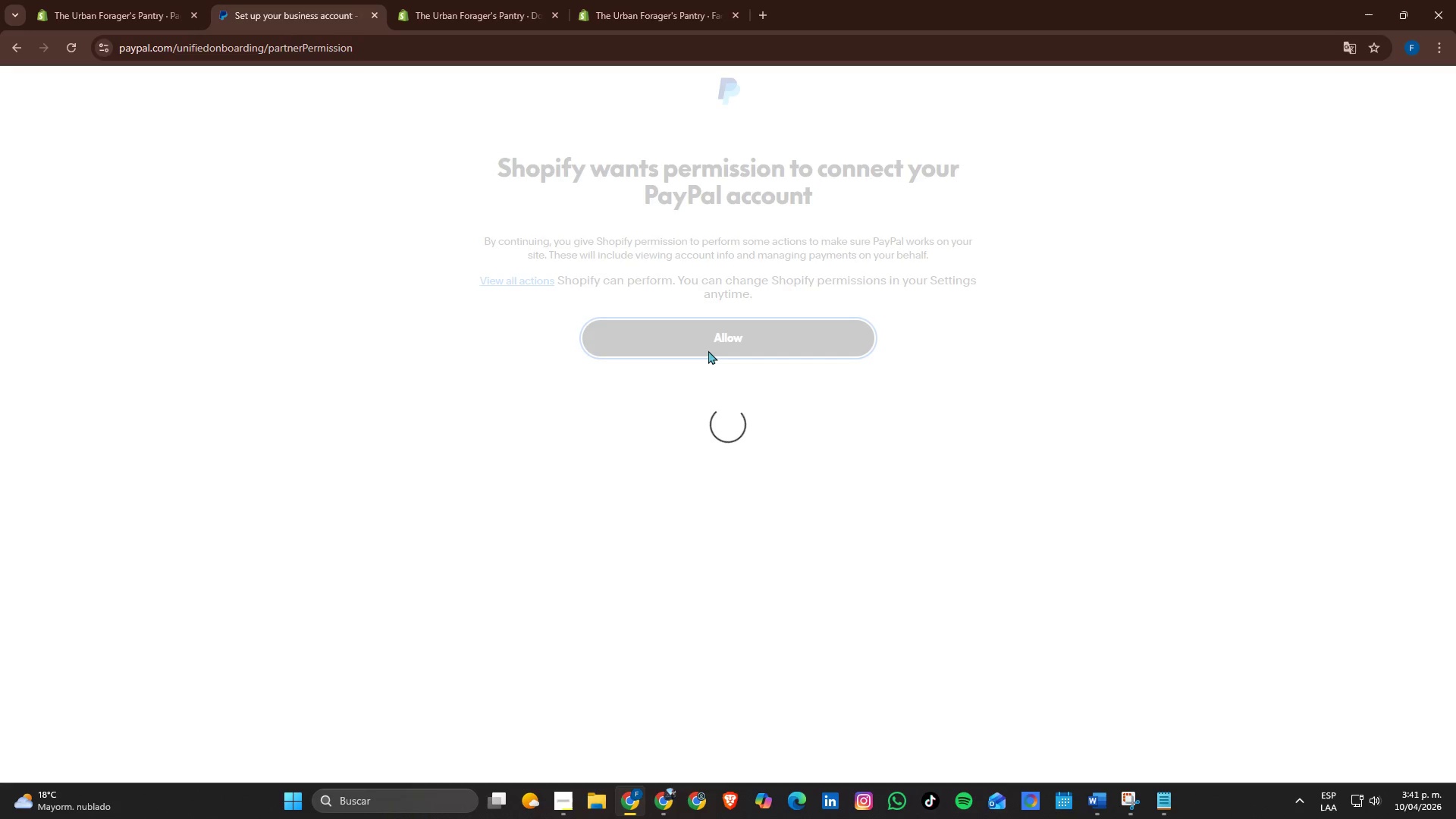 
wait(8.89)
 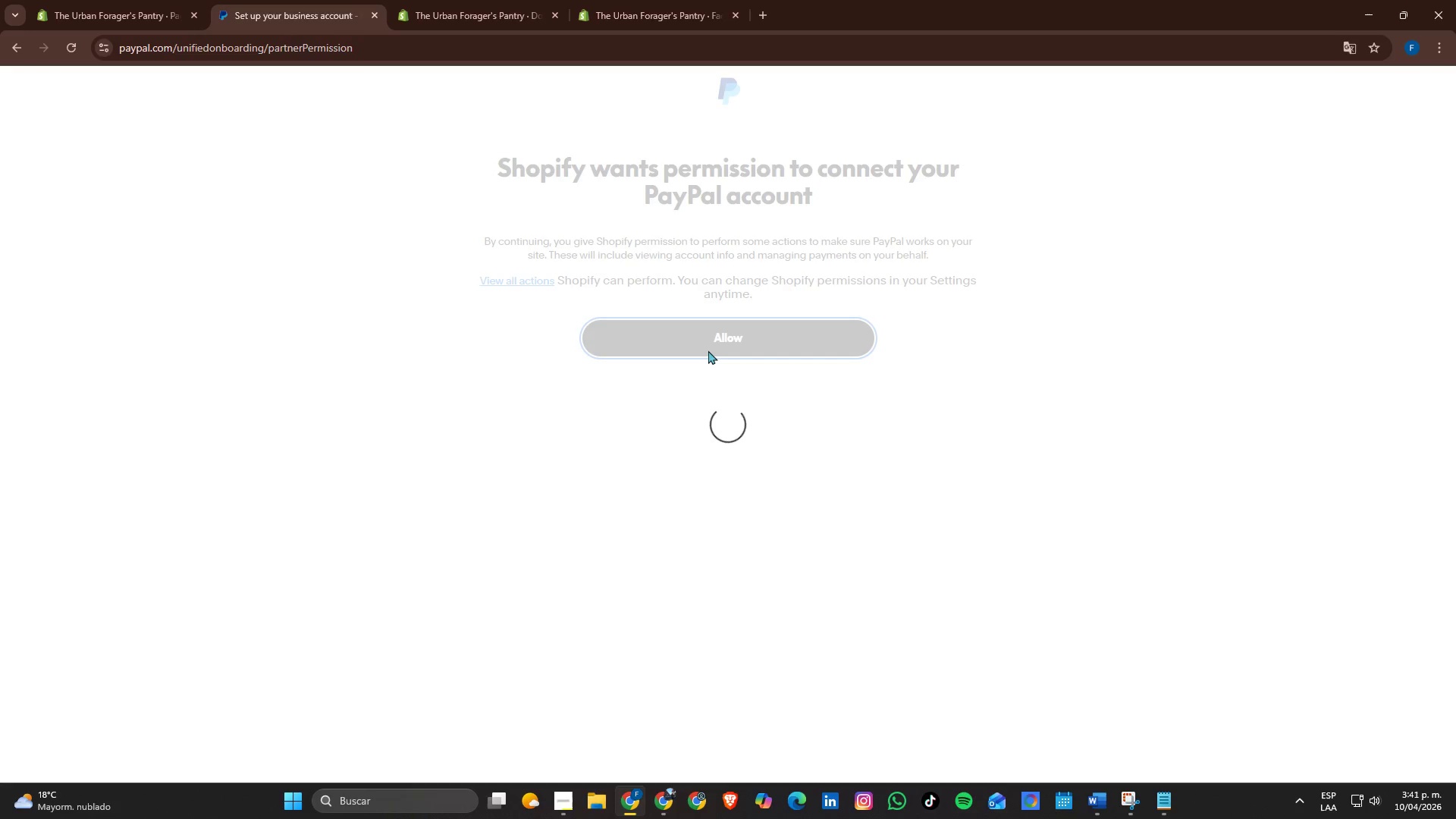 
left_click([737, 328])
 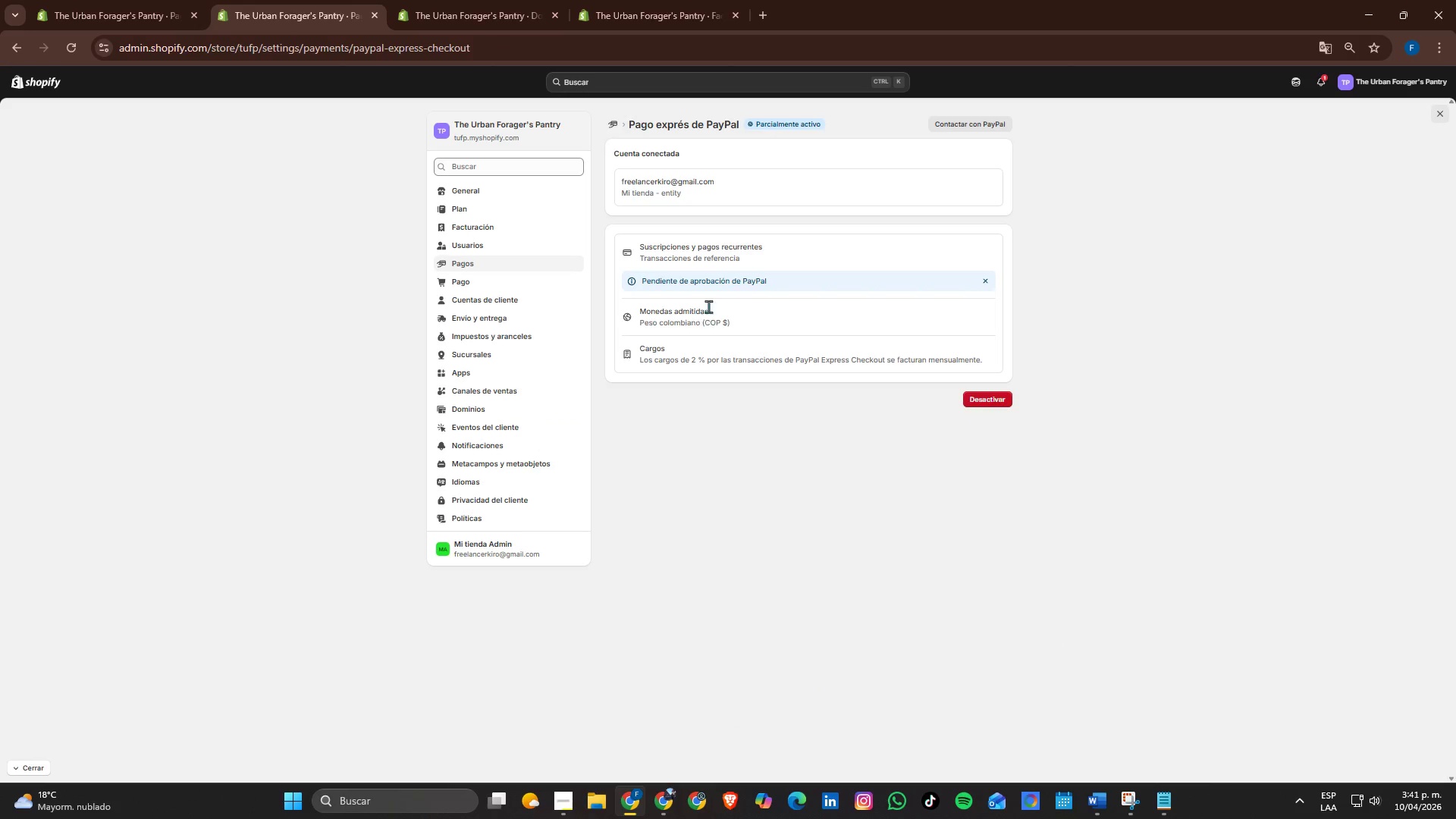 
wait(9.03)
 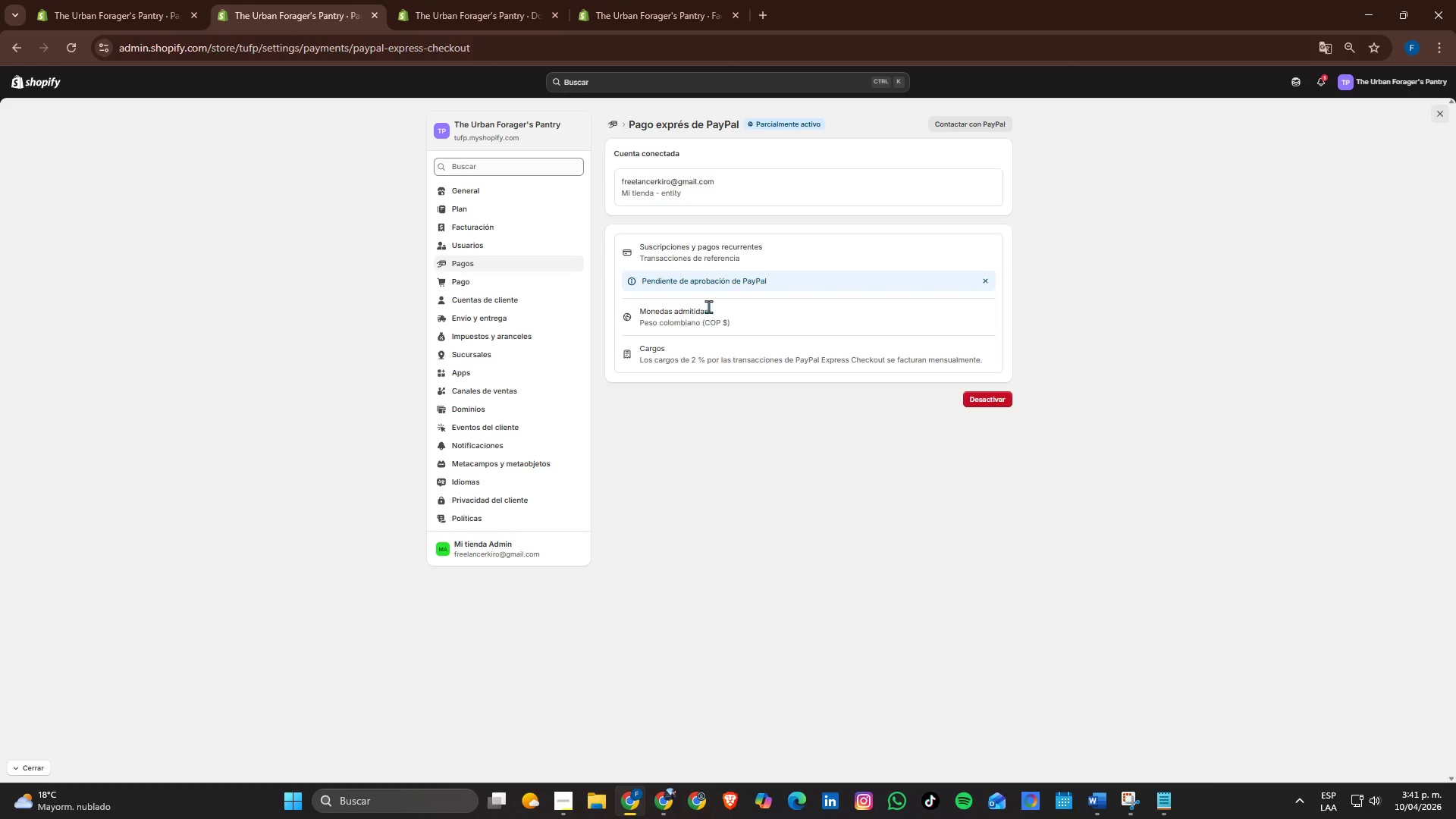 
scroll: coordinate [773, 248], scroll_direction: down, amount: 3.0
 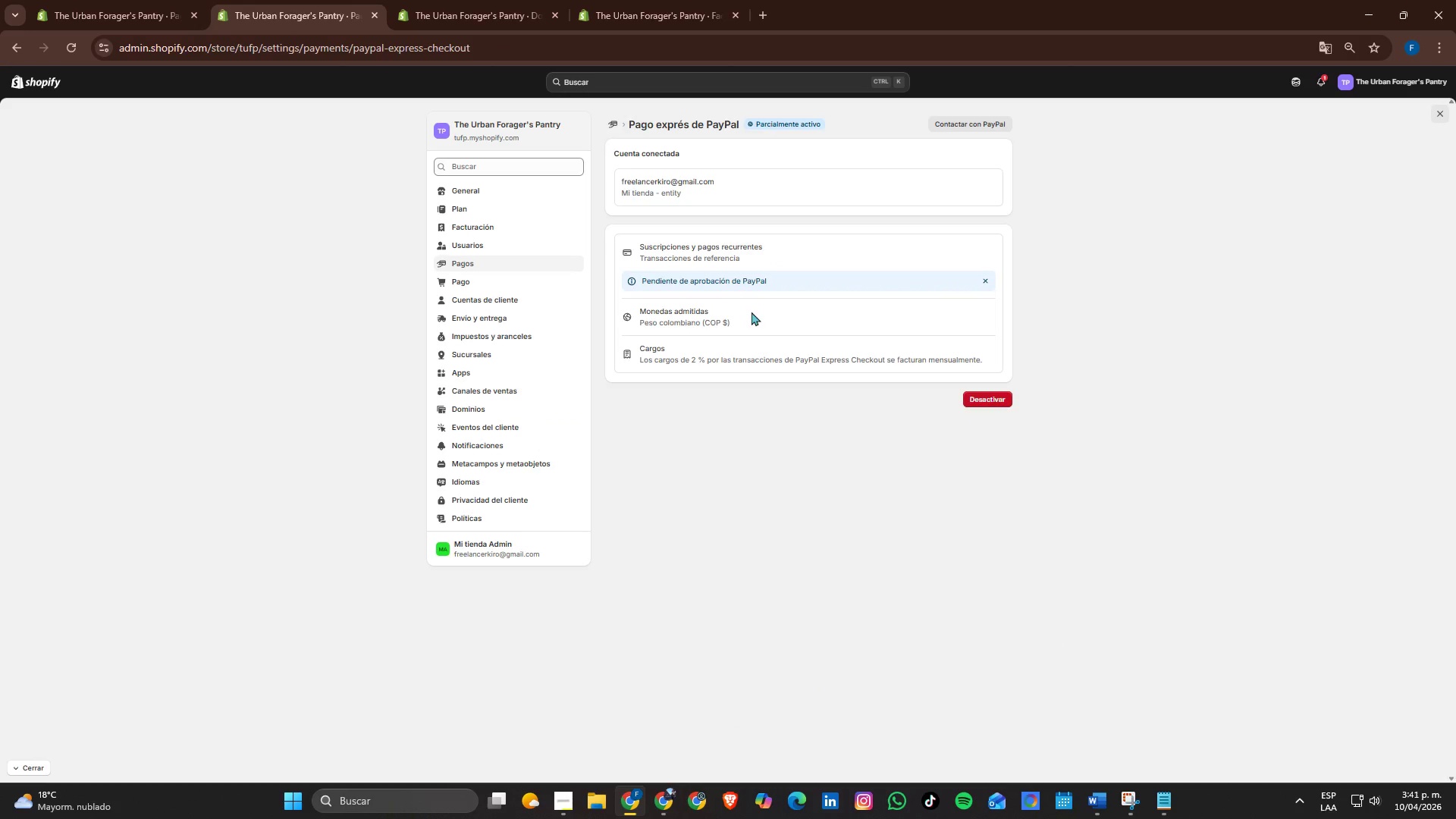 
scroll: coordinate [752, 312], scroll_direction: up, amount: 1.0
 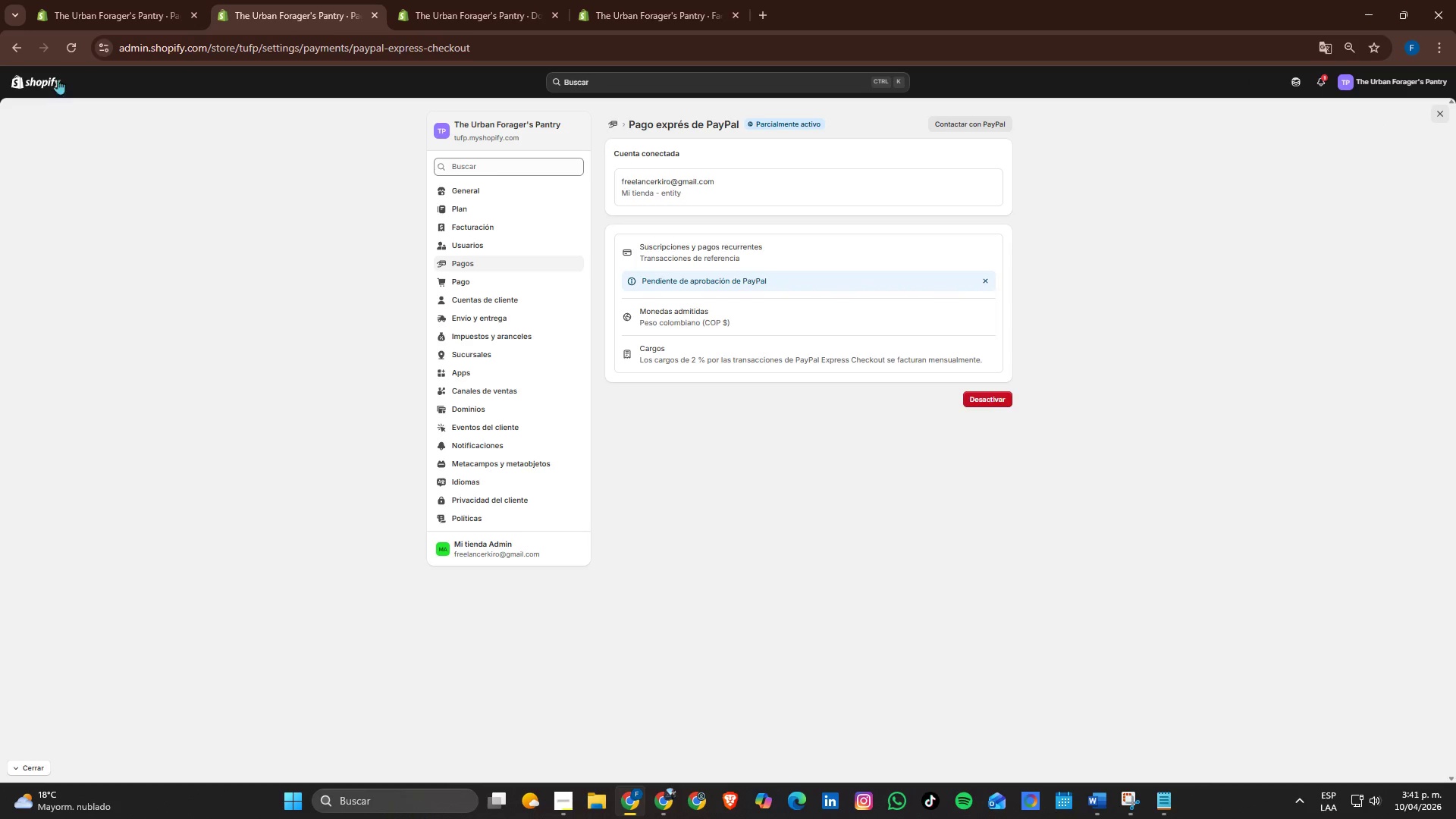 
wait(13.3)
 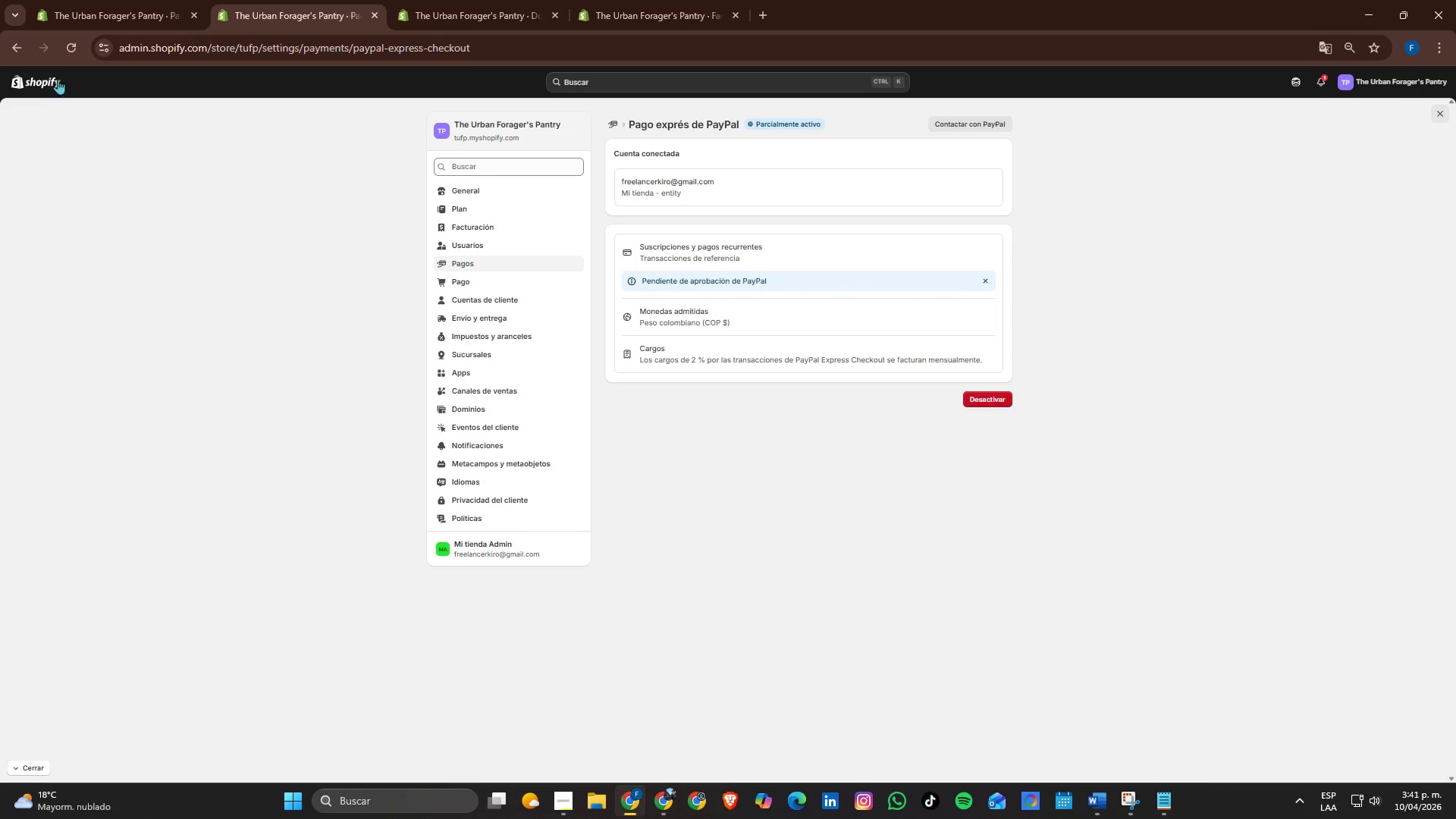 
left_click([46, 766])
 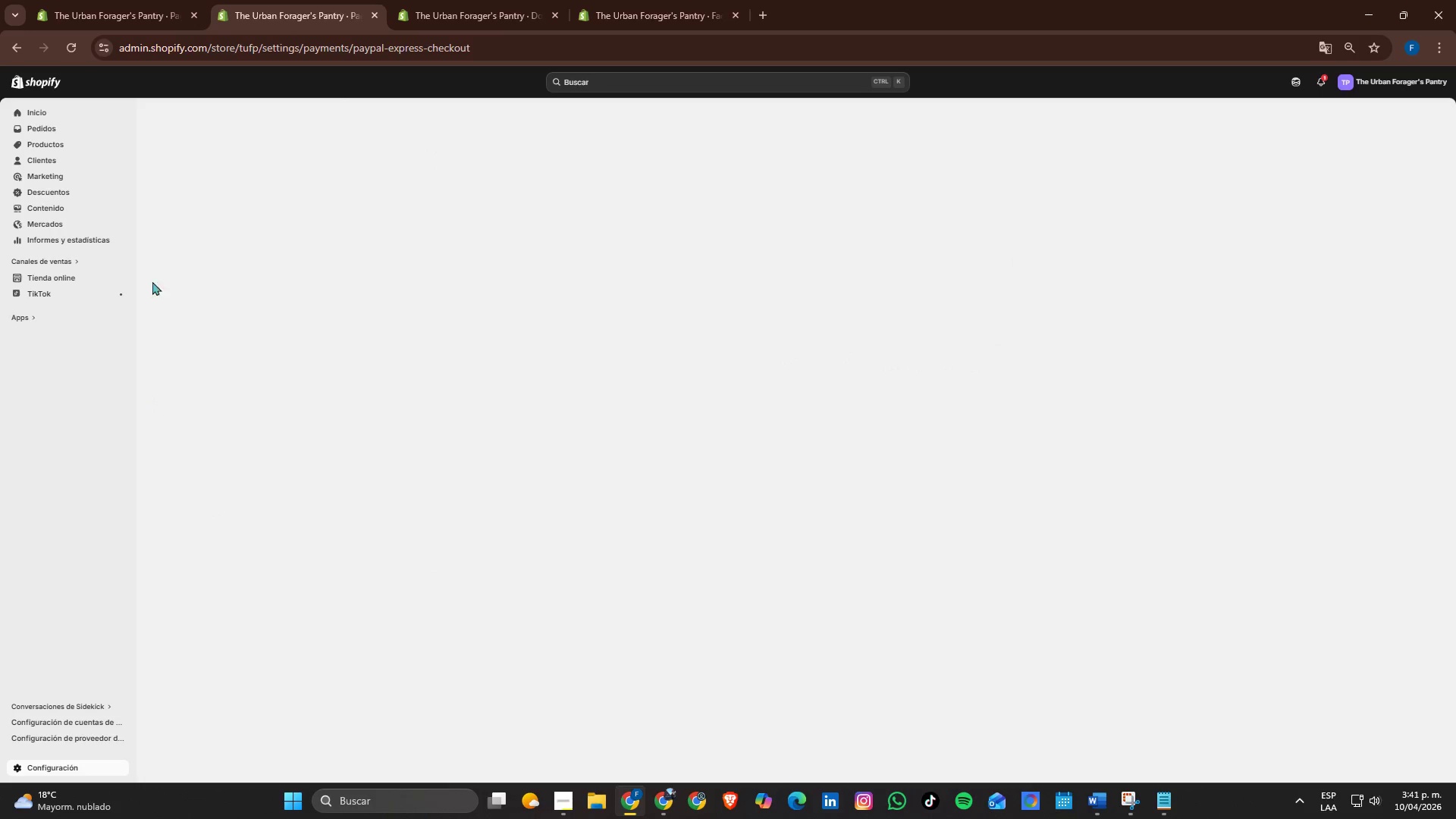 
left_click([121, 284])
 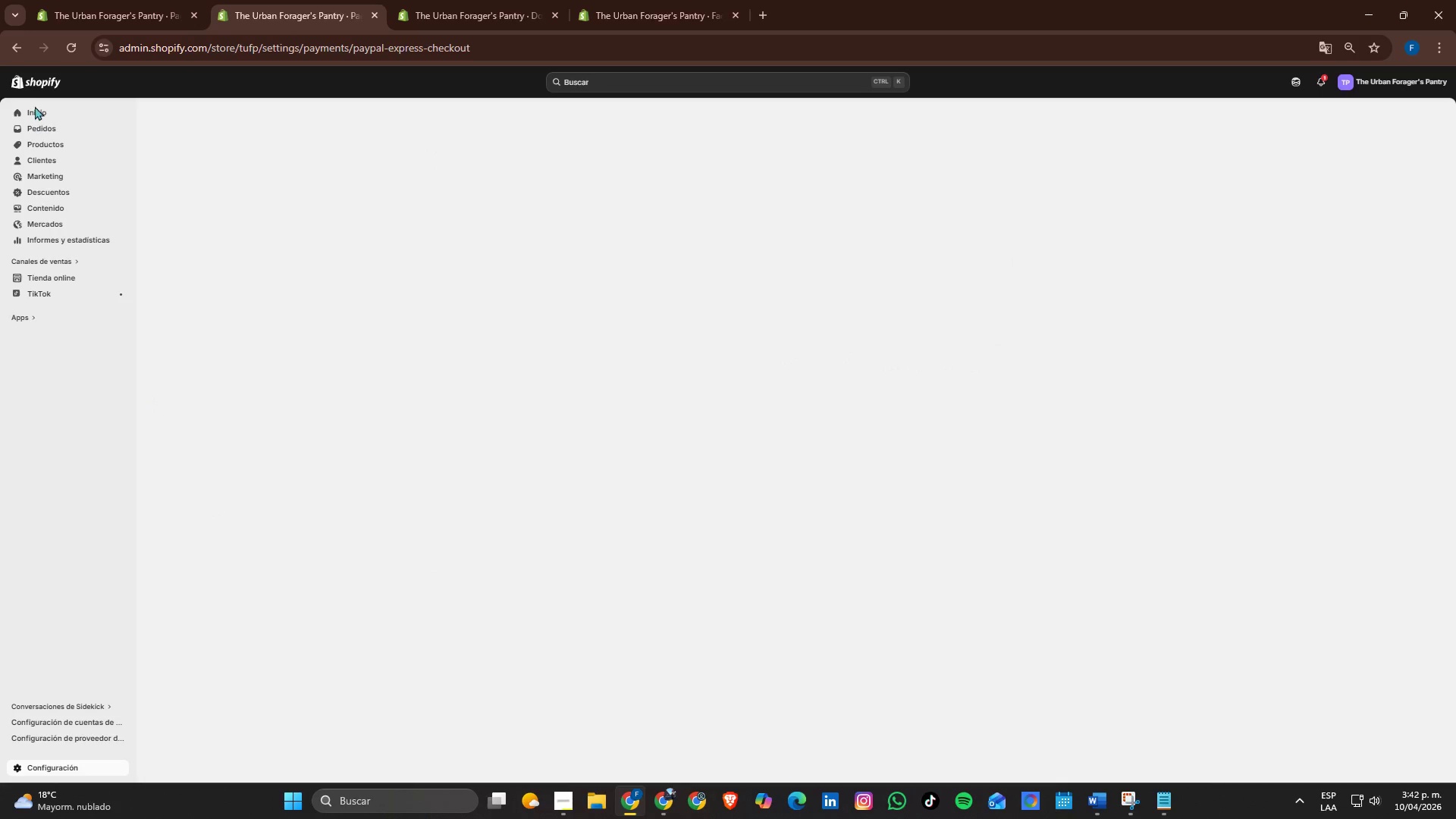 
left_click([61, 55])
 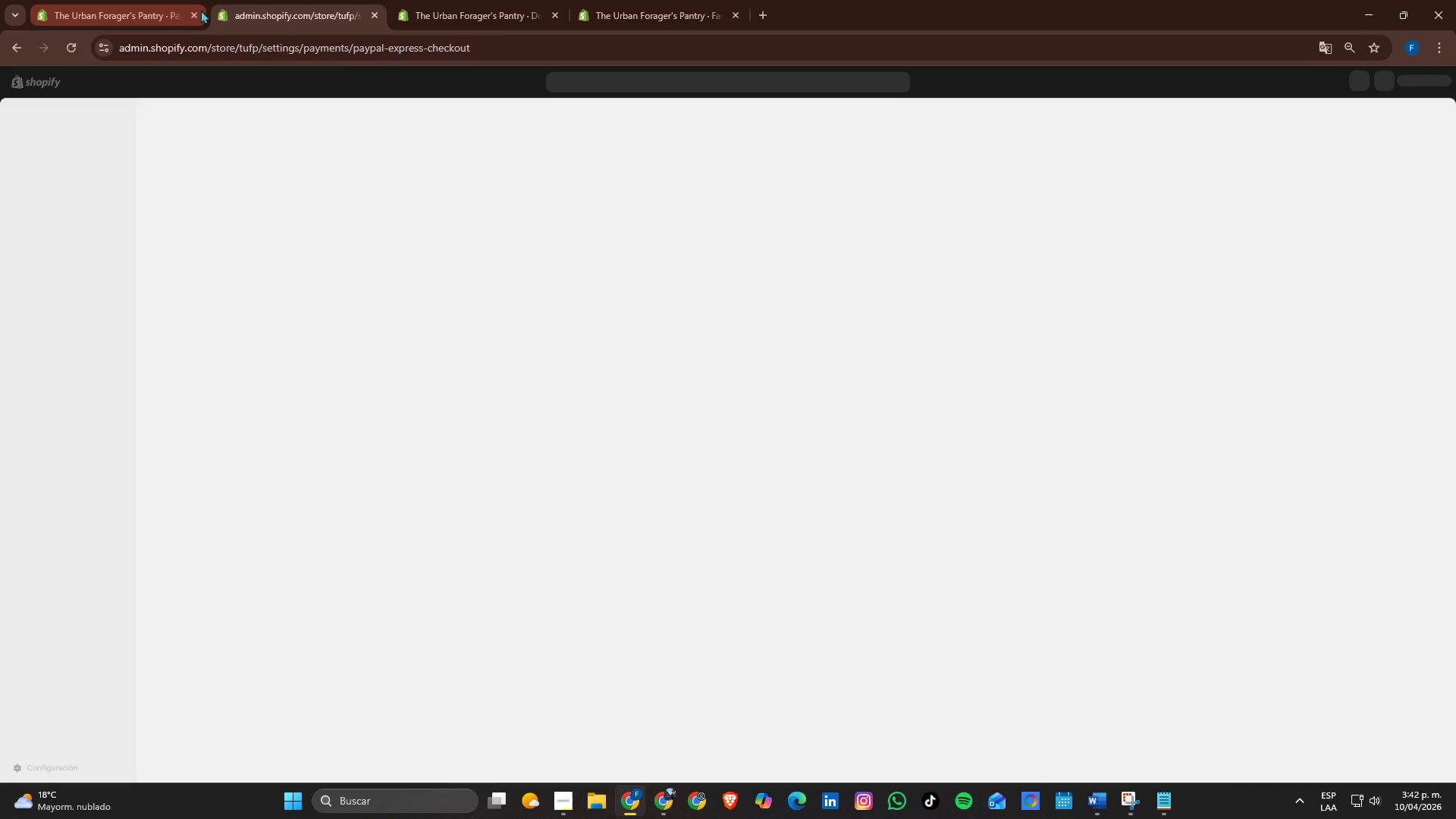 
left_click([201, 10])
 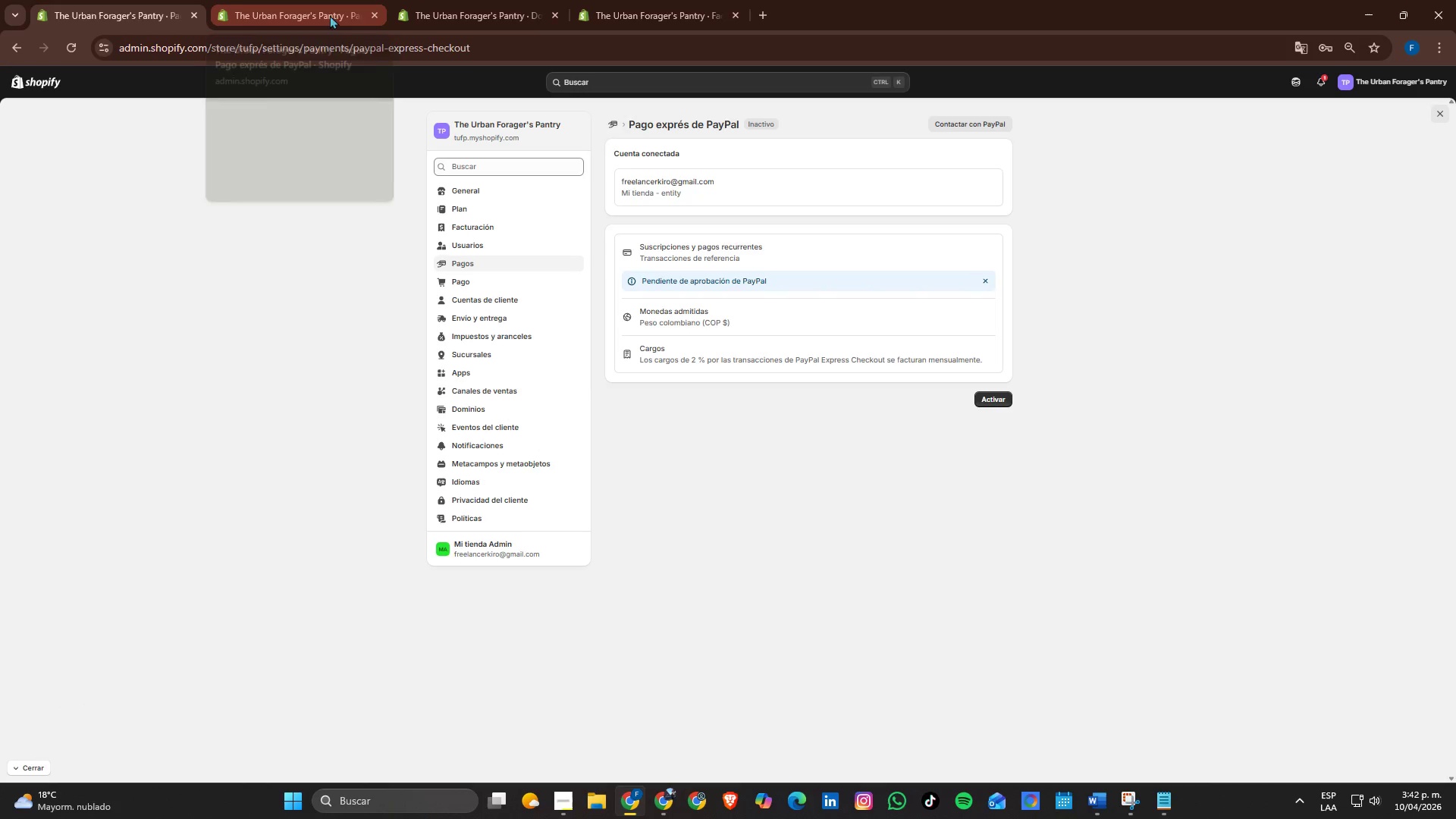 
left_click([372, 19])
 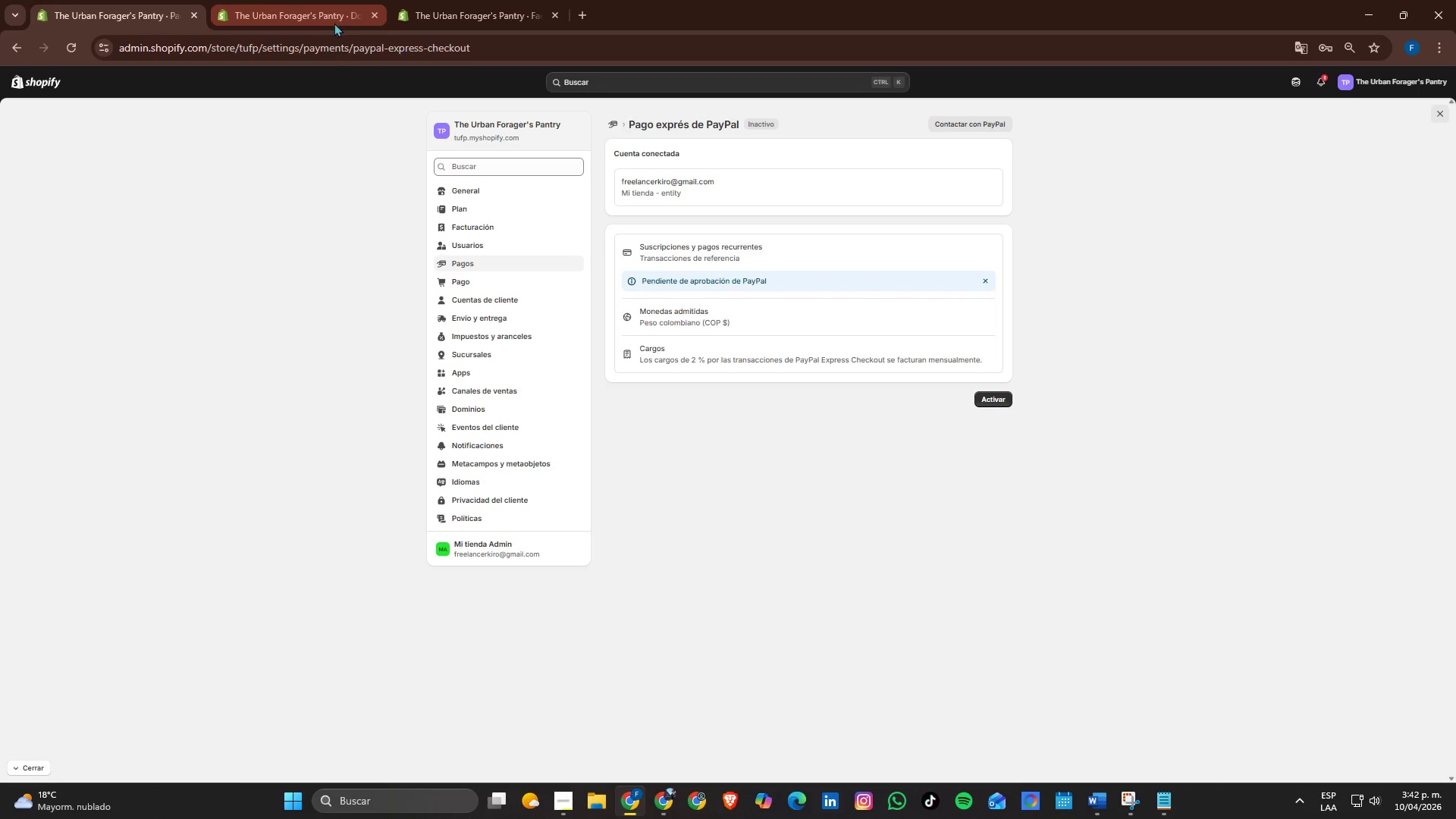 
left_click([341, 6])
 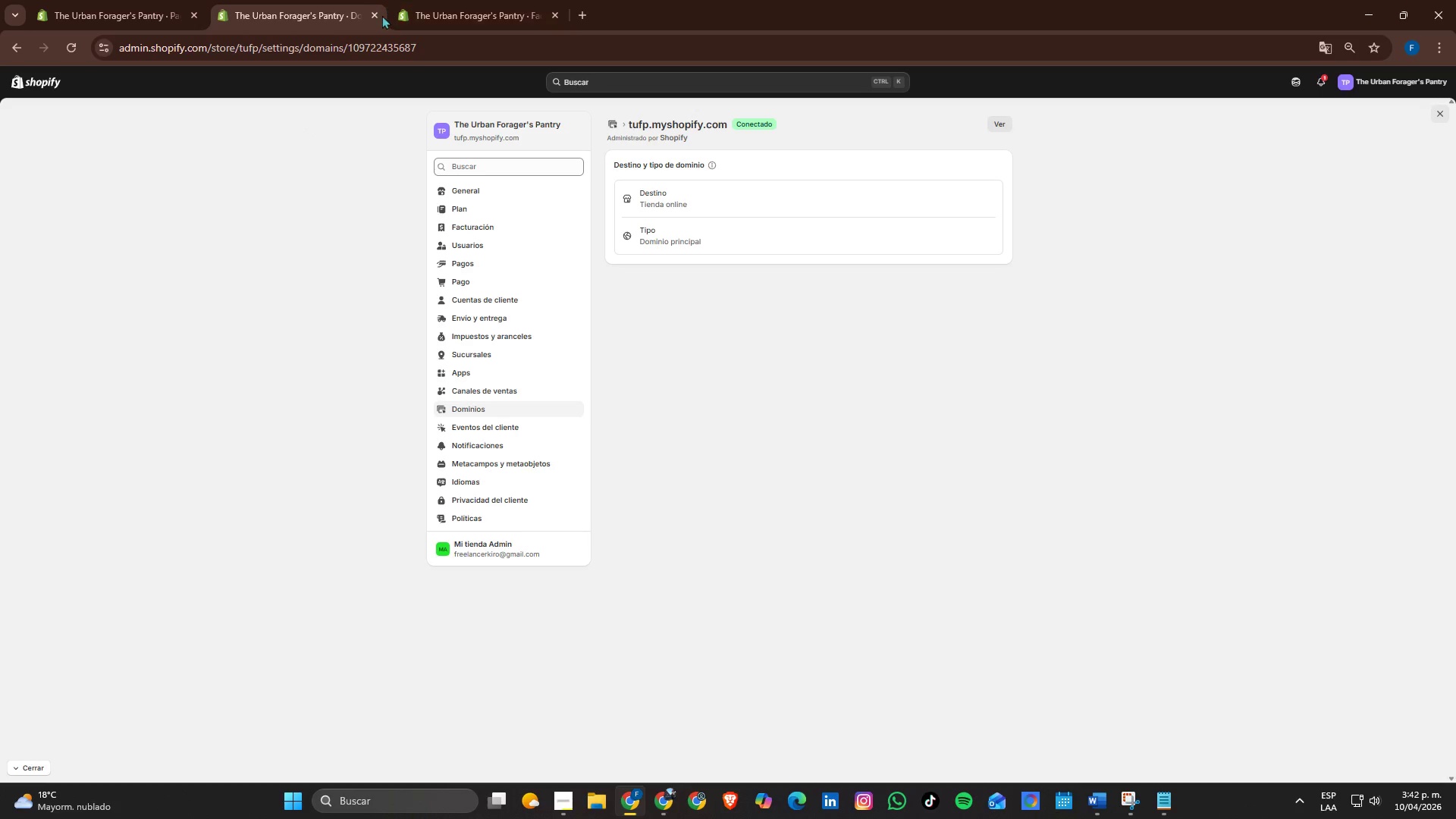 
left_click([191, 0])
 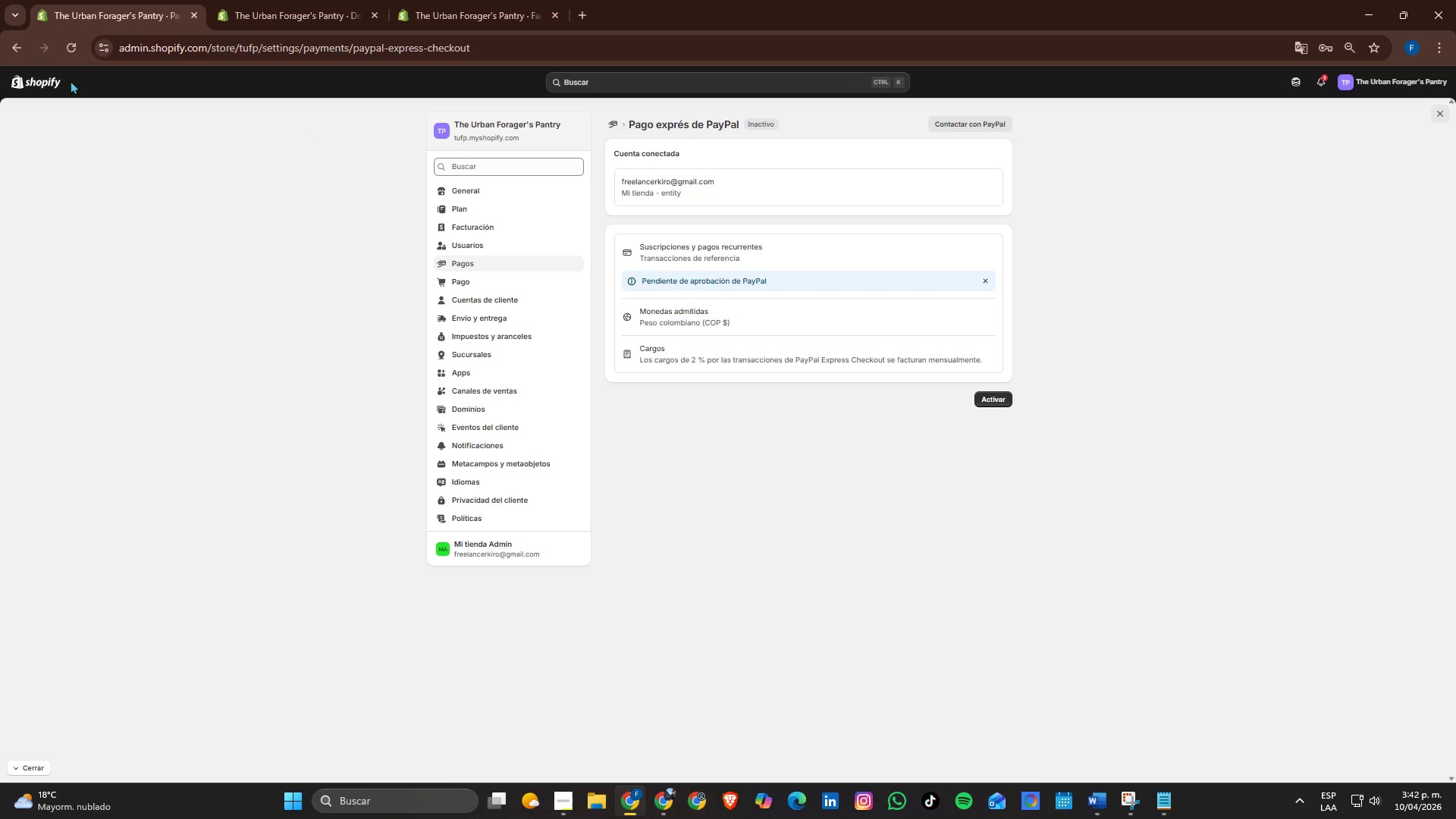 
left_click([51, 80])
 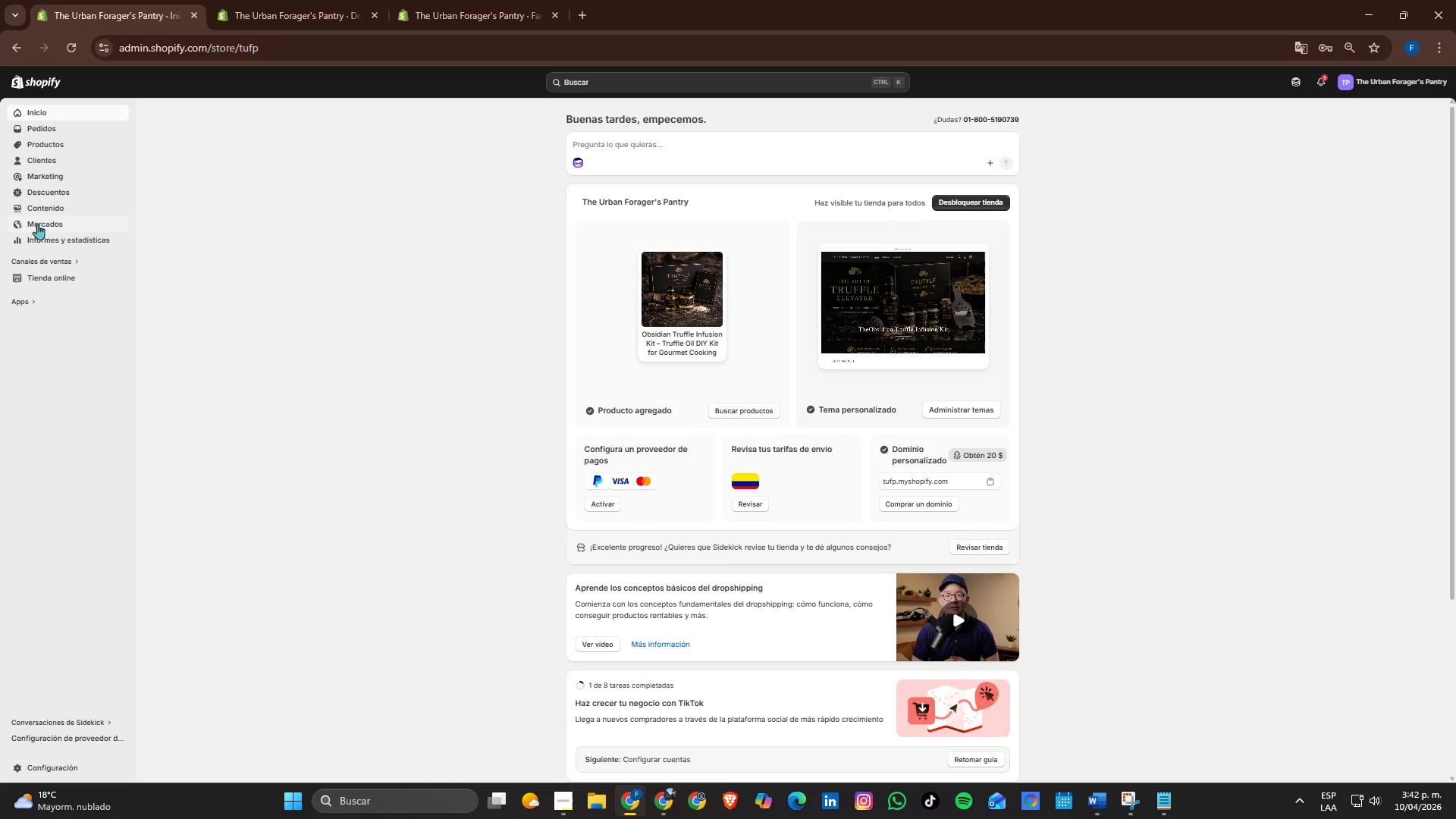 
left_click([119, 279])
 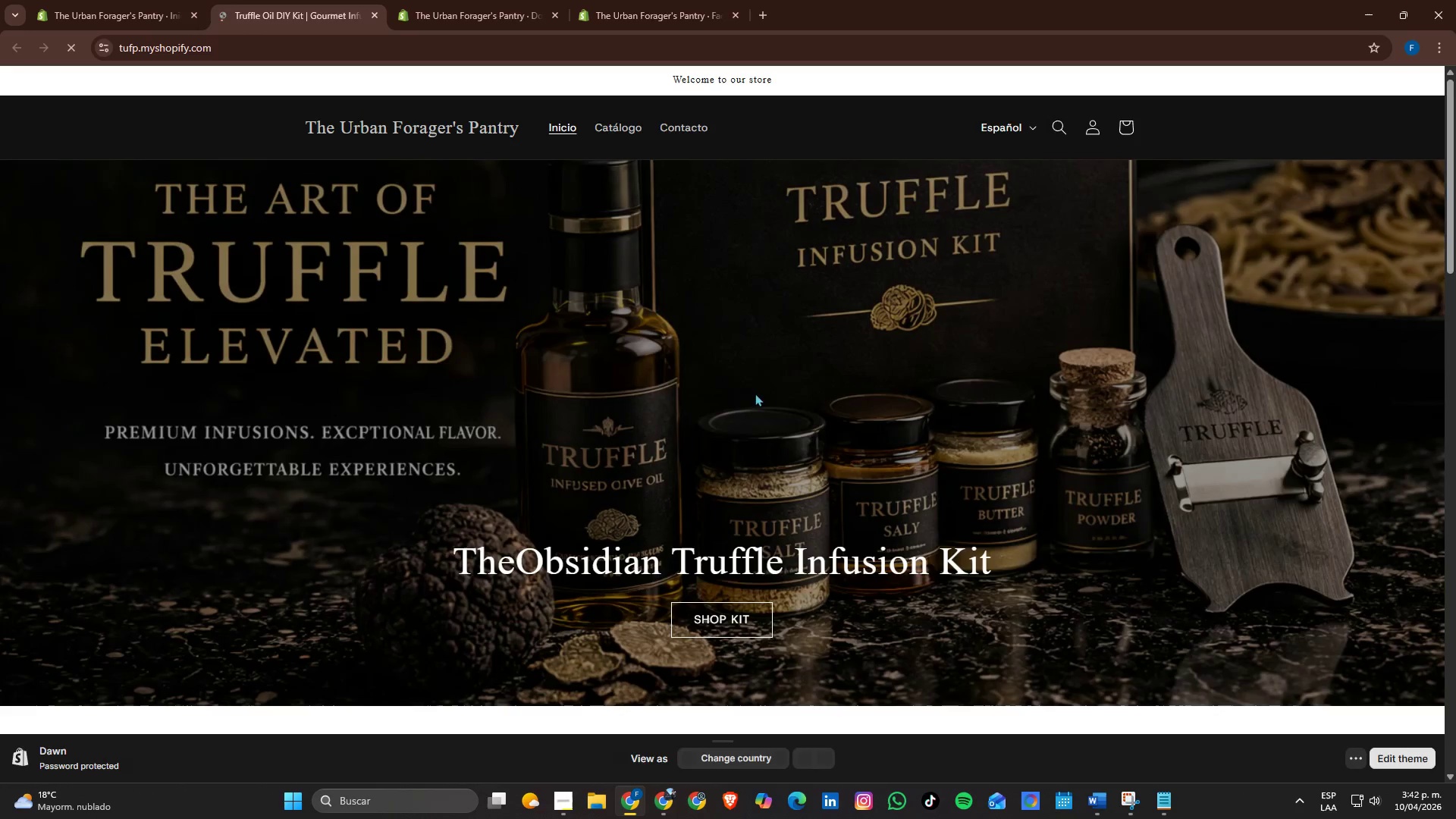 
left_click([714, 636])
 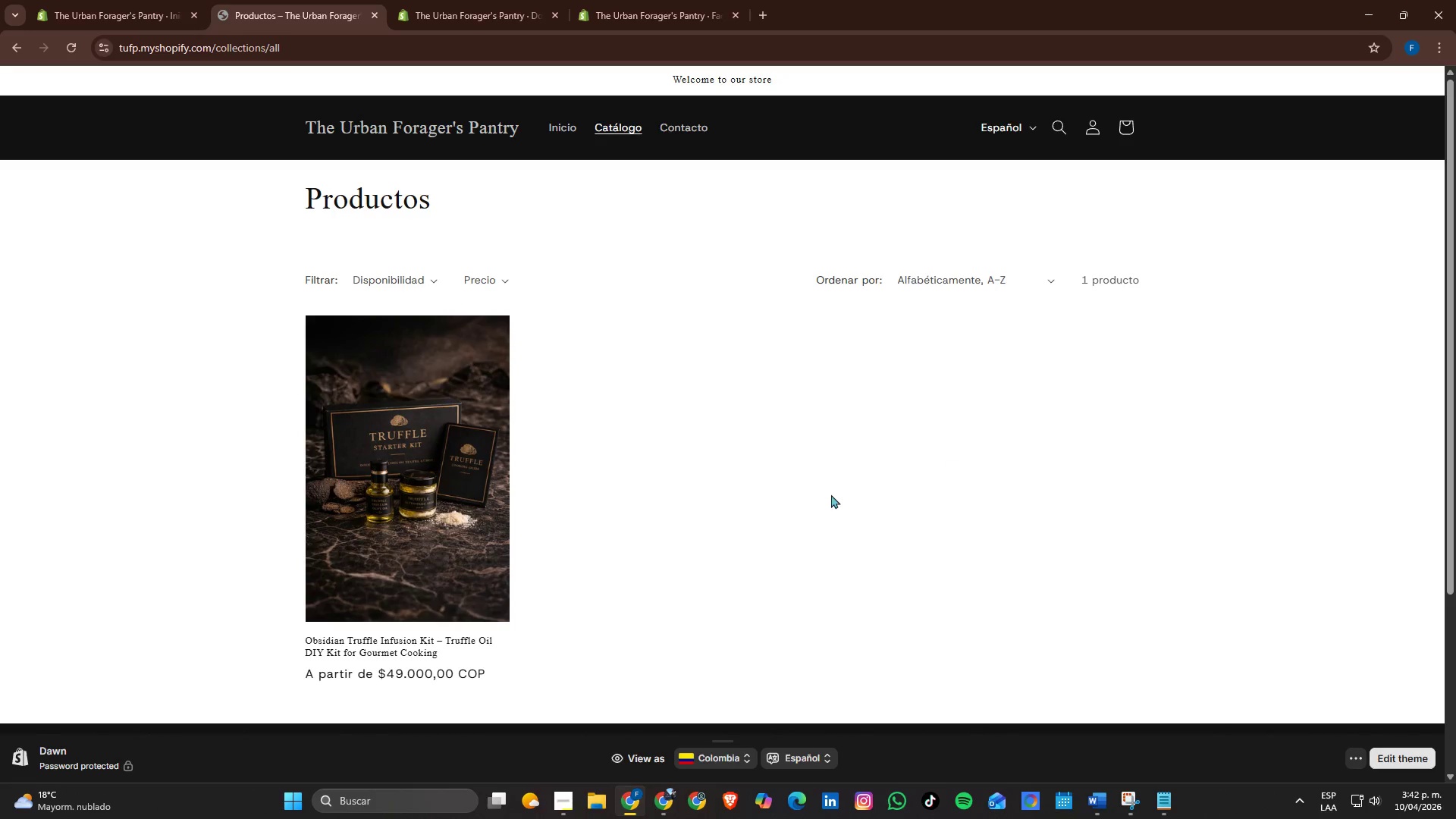 
left_click([484, 516])
 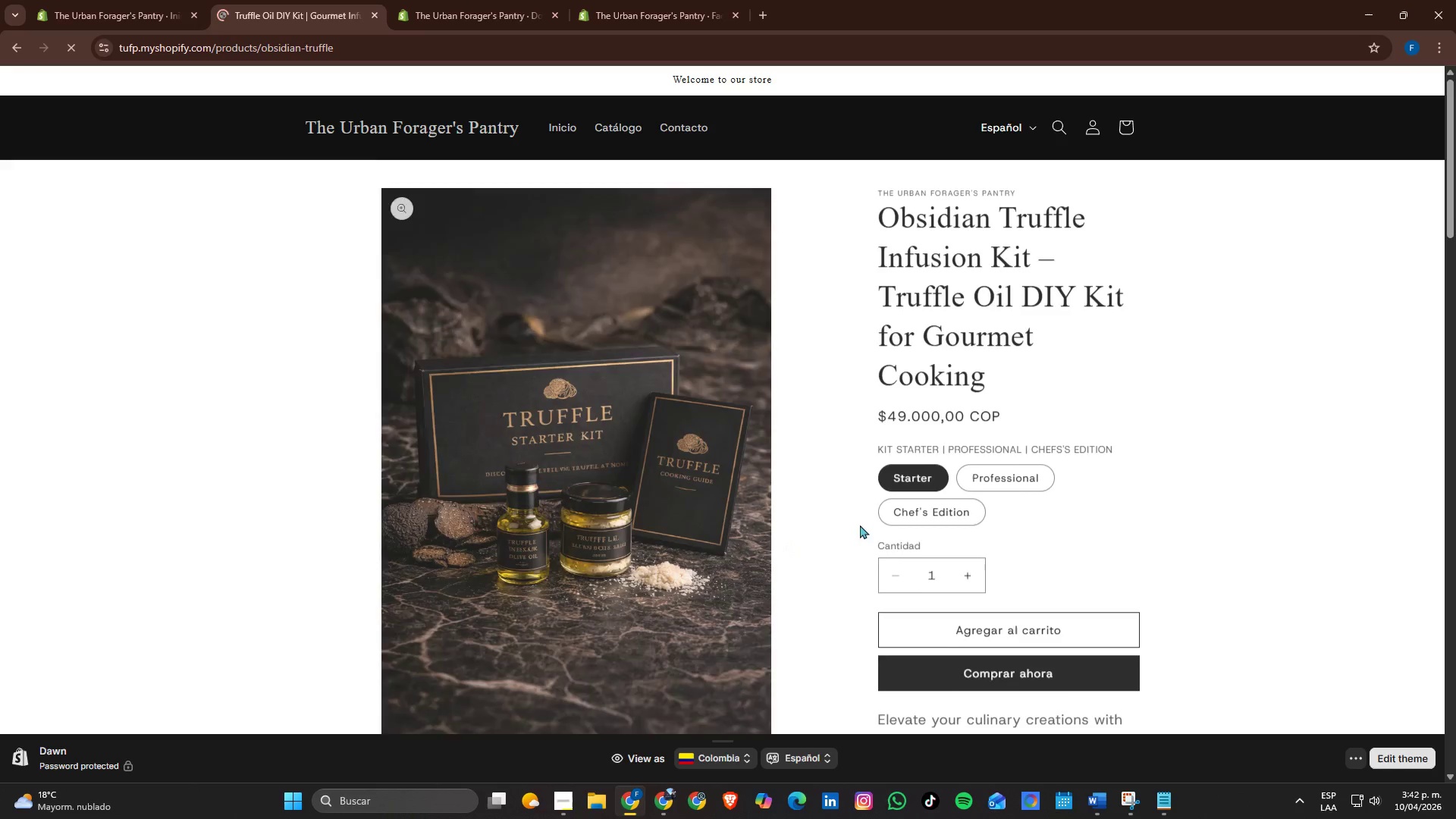 
scroll: coordinate [902, 522], scroll_direction: down, amount: 1.0
 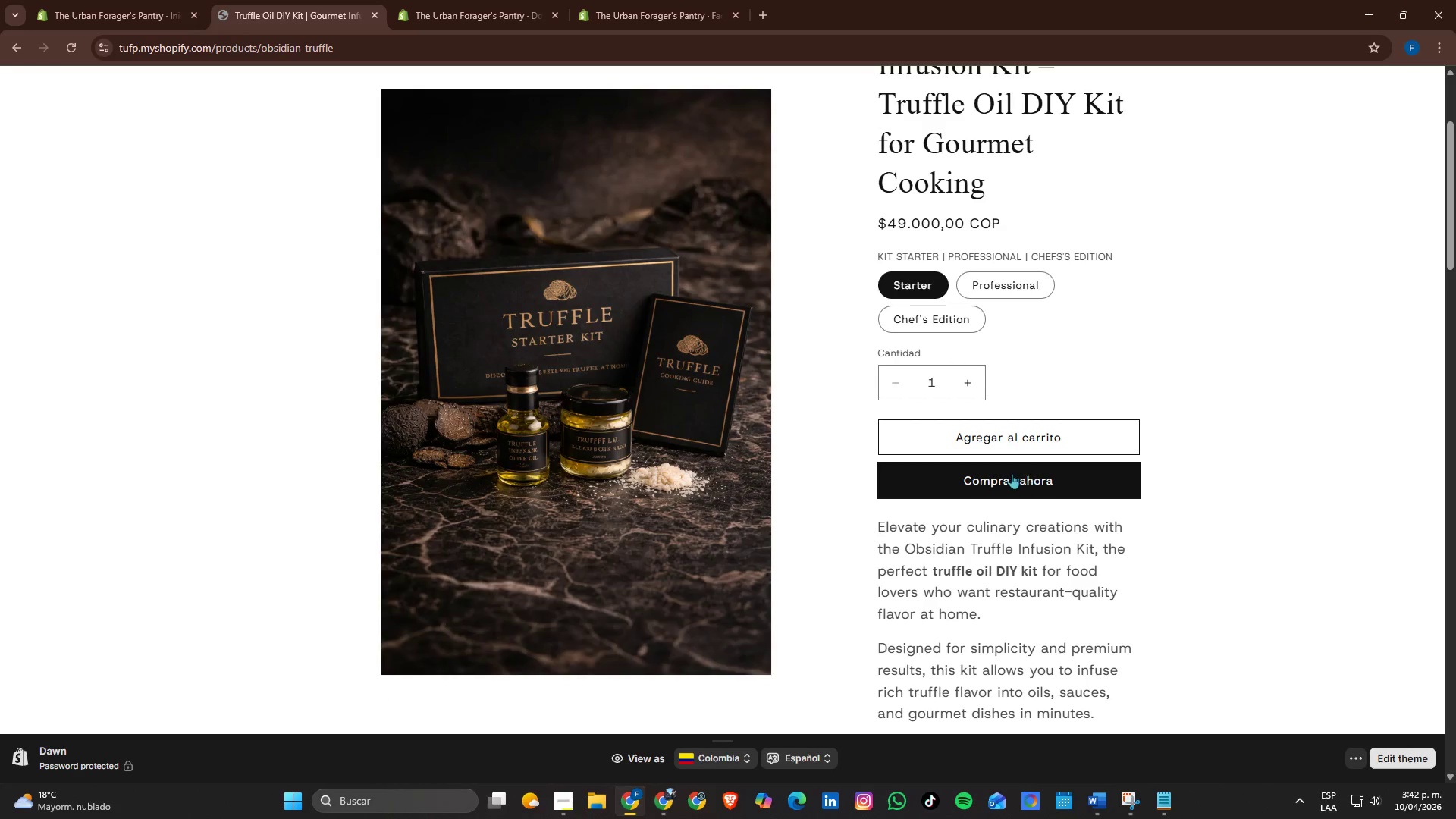 
left_click([999, 476])
 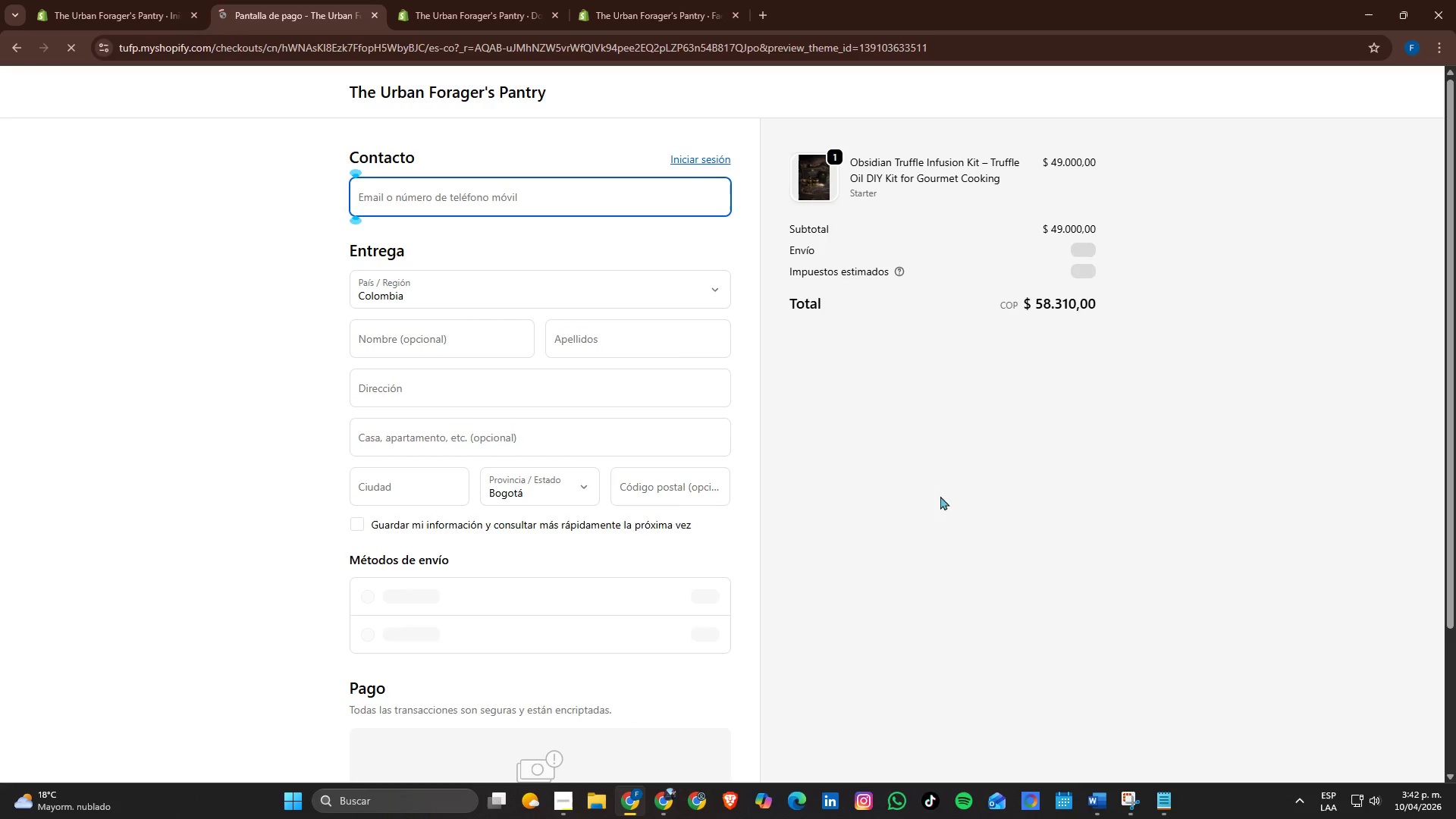 
scroll: coordinate [686, 457], scroll_direction: down, amount: 3.0
 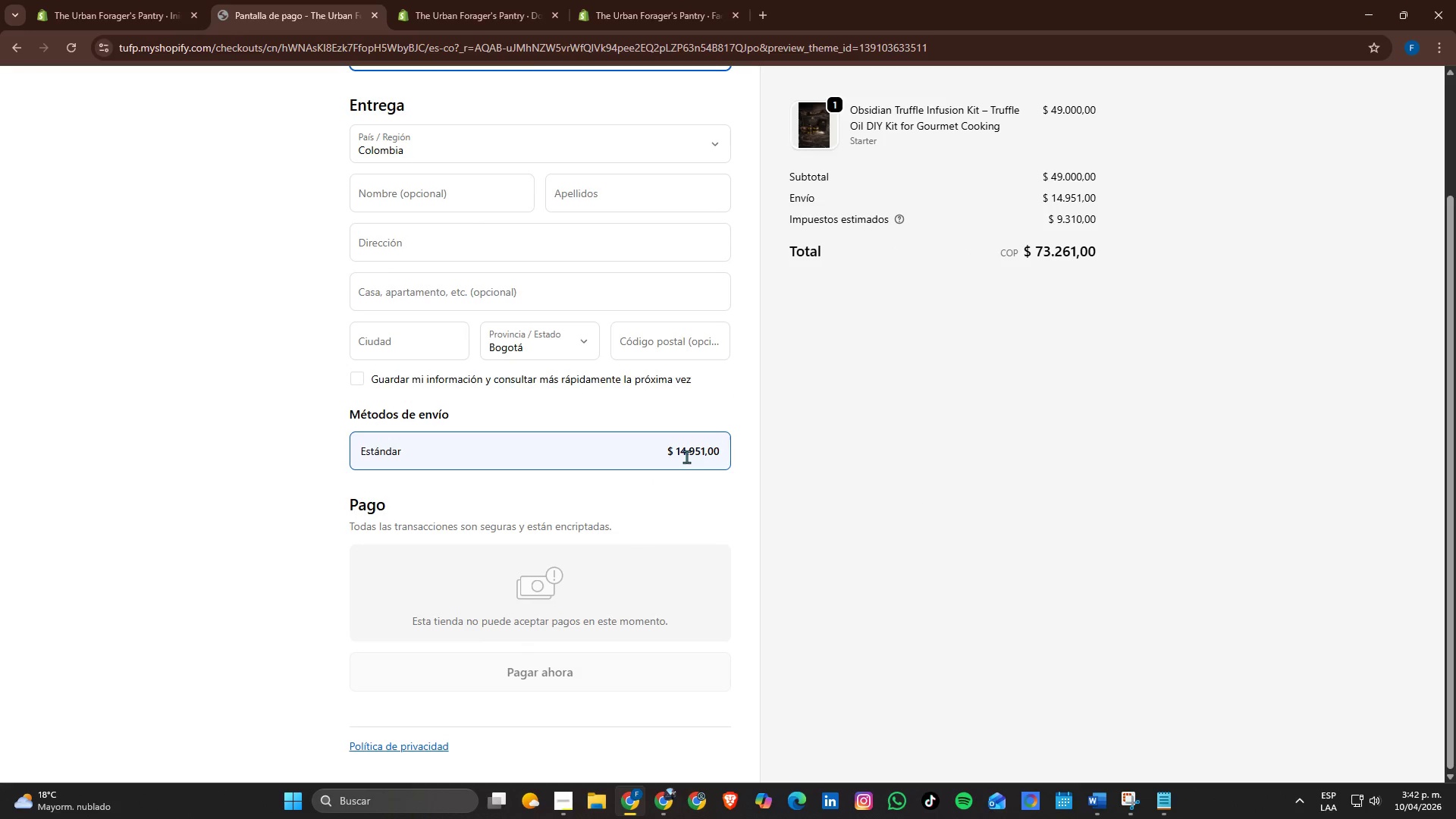 
scroll: coordinate [686, 457], scroll_direction: up, amount: 5.0
 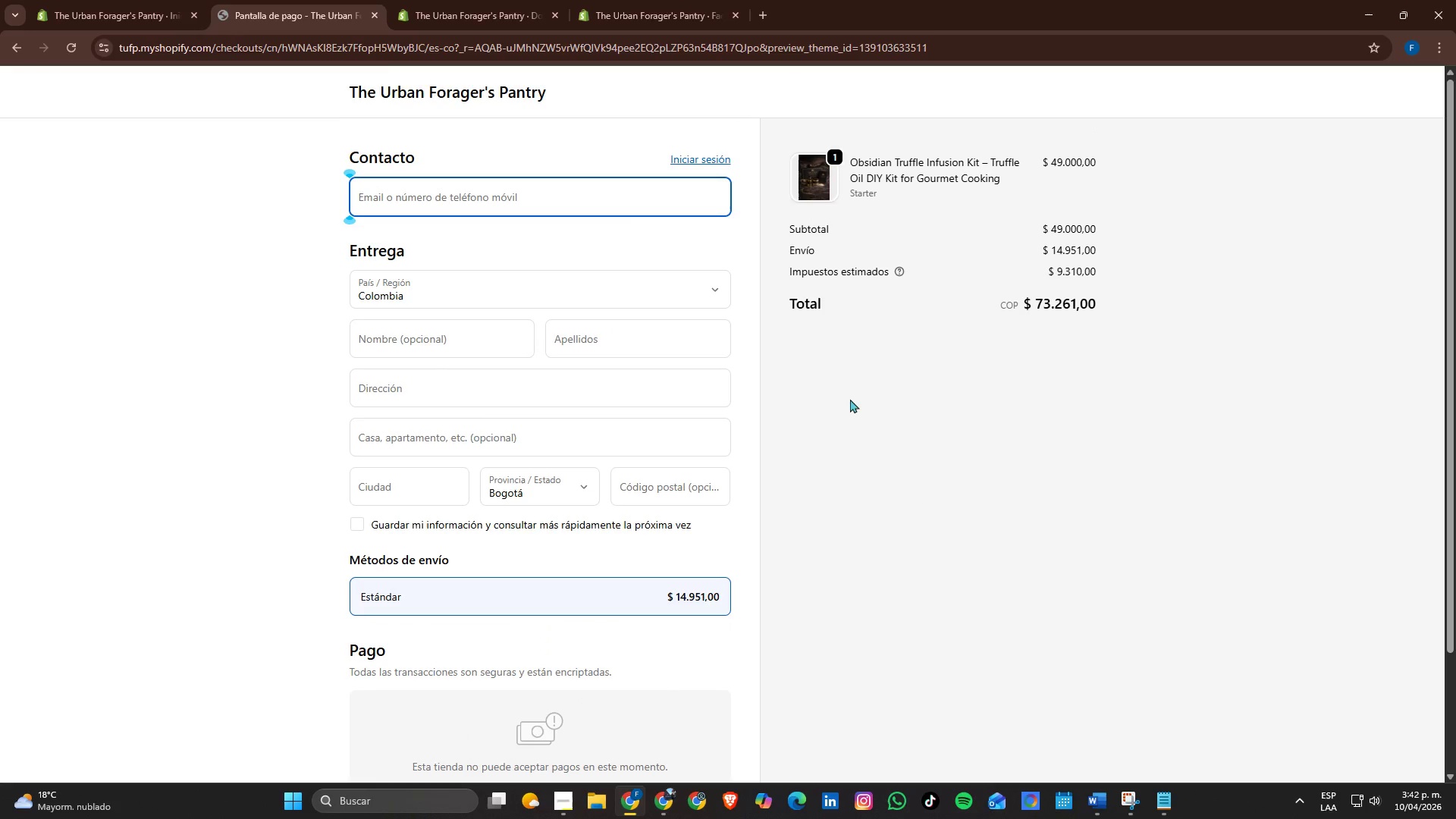 
left_click([4, 50])
 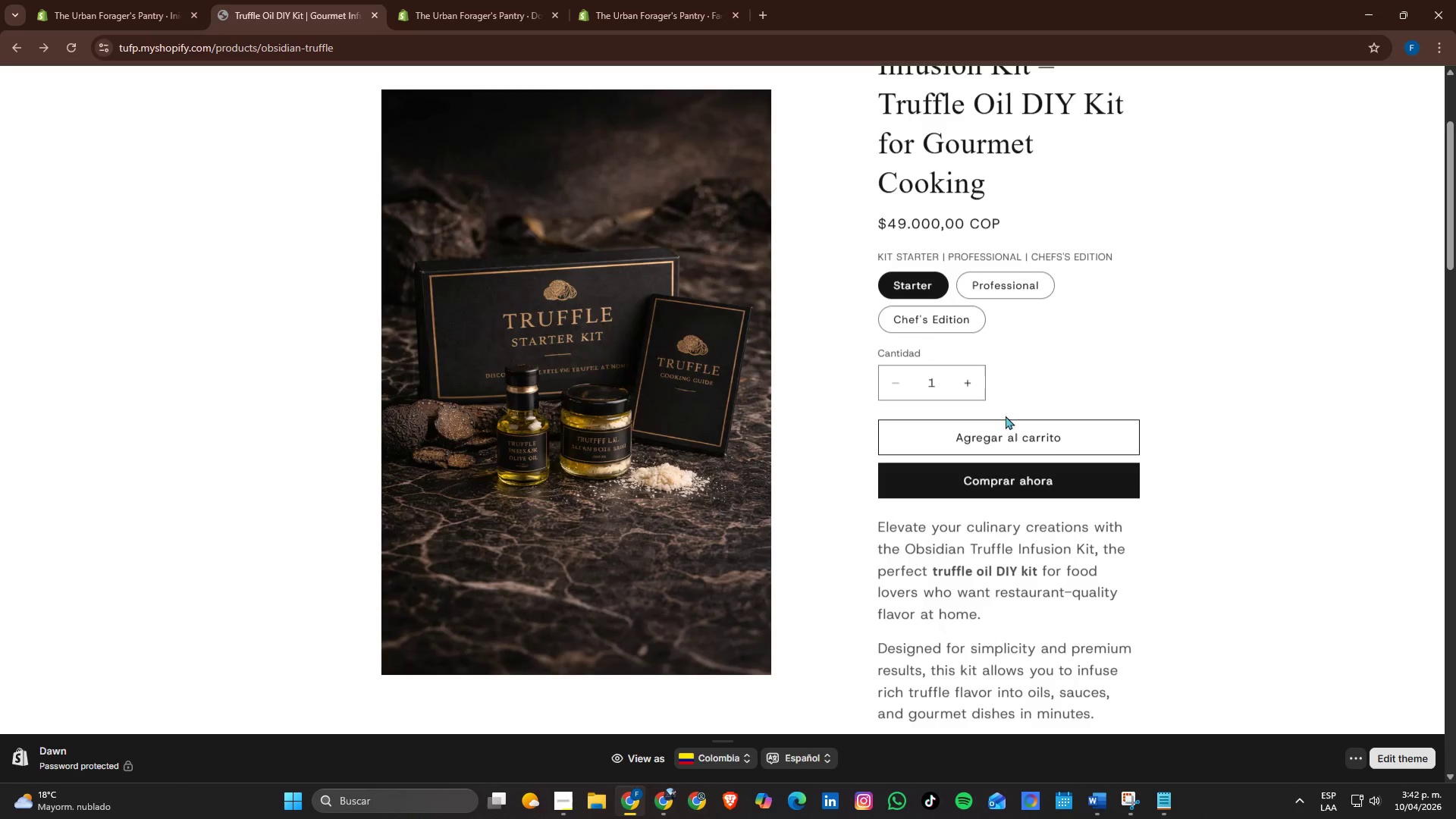 
left_click([986, 440])
 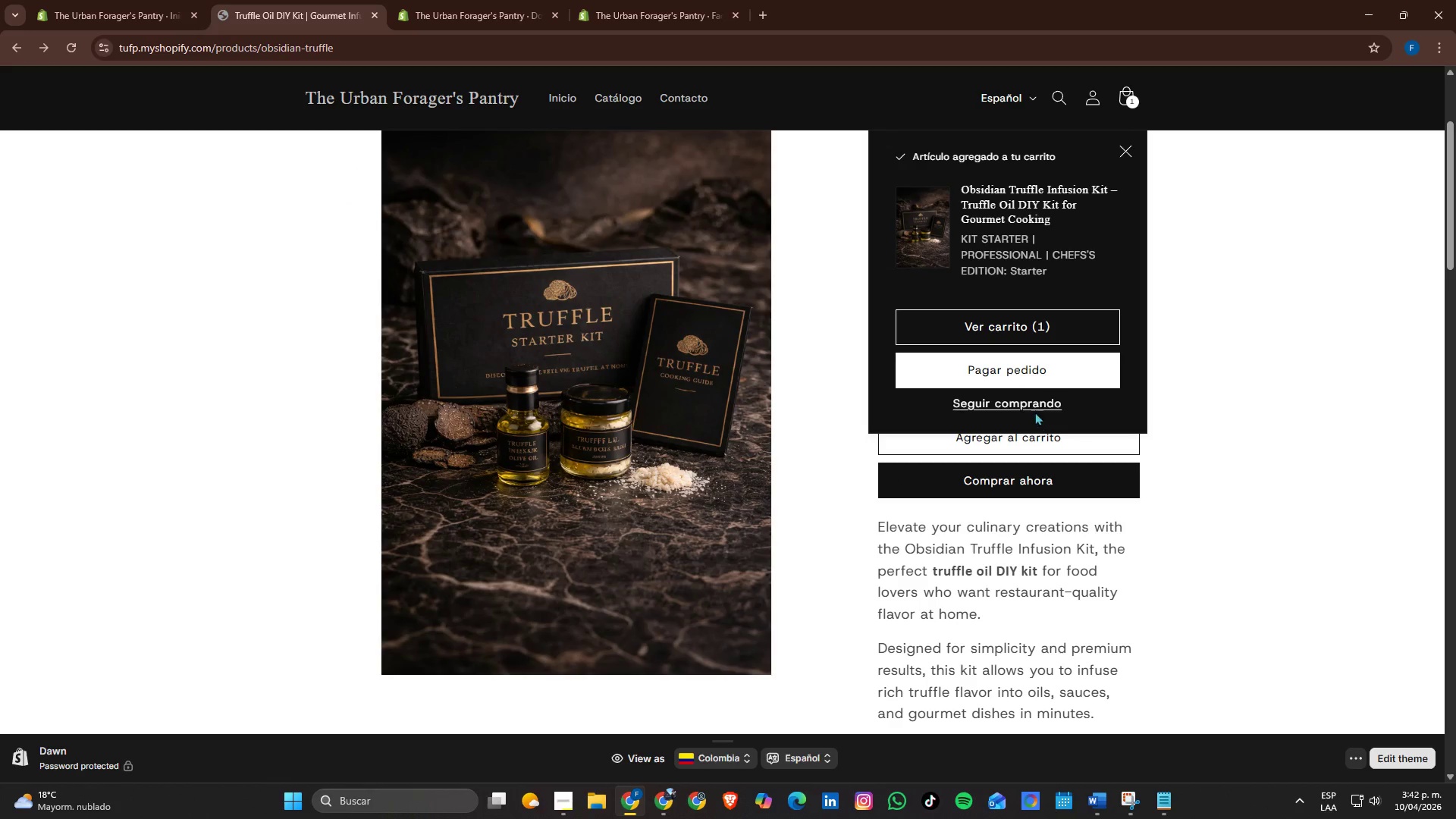 
left_click([1018, 404])
 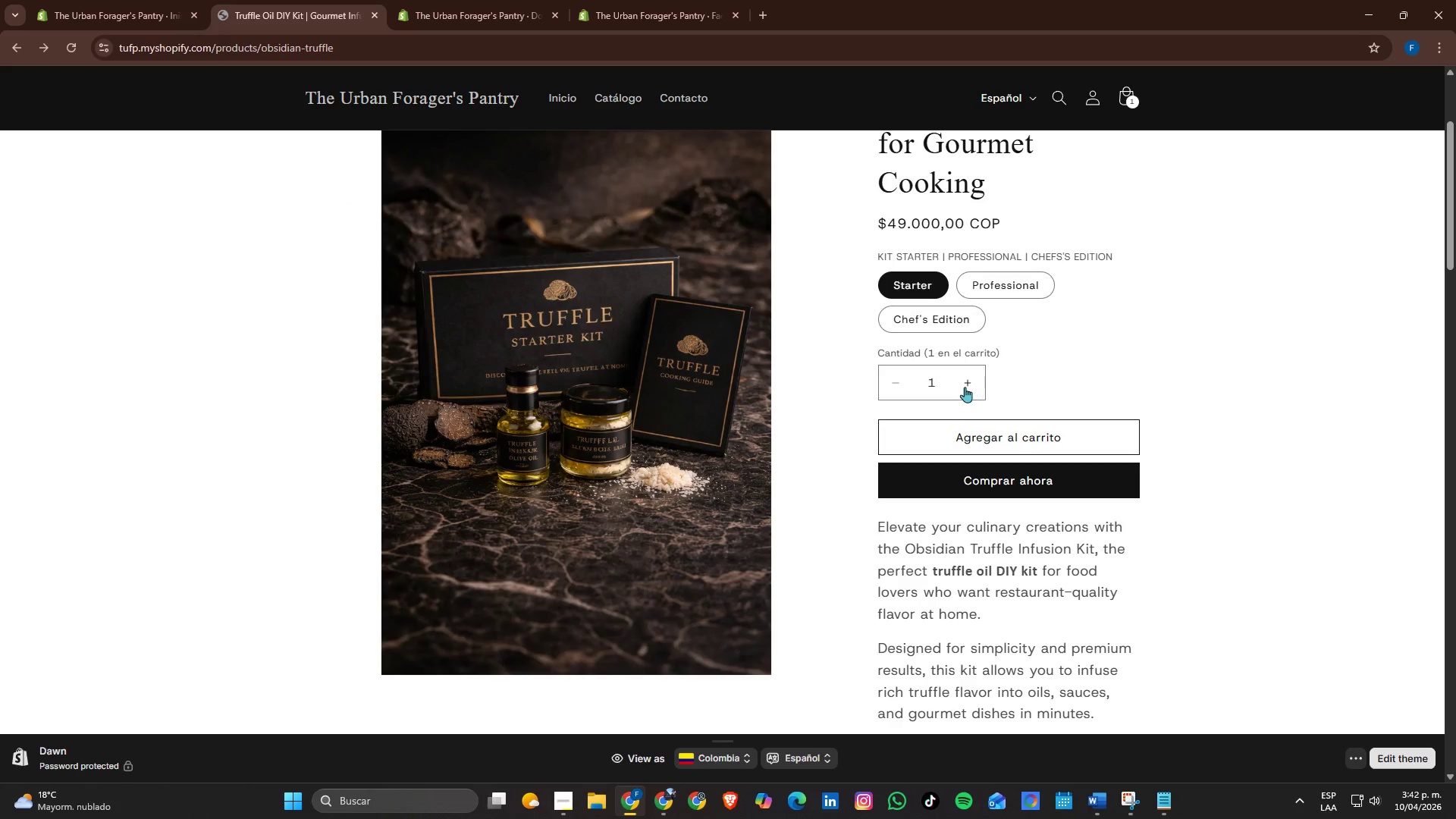 
left_click([964, 386])
 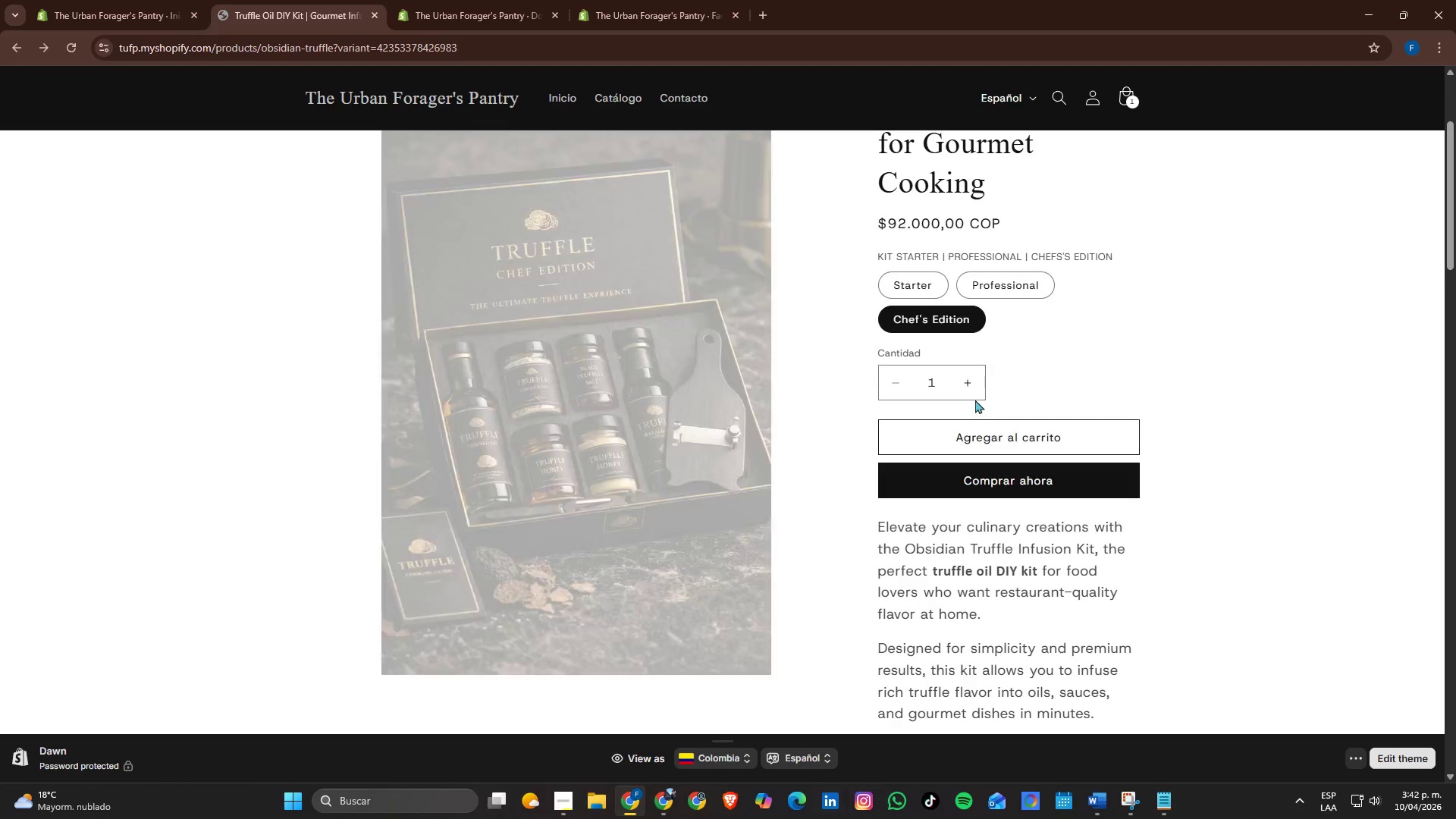 
left_click([967, 371])
 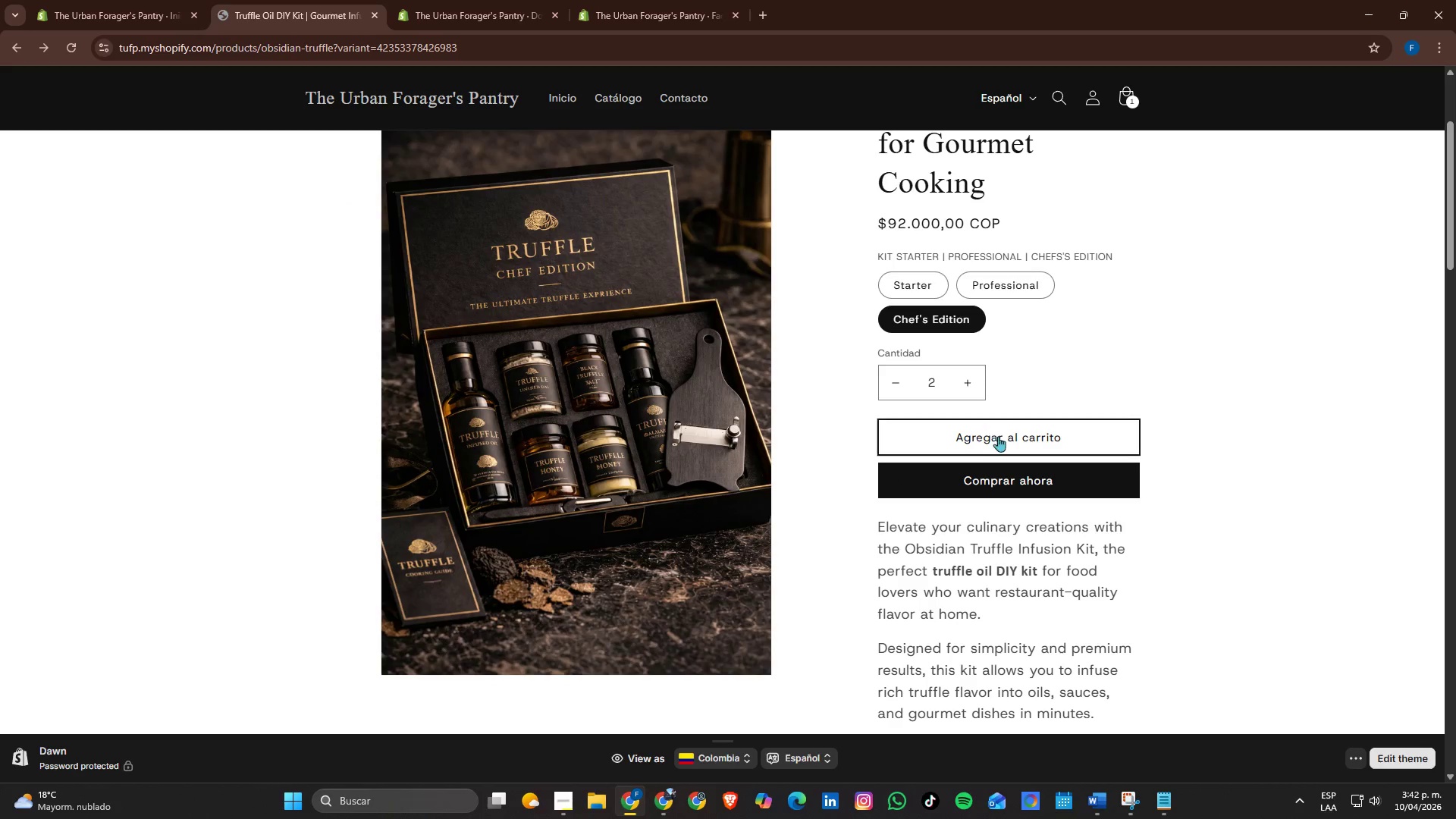 
mouse_move([997, 428])
 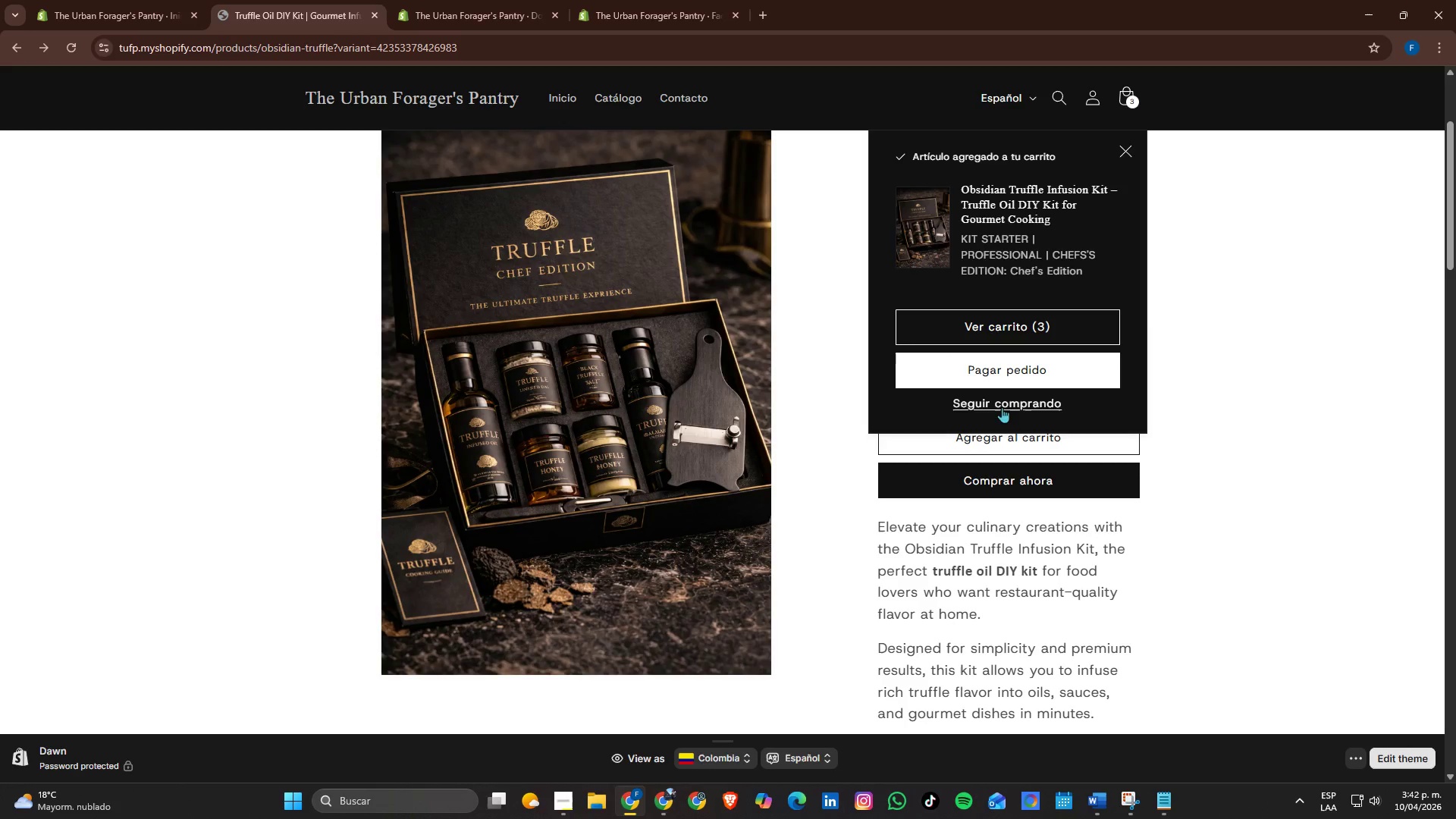 
left_click([1002, 406])
 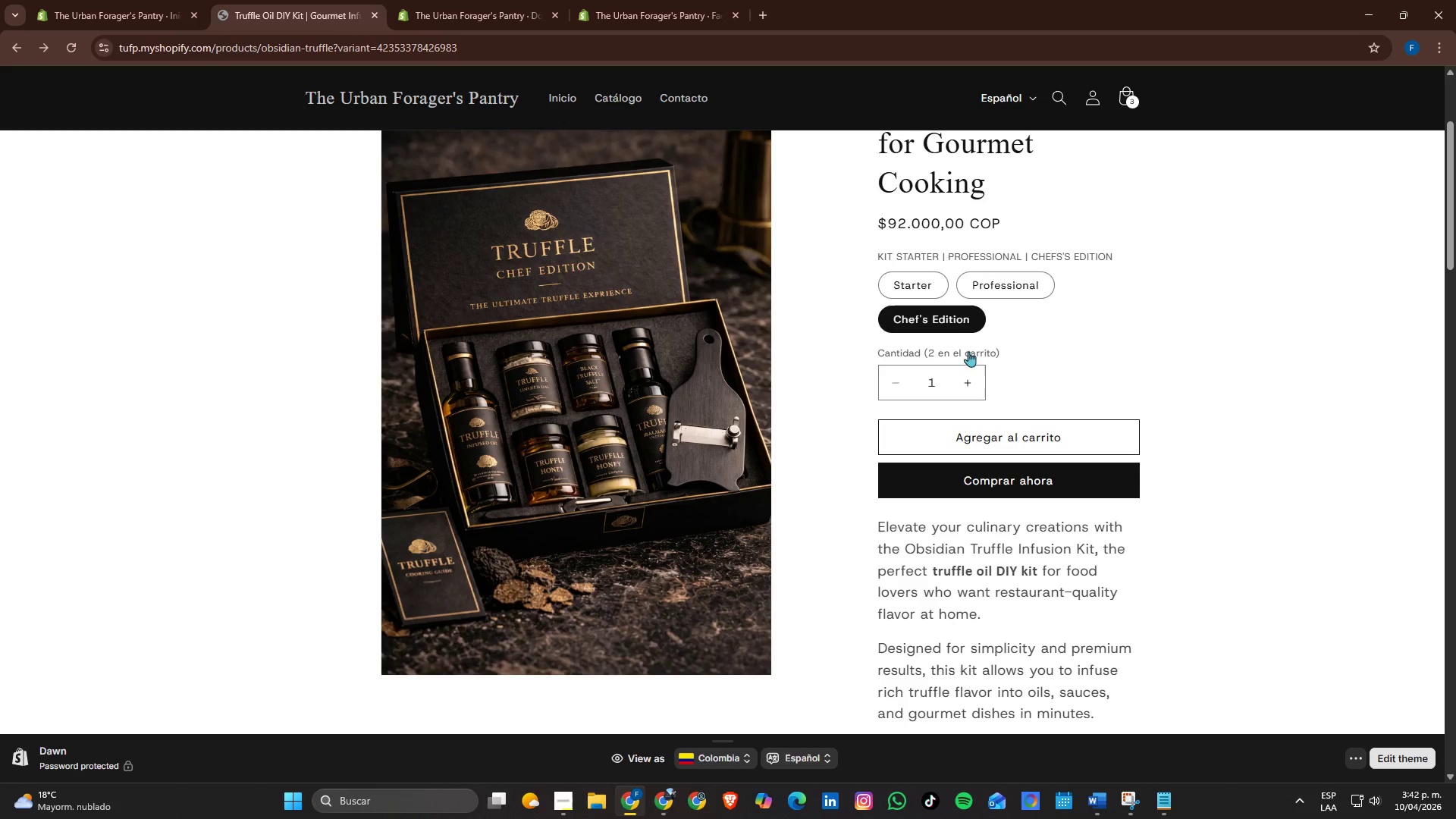 
left_click([979, 280])
 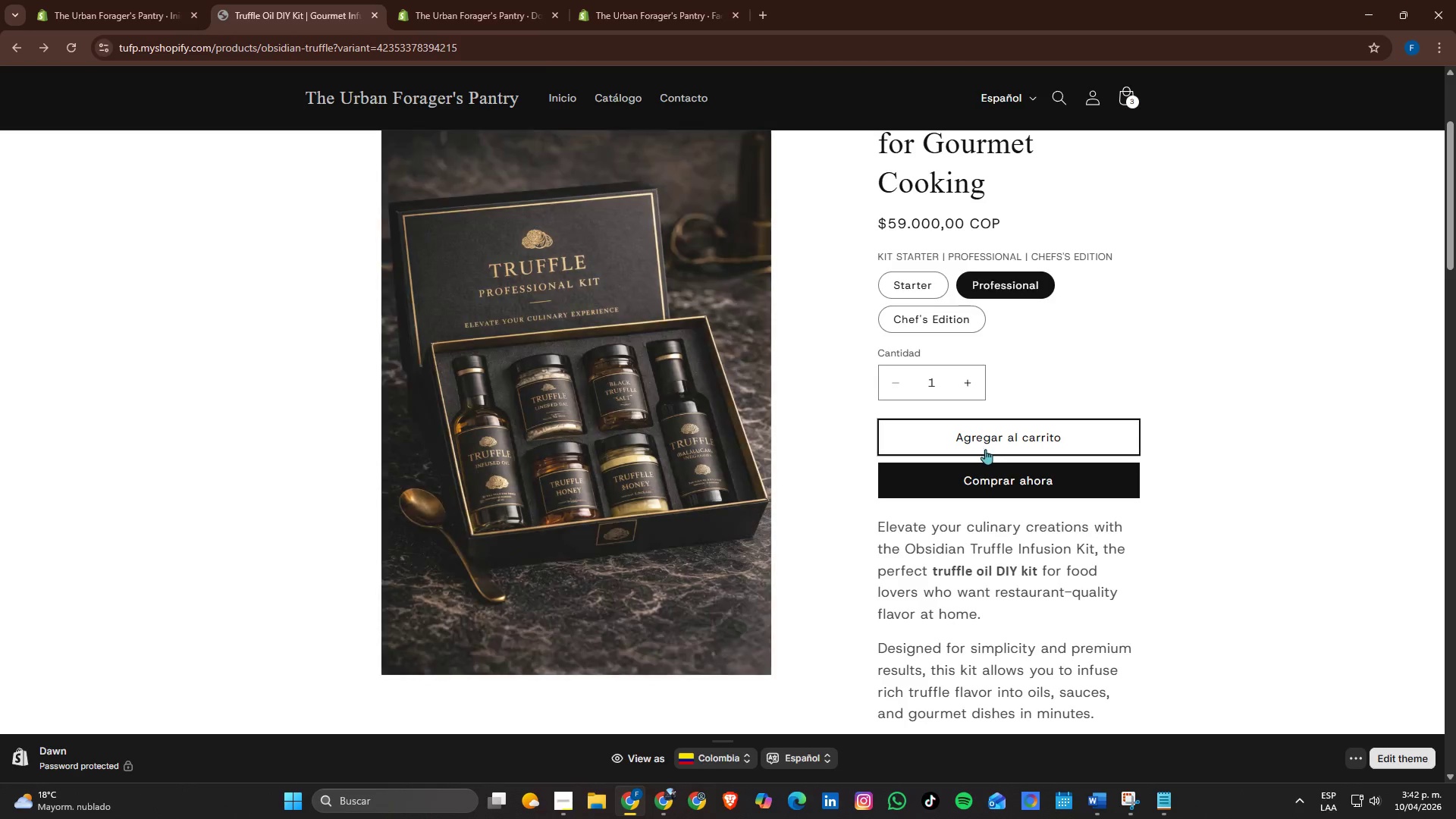 
left_click([995, 444])
 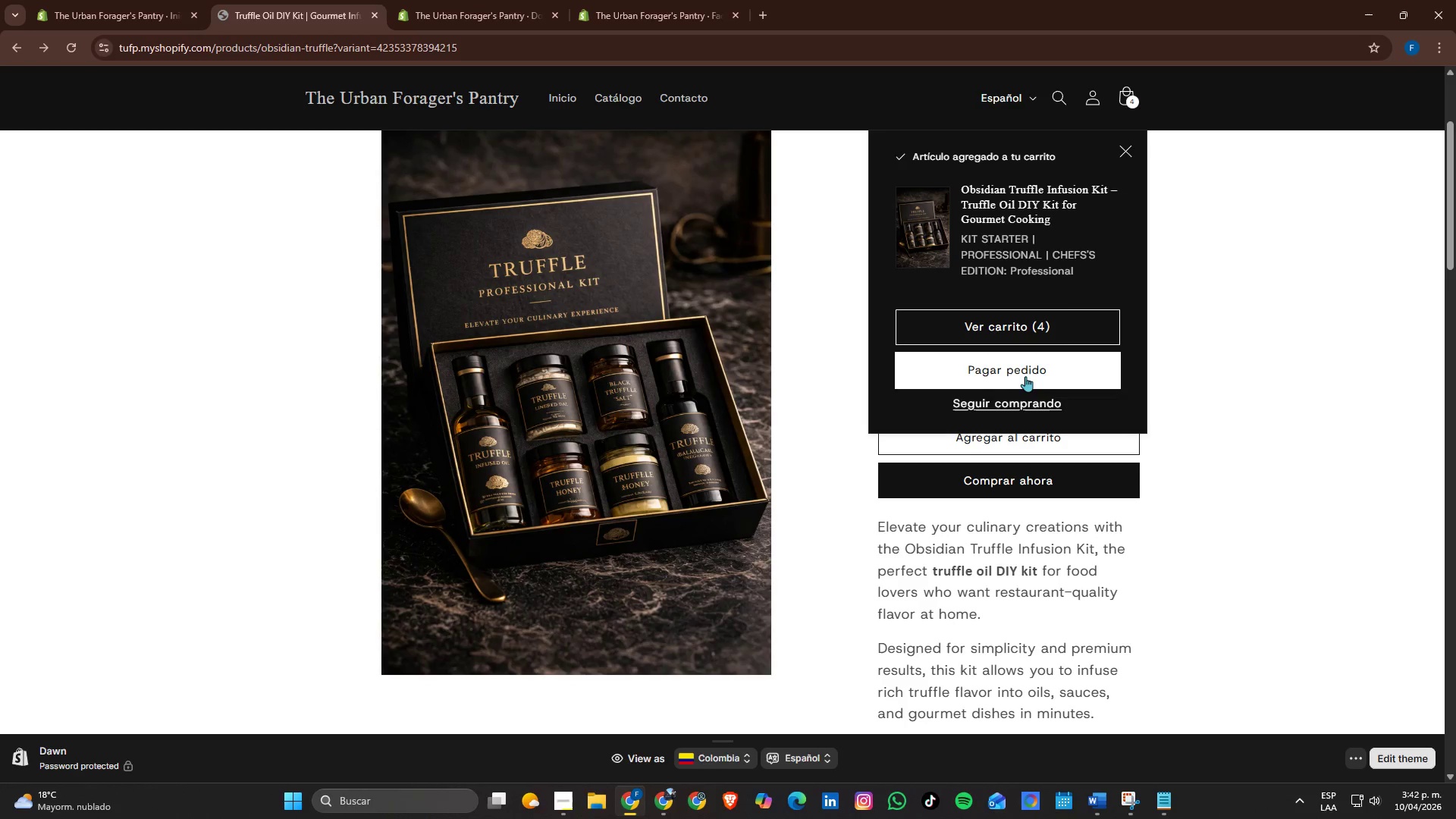 
left_click([1021, 336])
 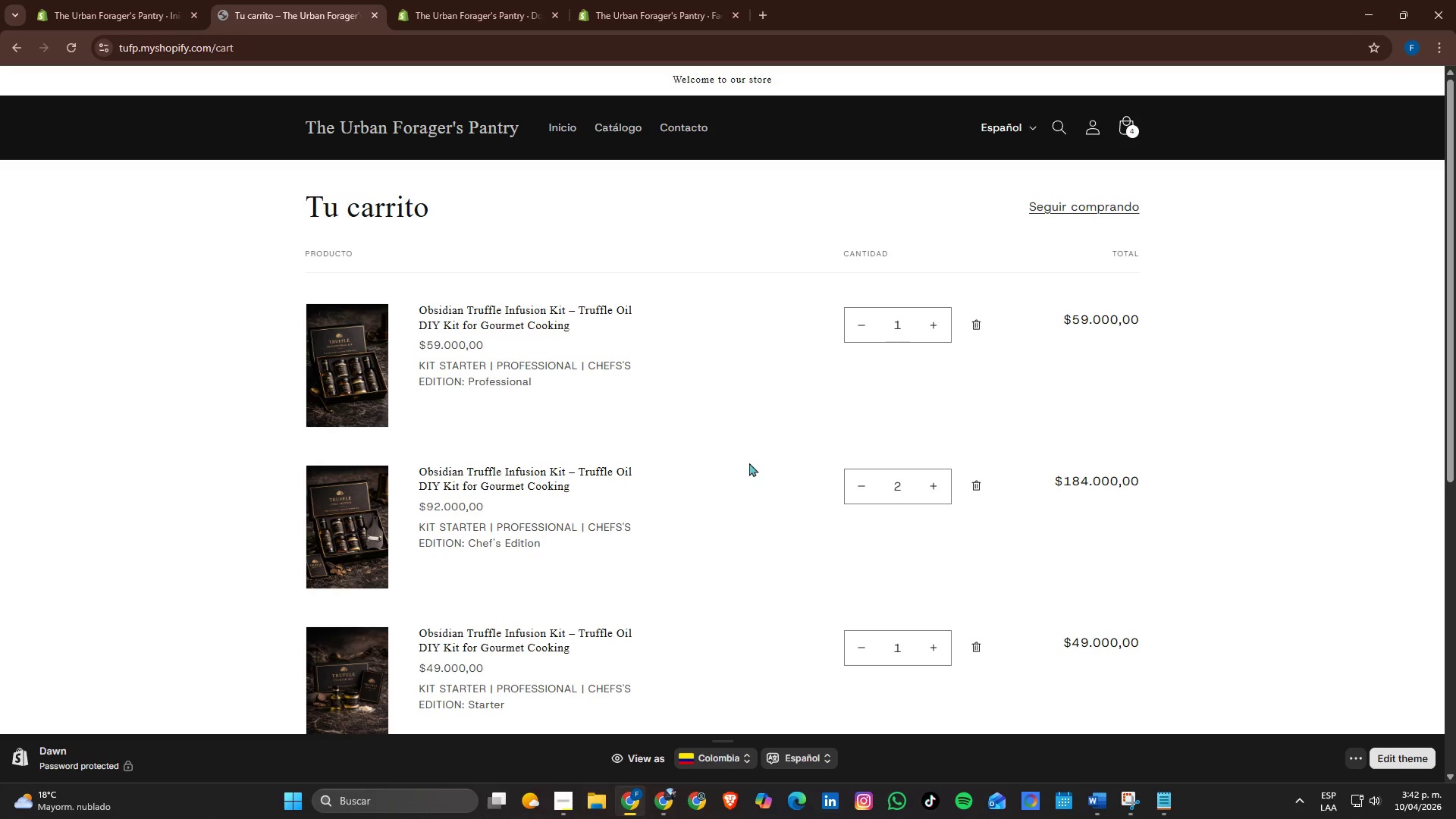 
scroll: coordinate [737, 460], scroll_direction: down, amount: 1.0
 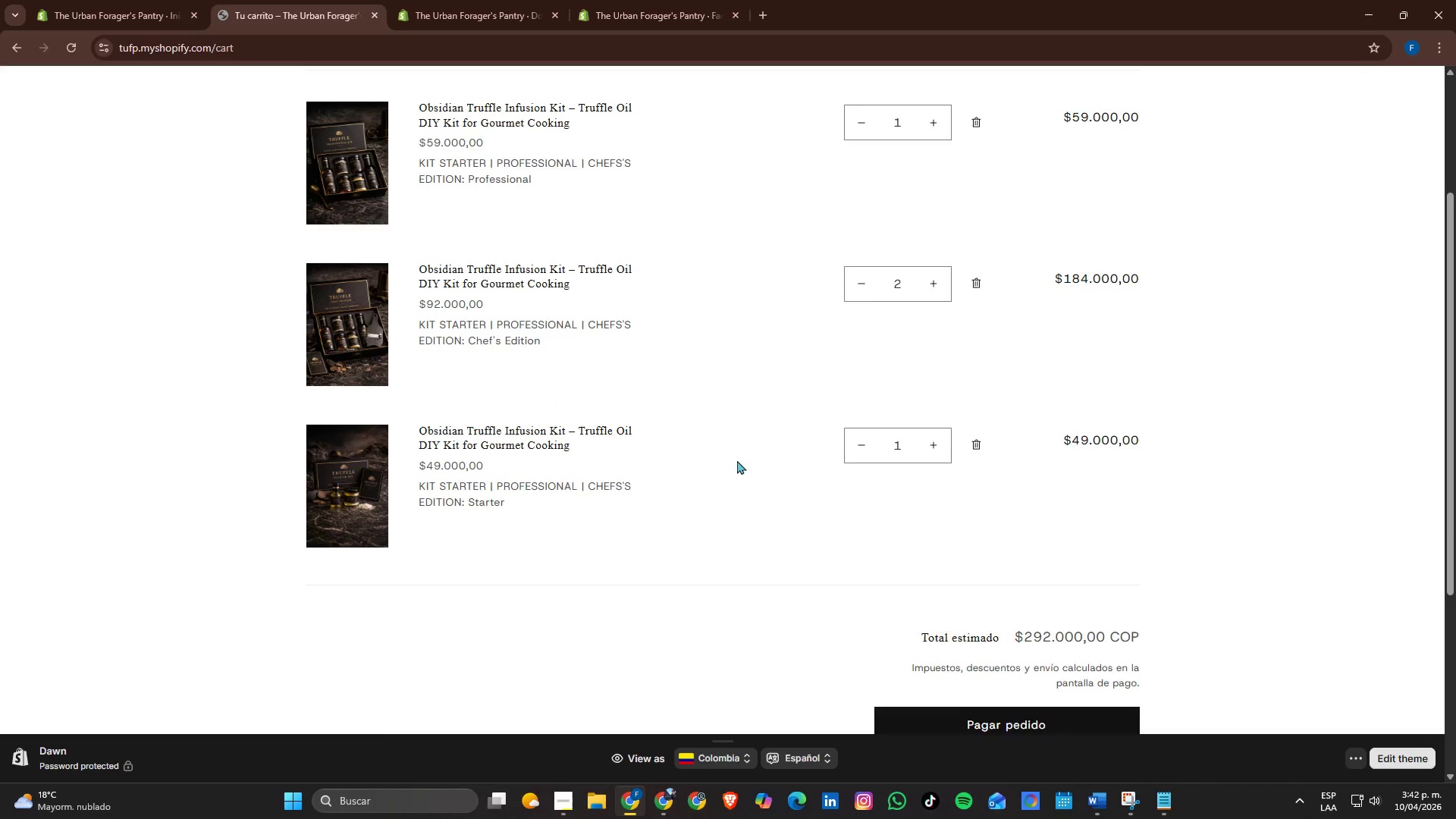 
scroll: coordinate [737, 460], scroll_direction: up, amount: 1.0
 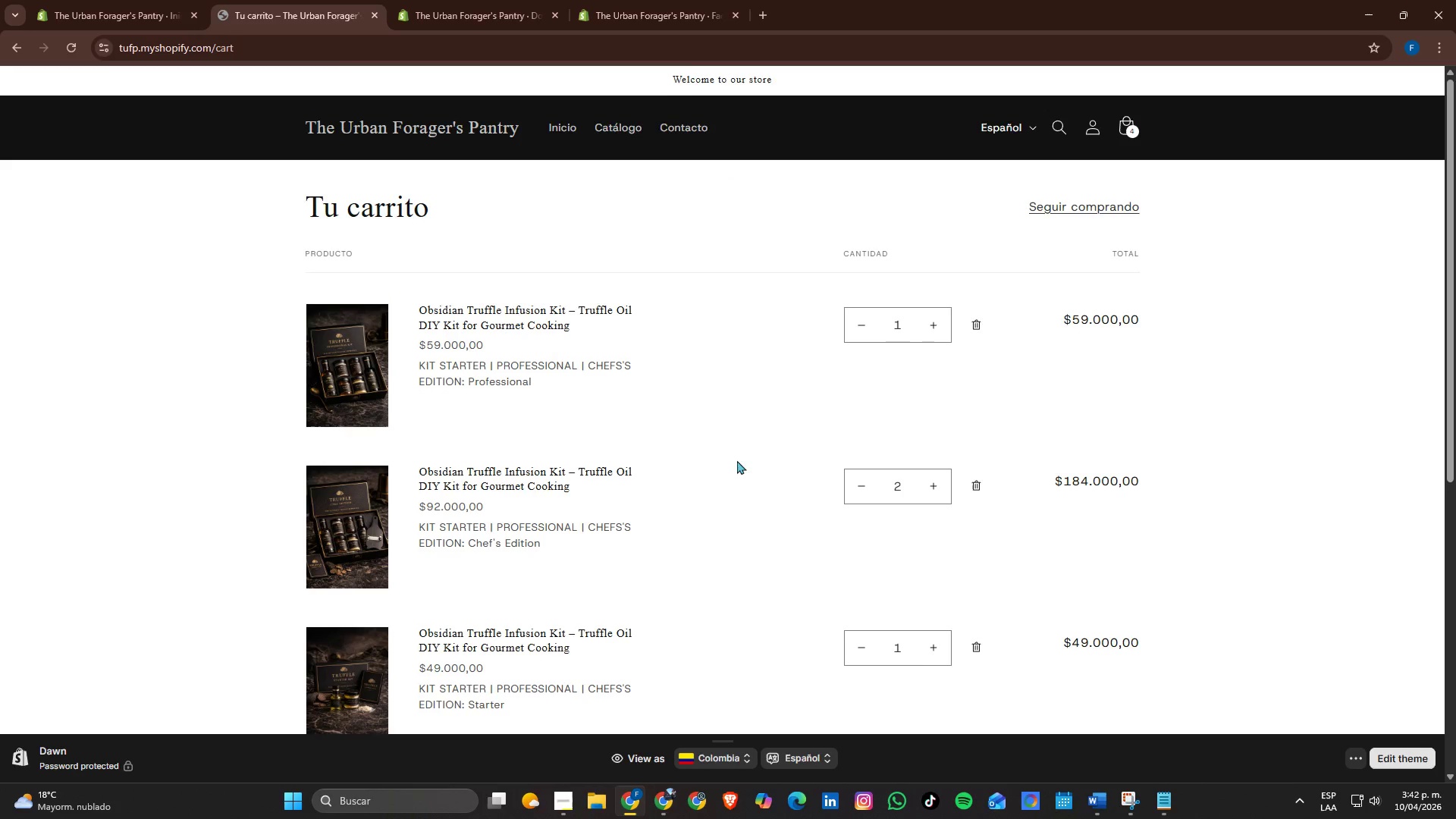 
scroll: coordinate [737, 460], scroll_direction: down, amount: 1.0
 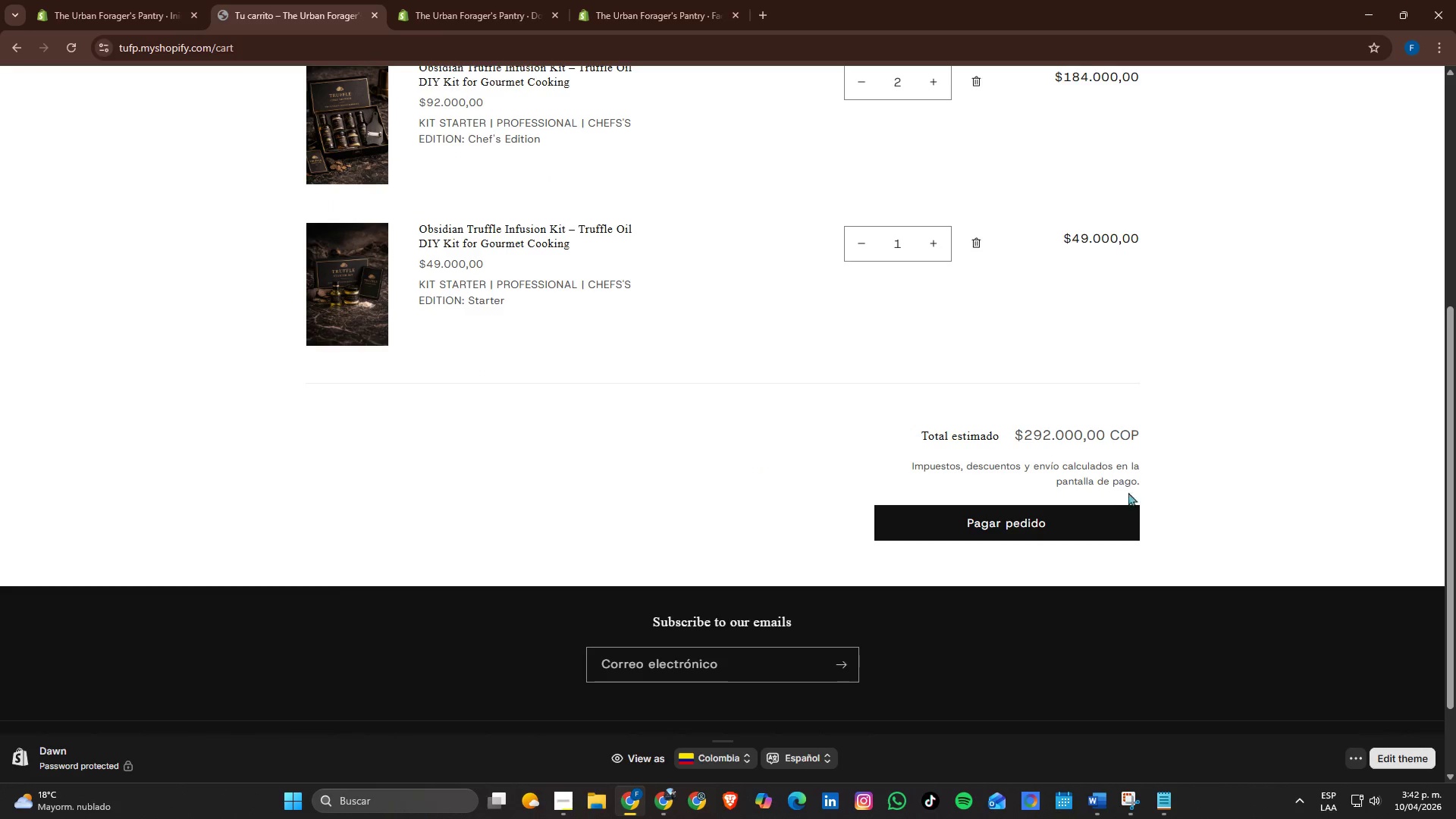 
left_click([1065, 527])
 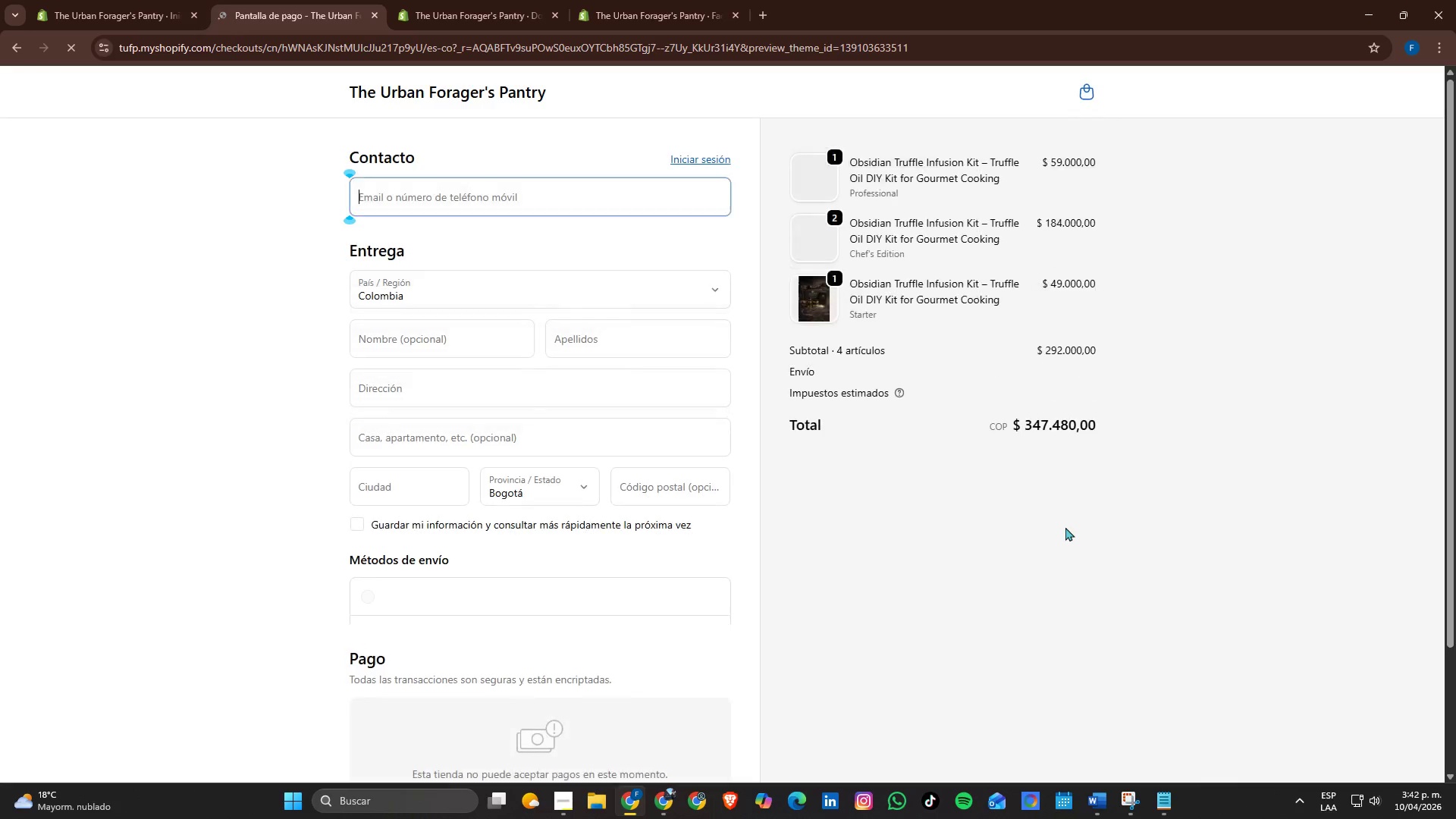 
scroll: coordinate [791, 543], scroll_direction: down, amount: 6.0
 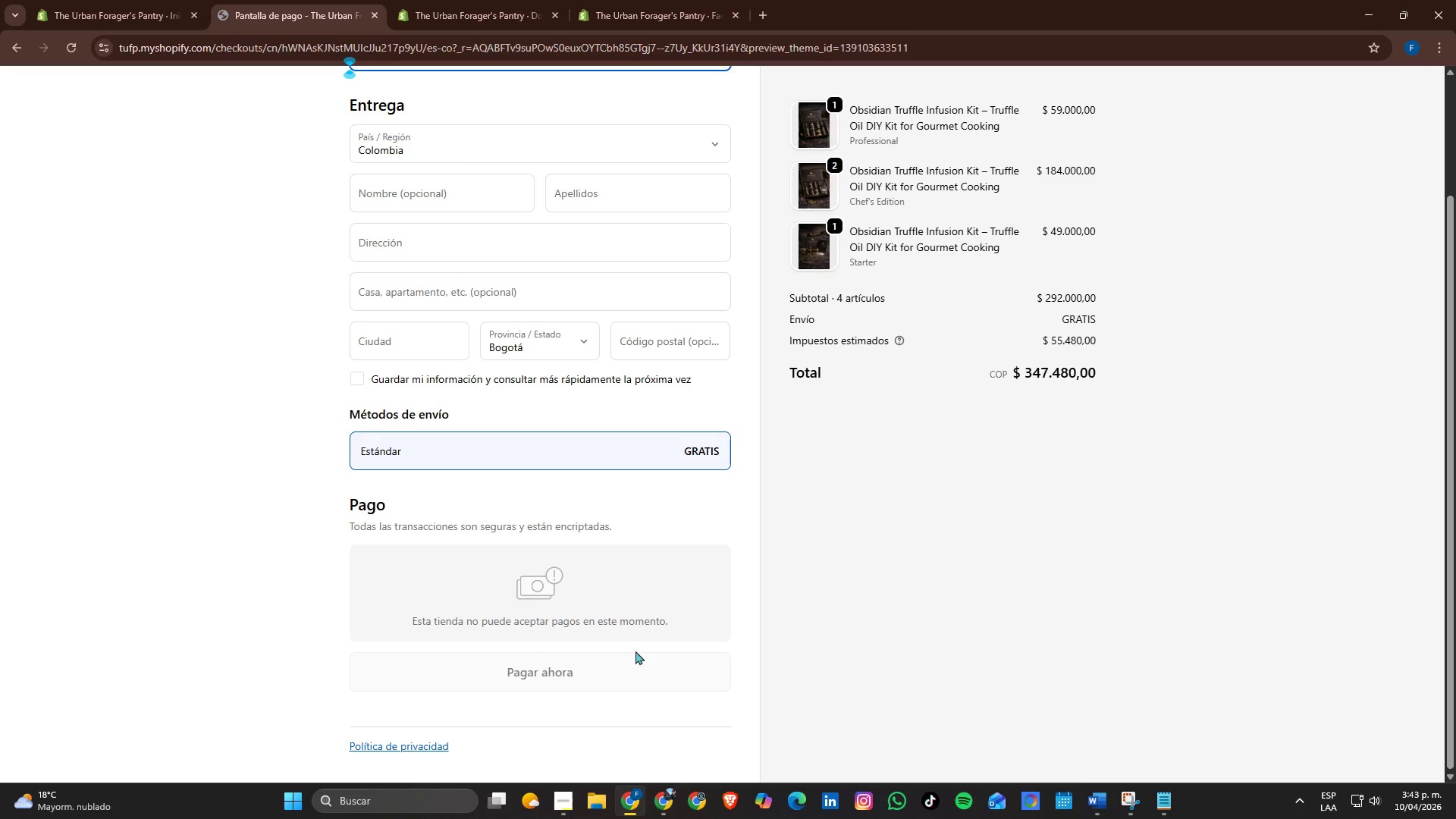 
scroll: coordinate [745, 572], scroll_direction: up, amount: 3.0
 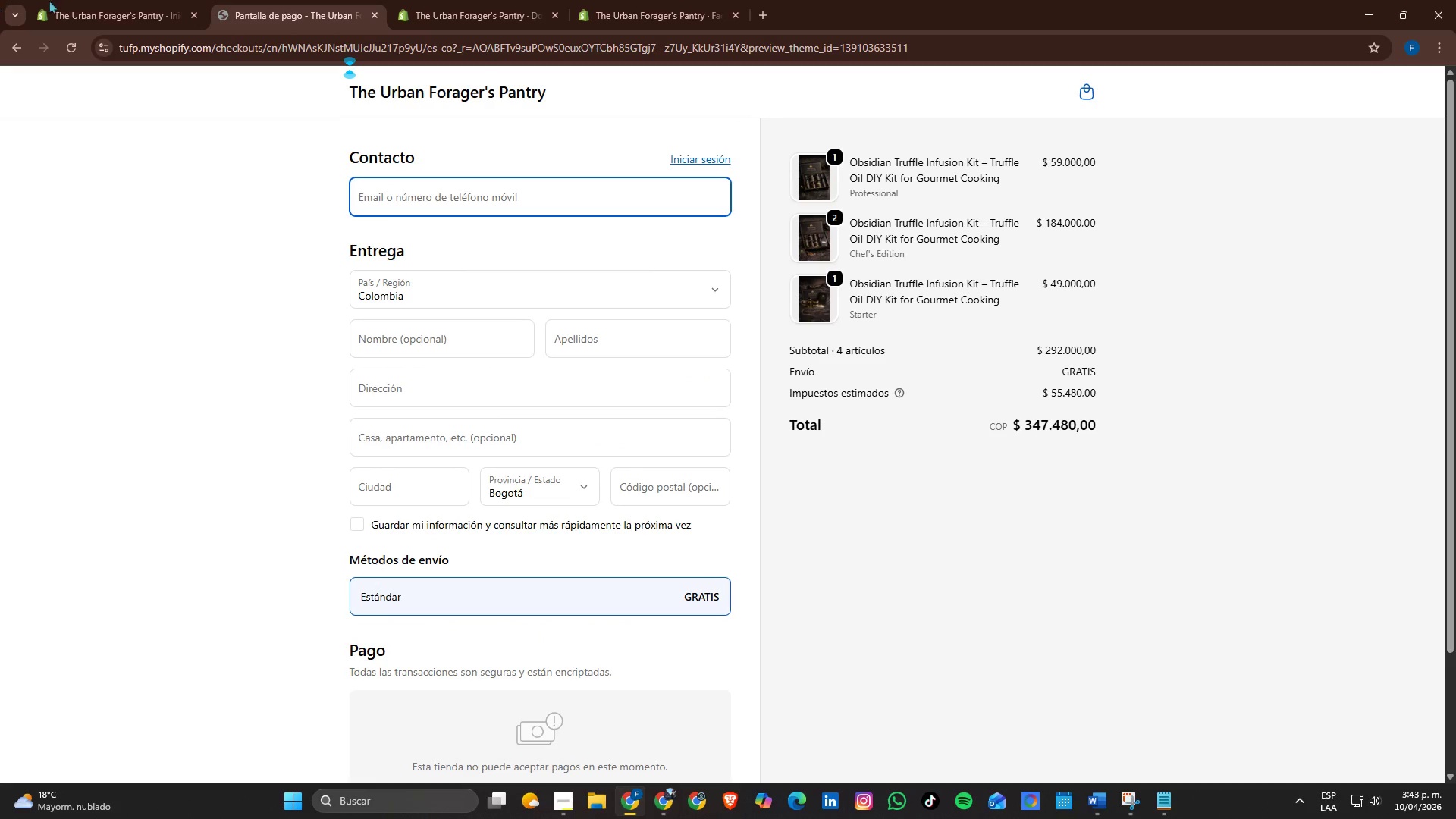 
left_click([87, 0])
 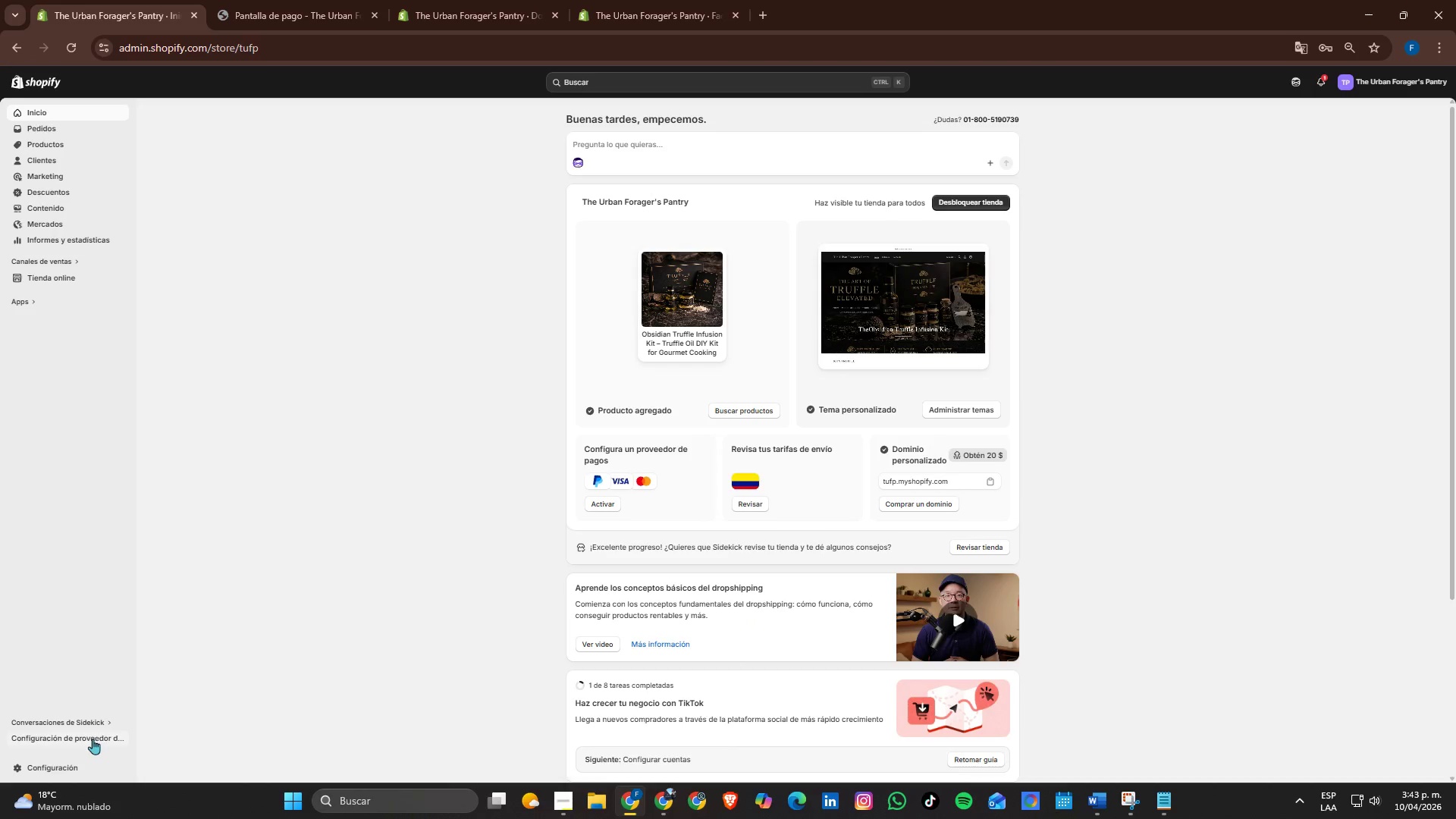 
left_click([65, 763])
 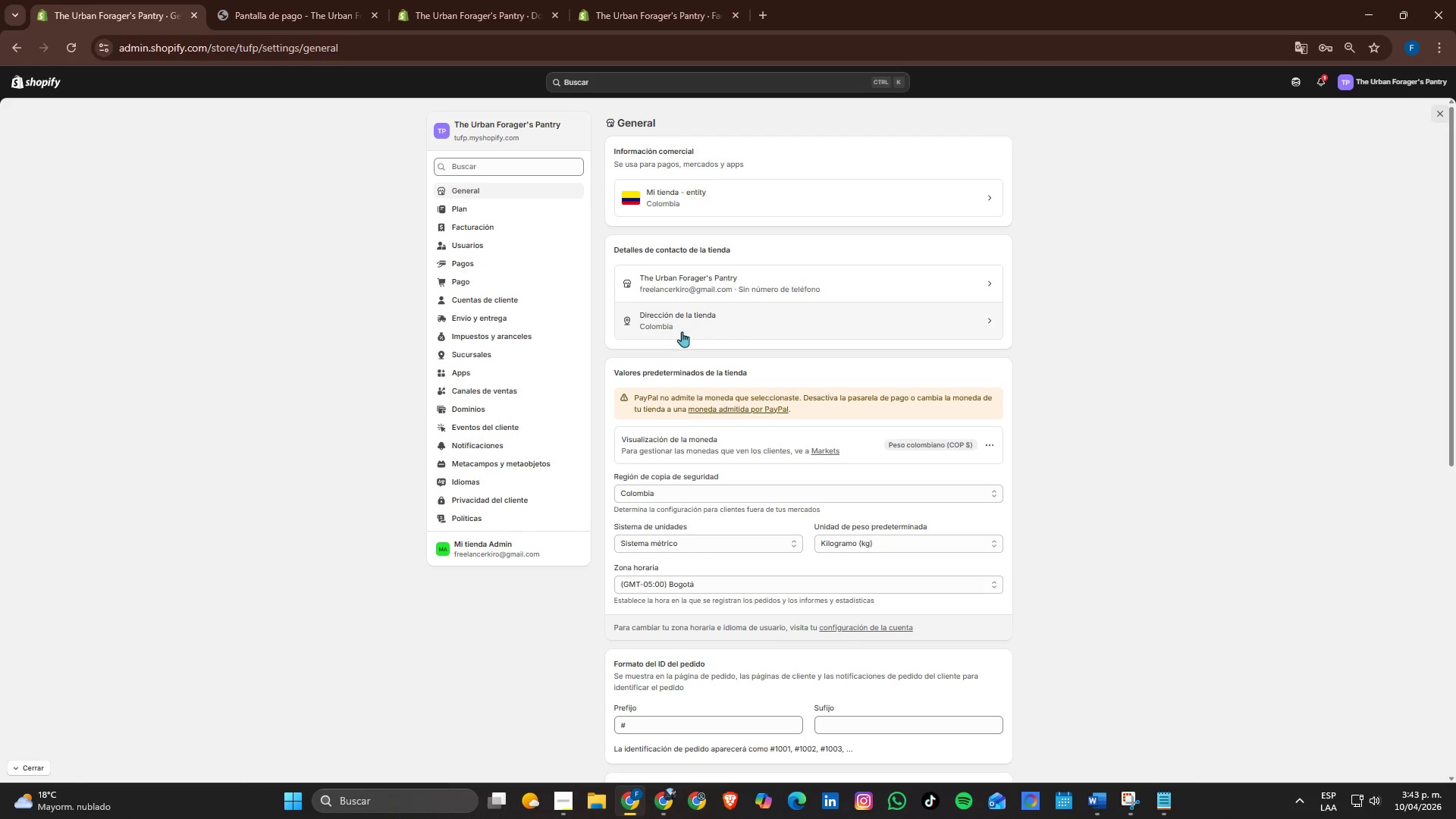 
left_click([476, 262])
 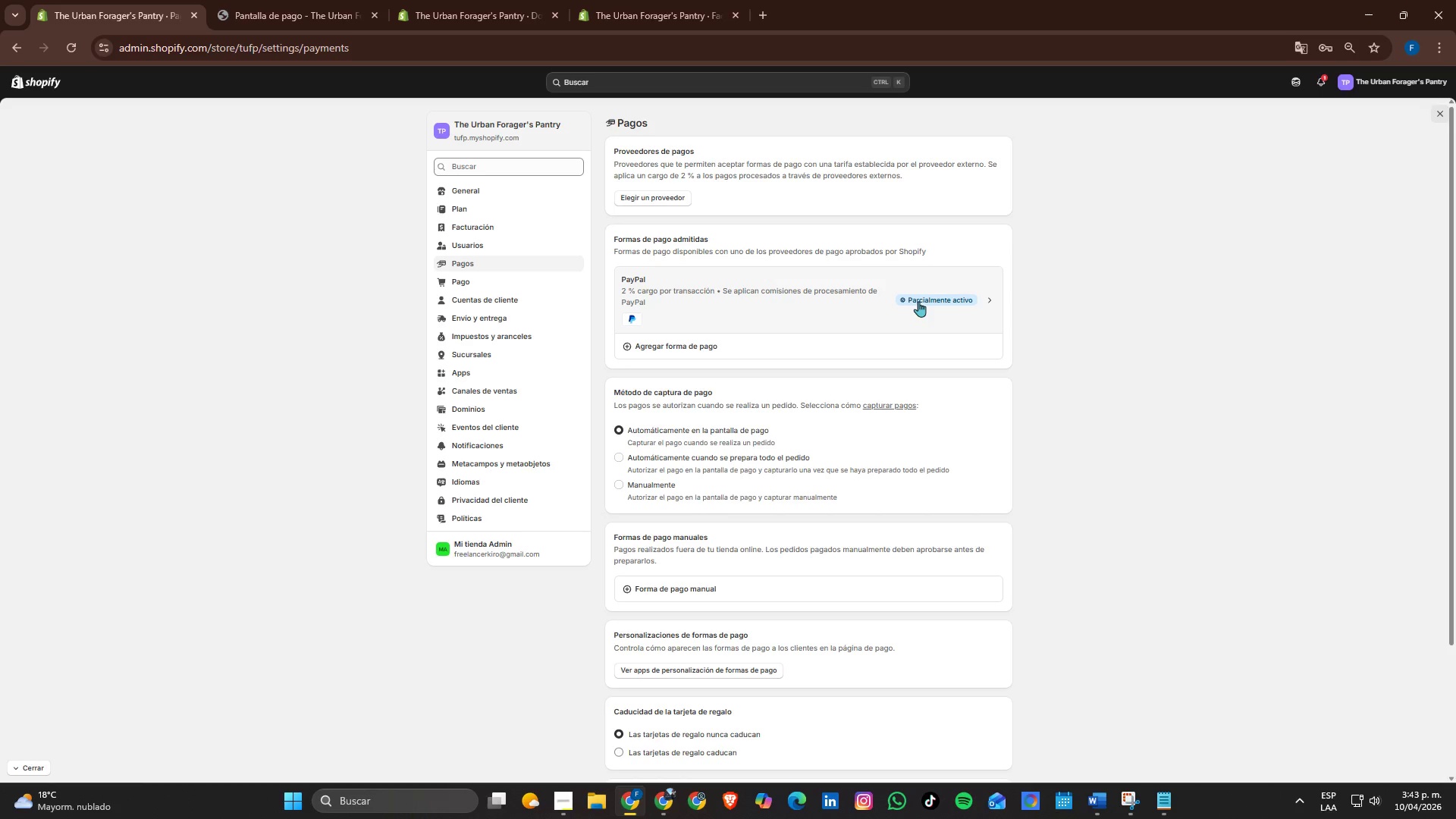 
left_click([918, 297])
 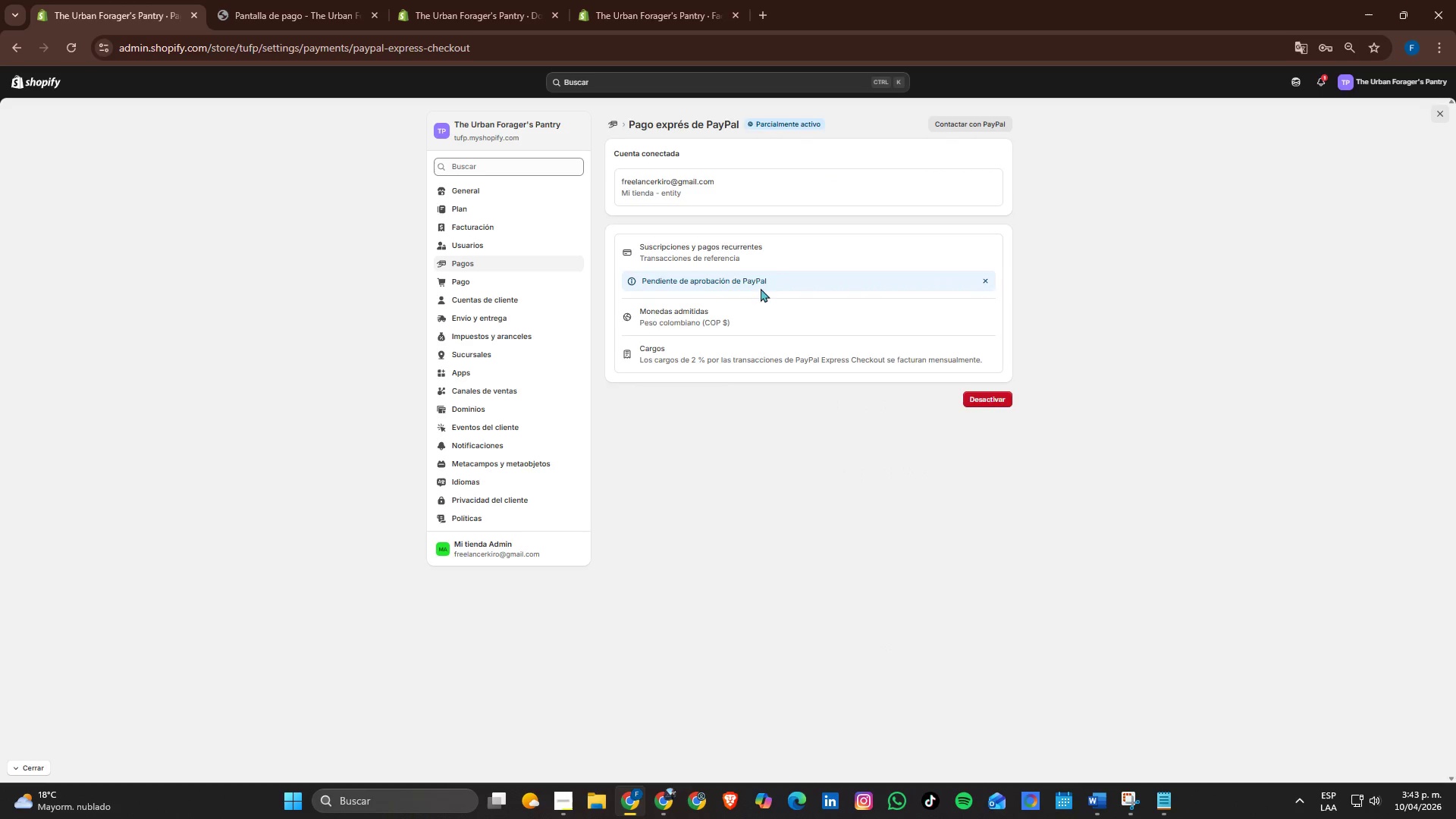 
wait(6.76)
 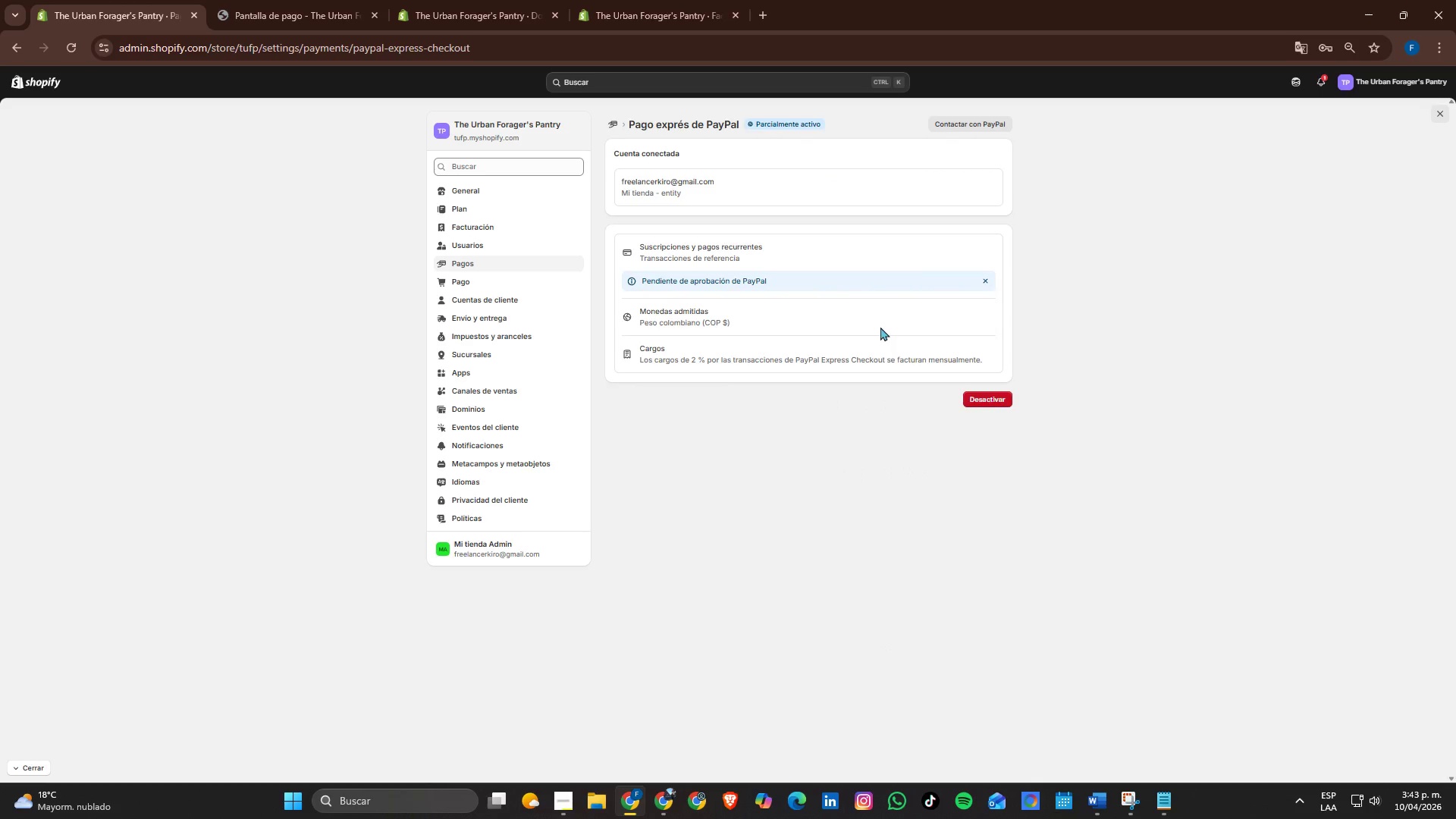 
left_click([33, 80])
 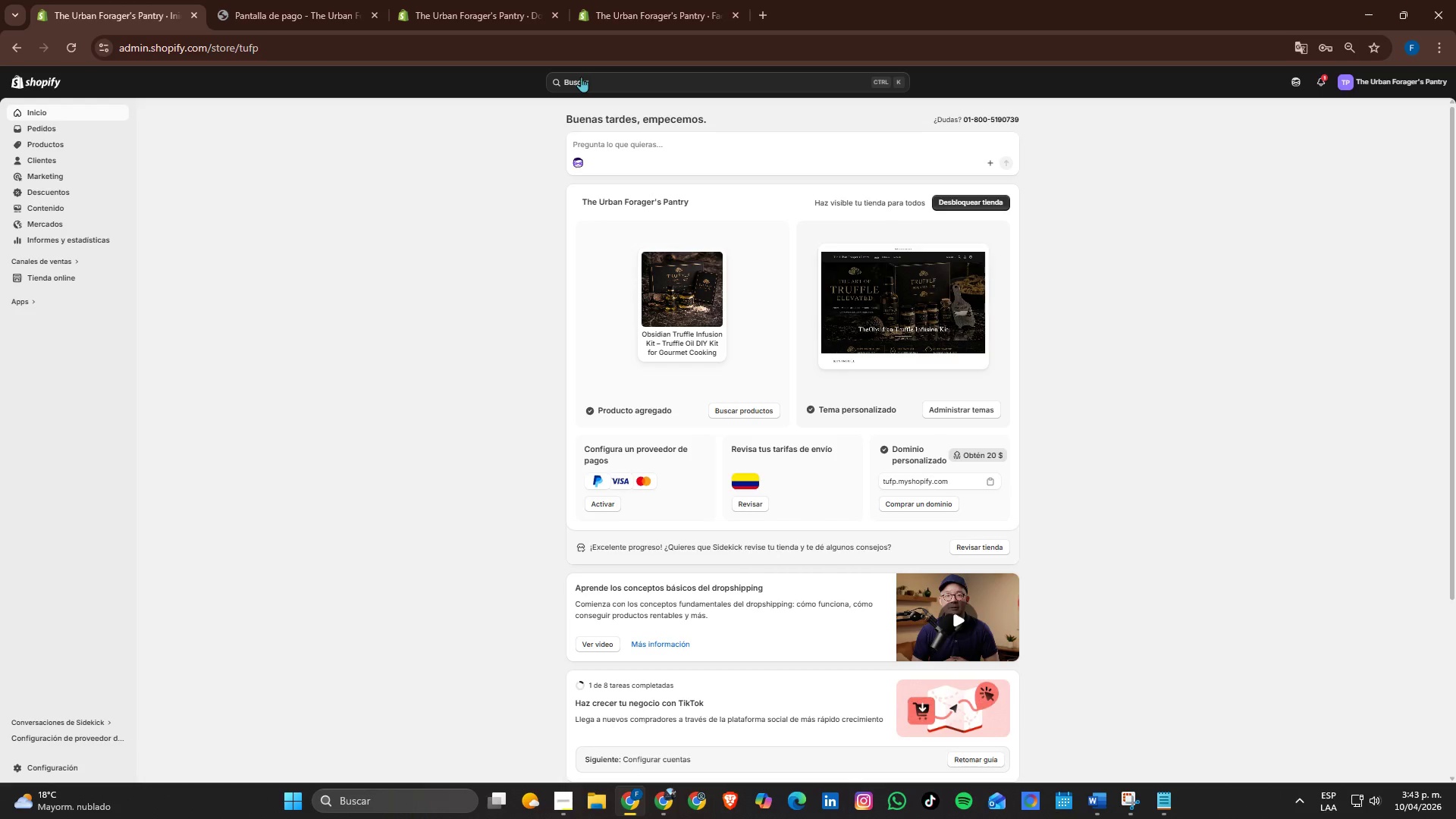 
left_click([580, 89])
 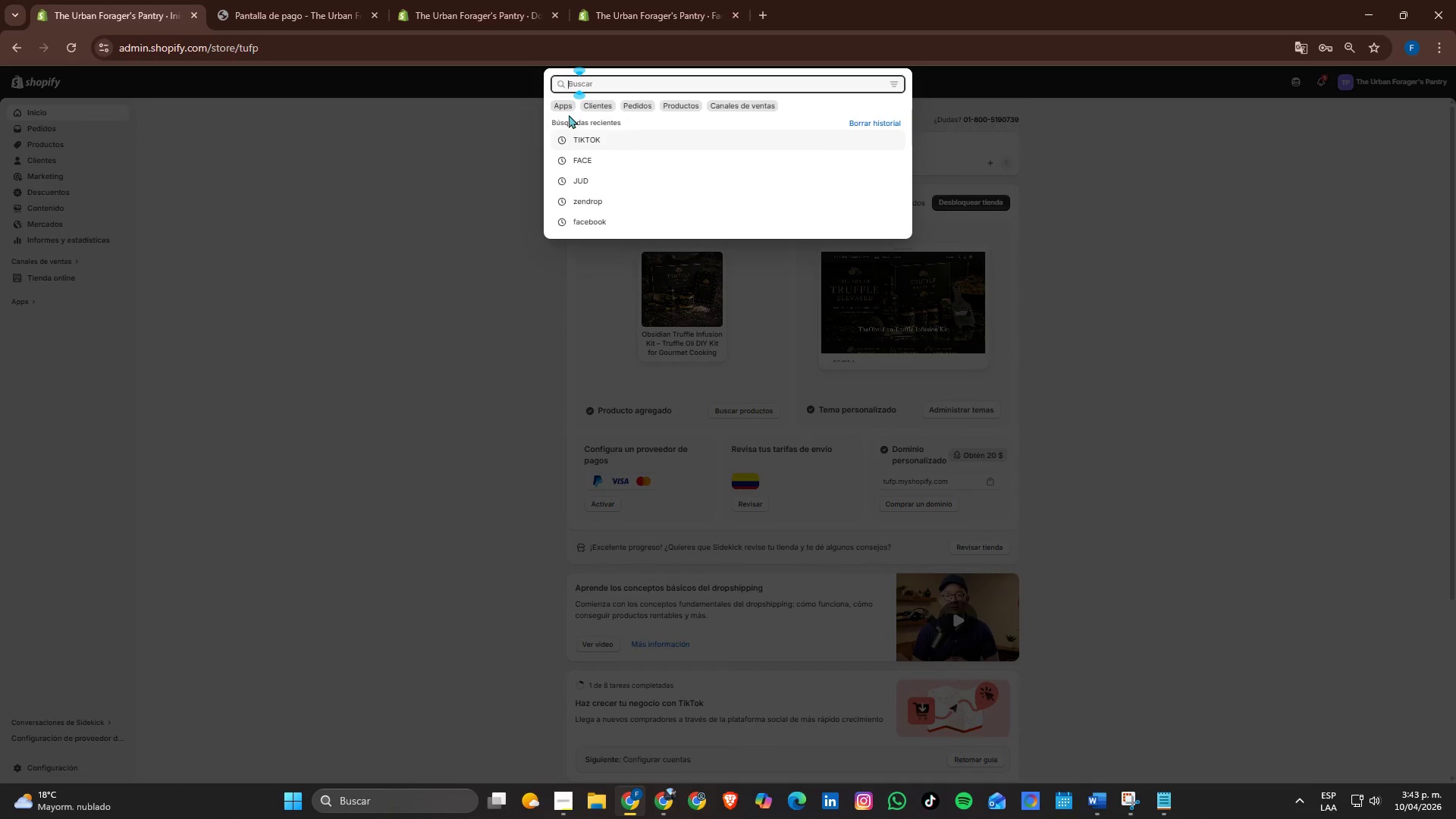 
type(zendr)
 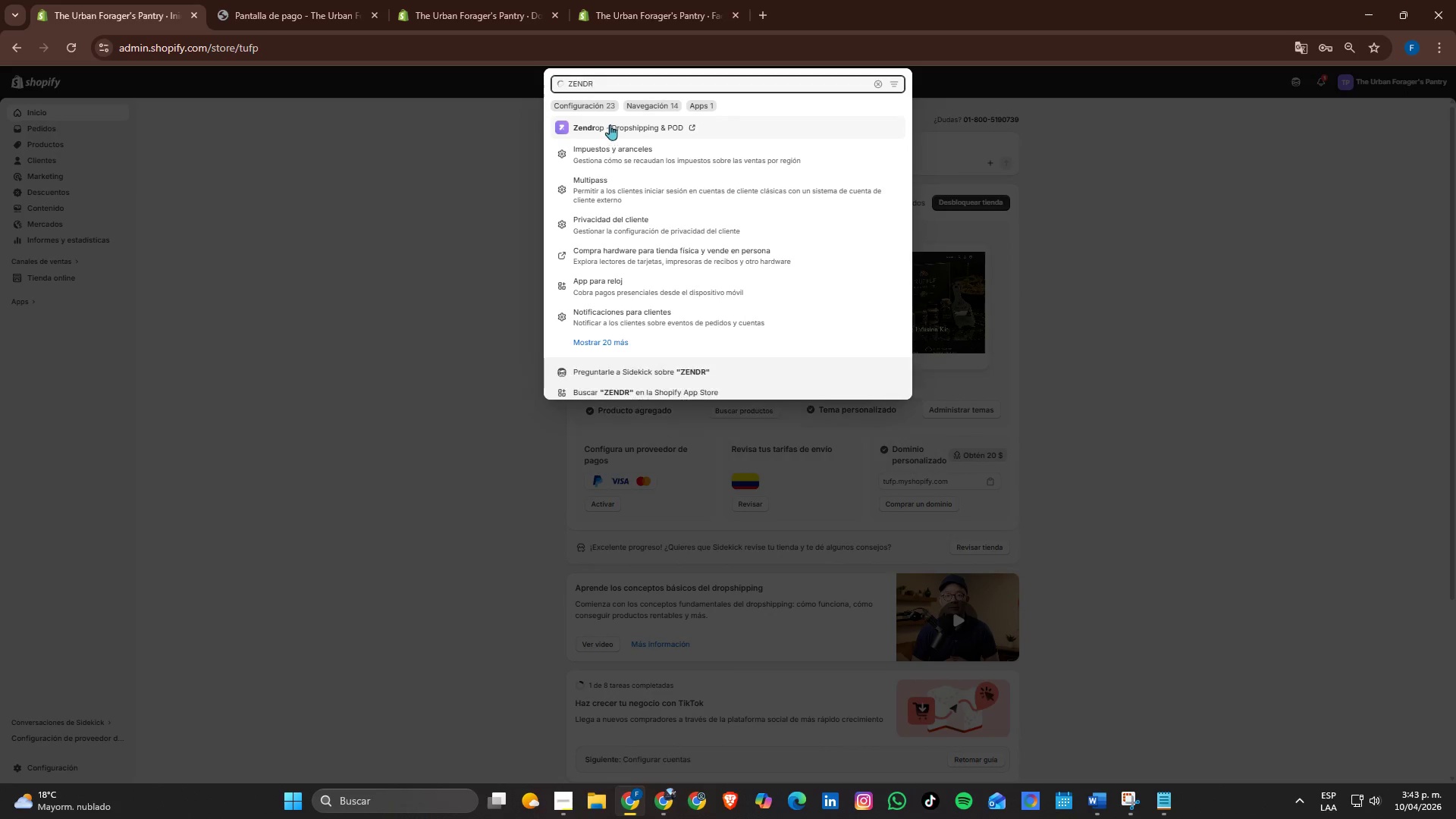 
left_click([610, 124])
 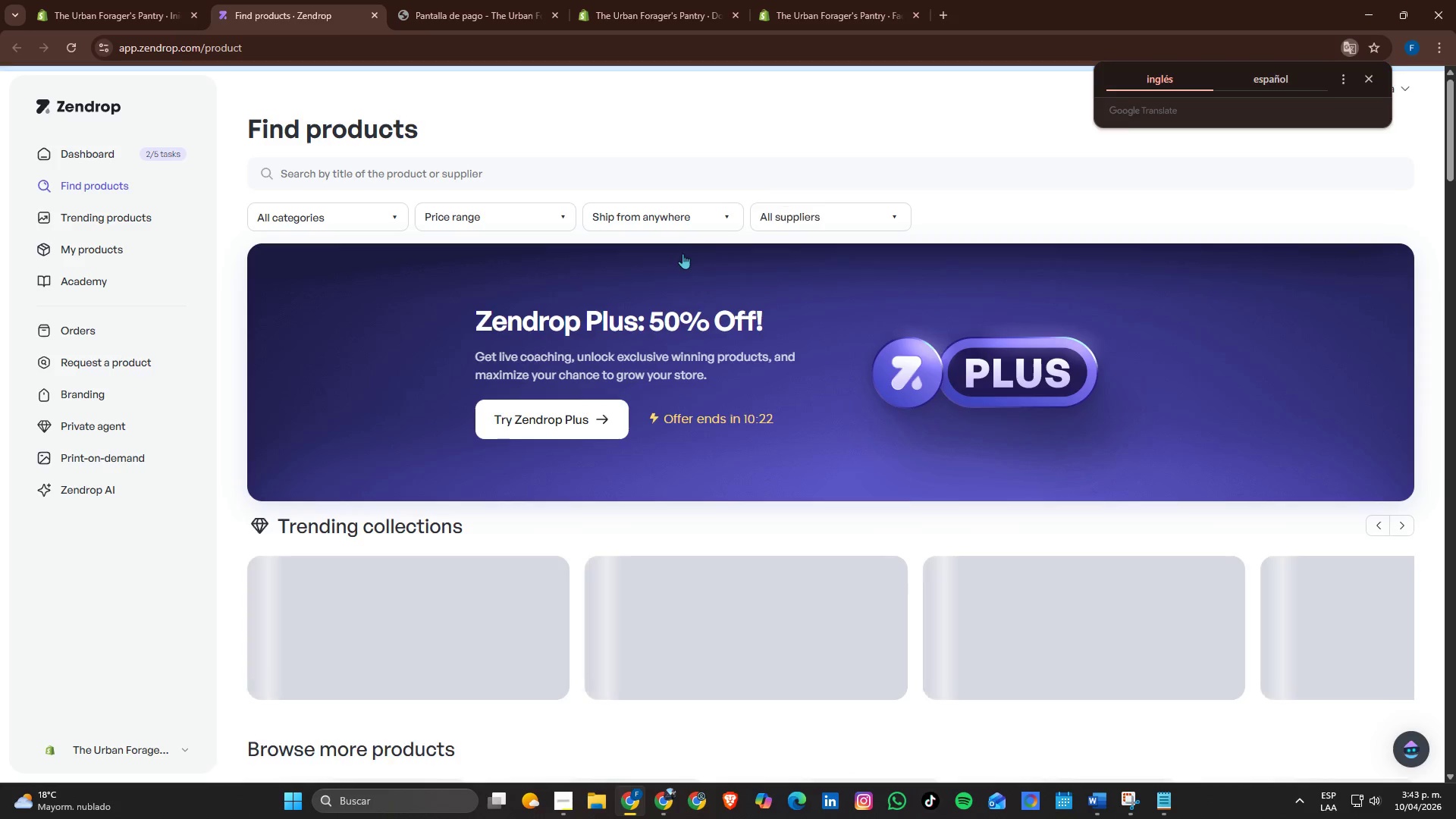 
wait(7.12)
 